 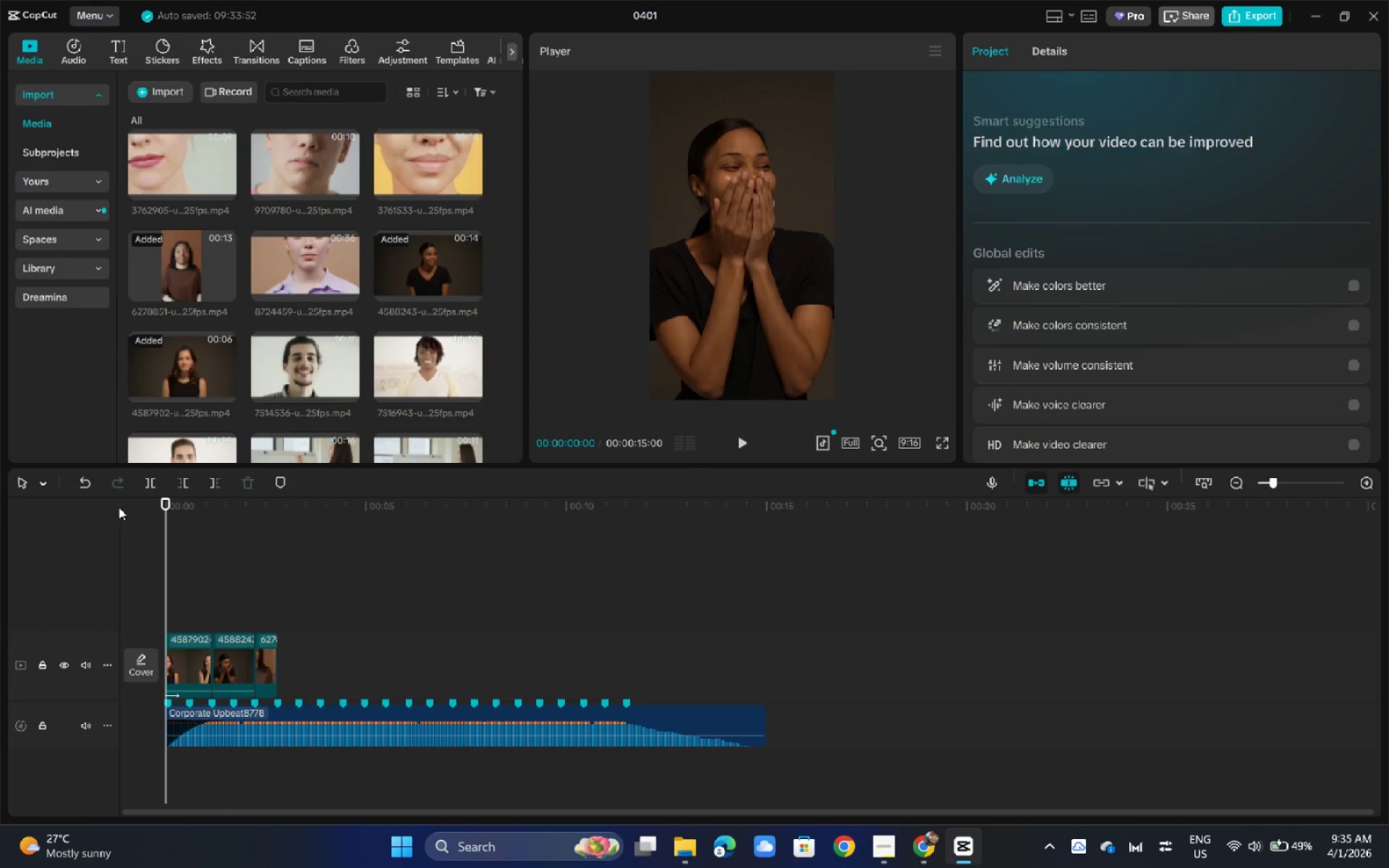 
key(Space)
 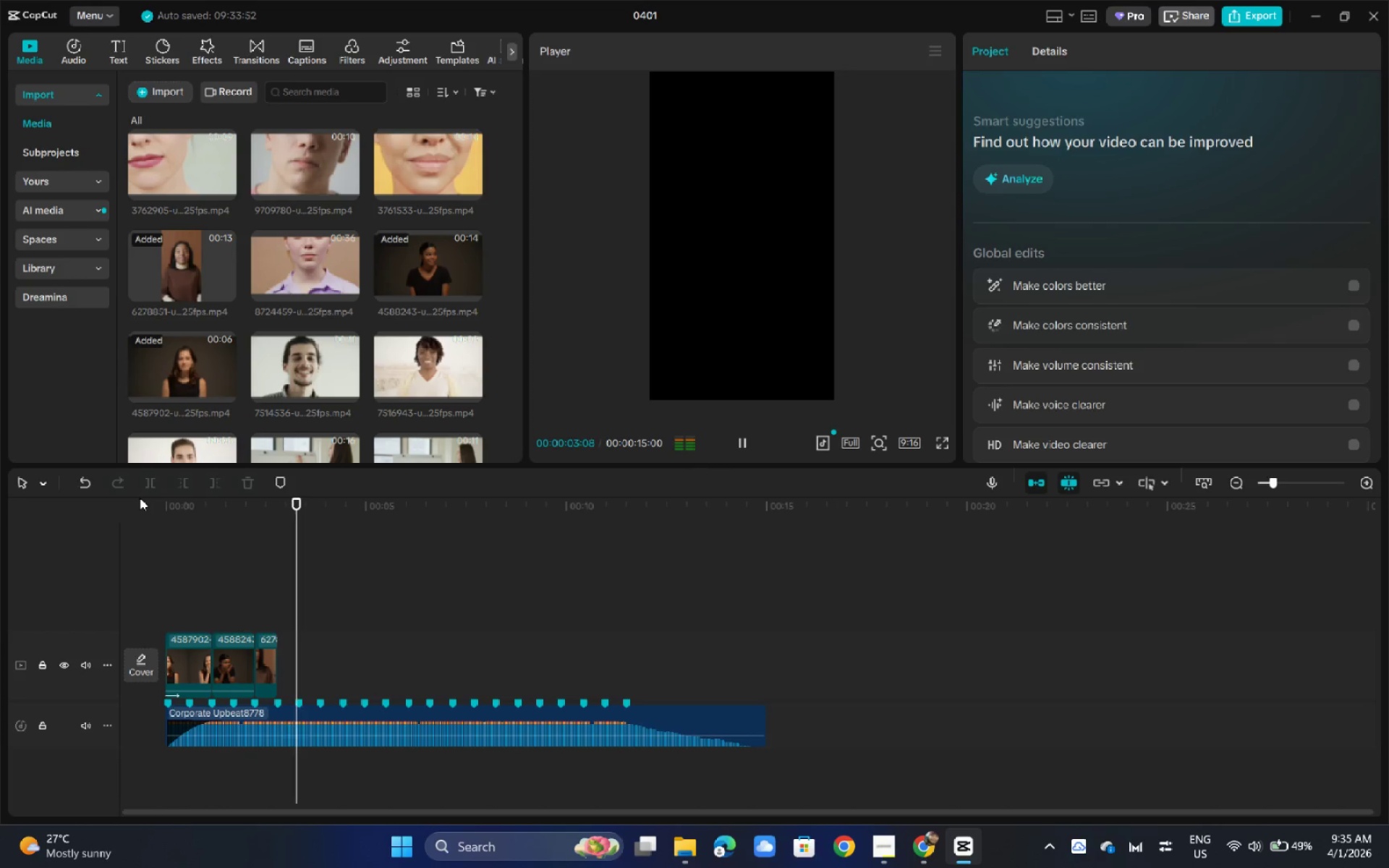 
wait(8.33)
 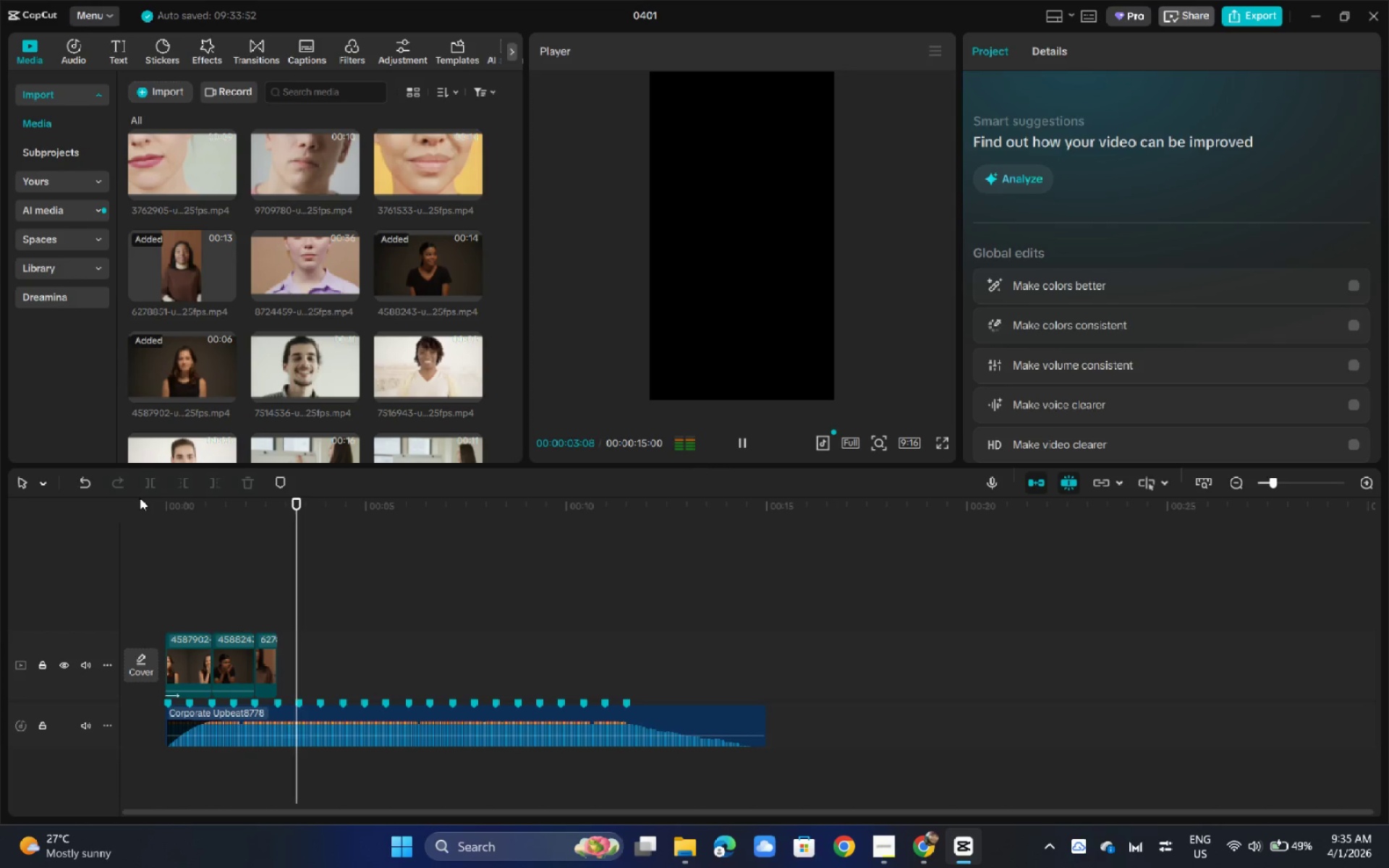 
left_click_drag(start_coordinate=[208, 511], to_coordinate=[65, 503])
 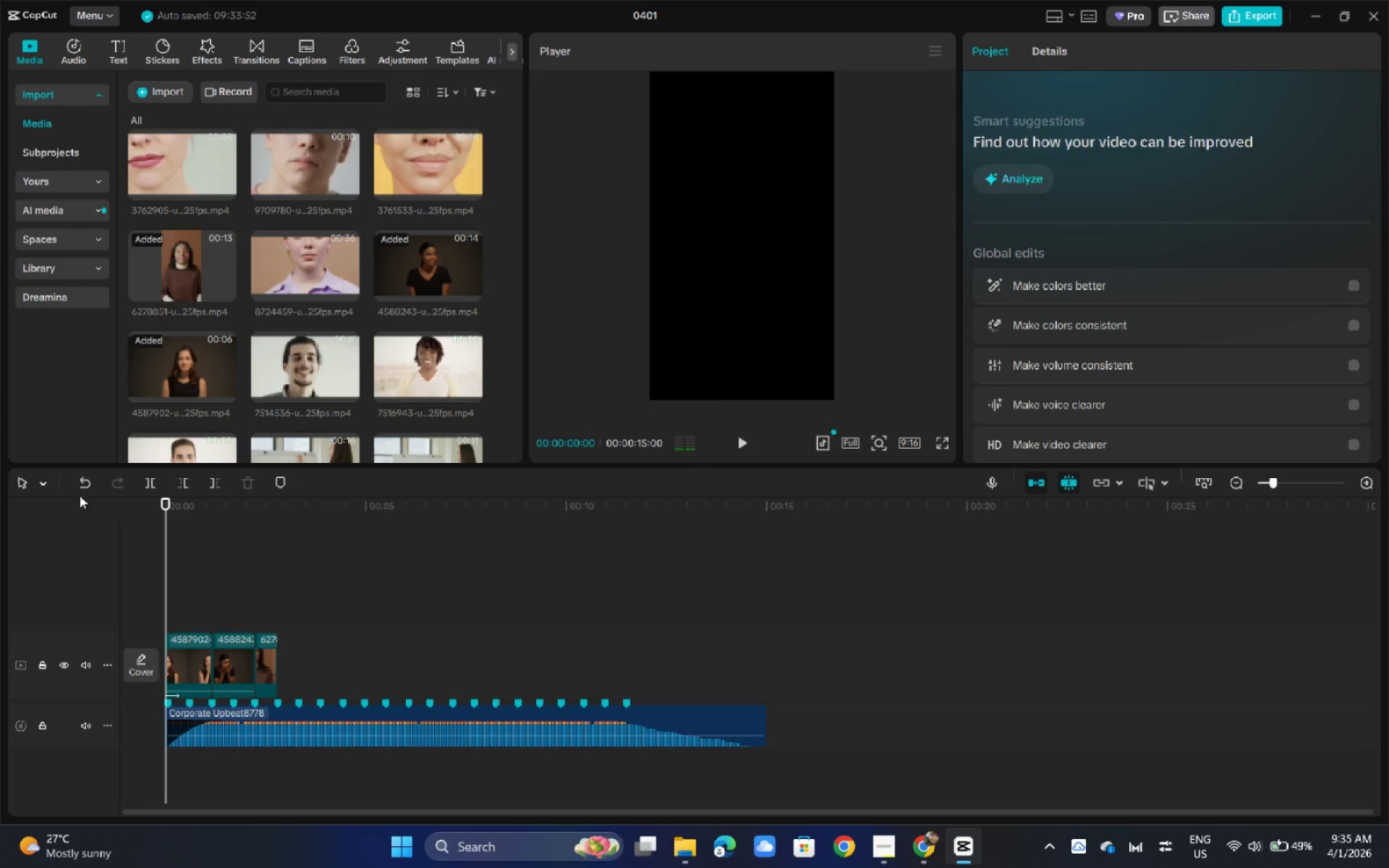 
key(Space)
 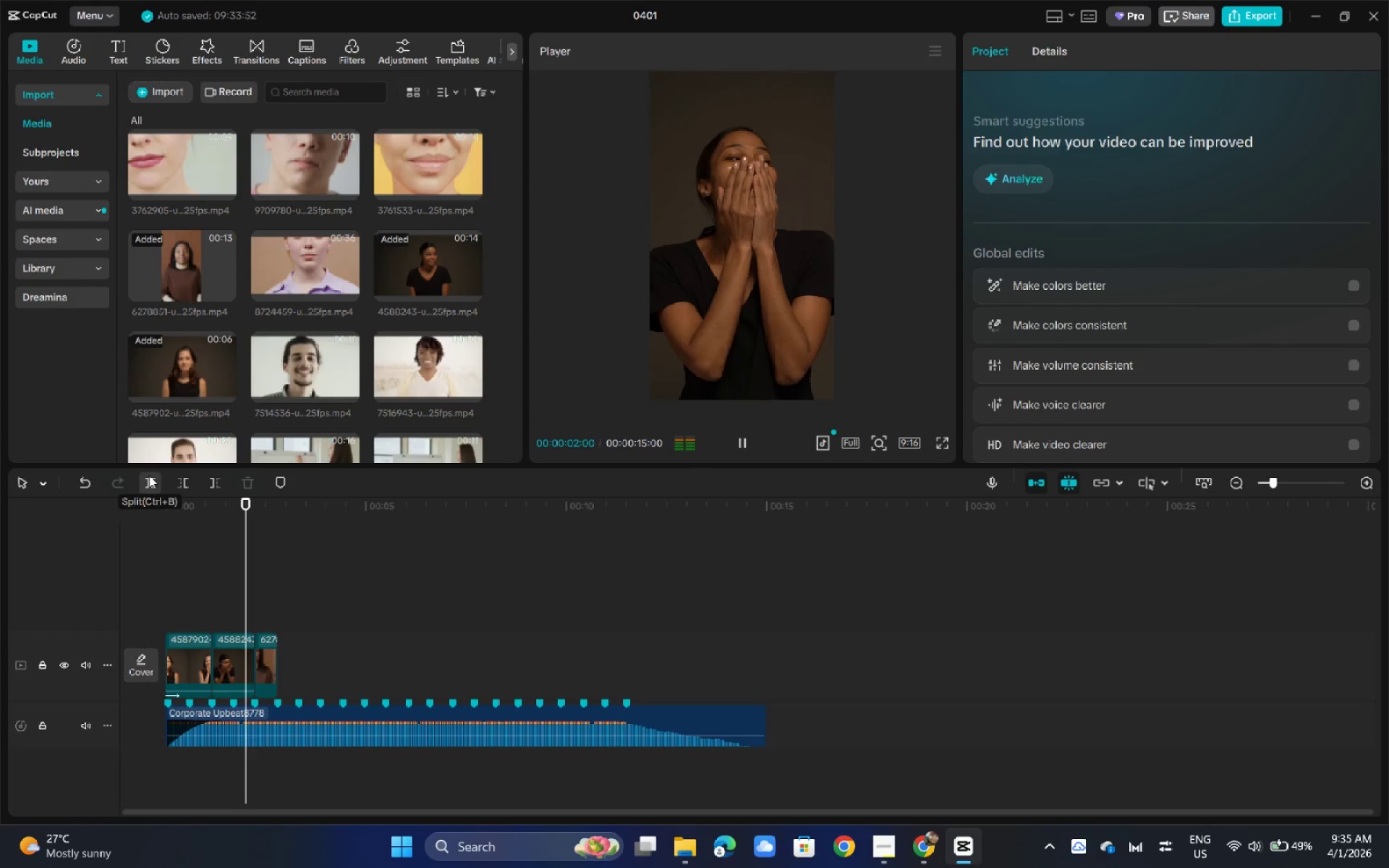 
key(Space)
 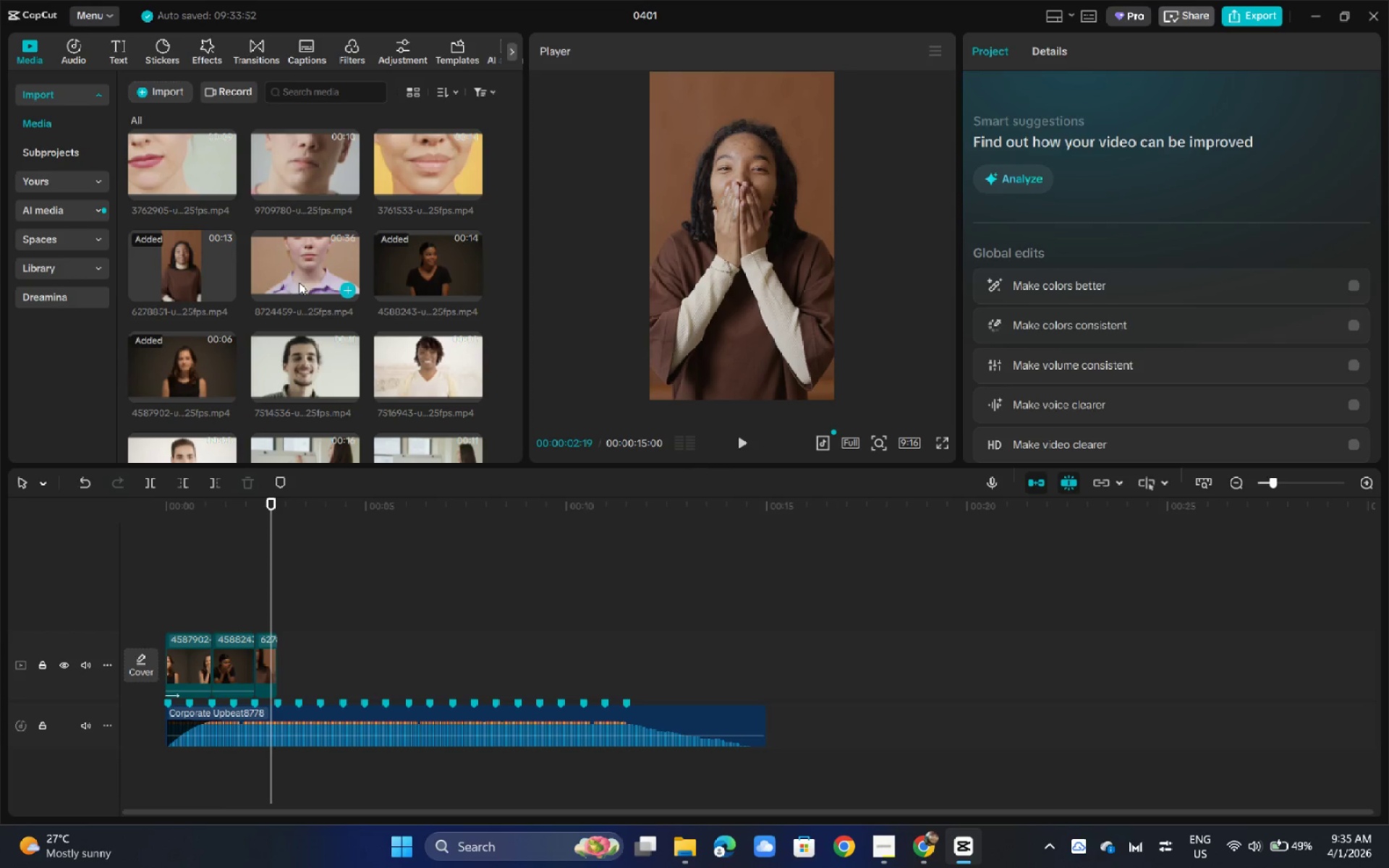 
left_click_drag(start_coordinate=[289, 258], to_coordinate=[283, 619])
 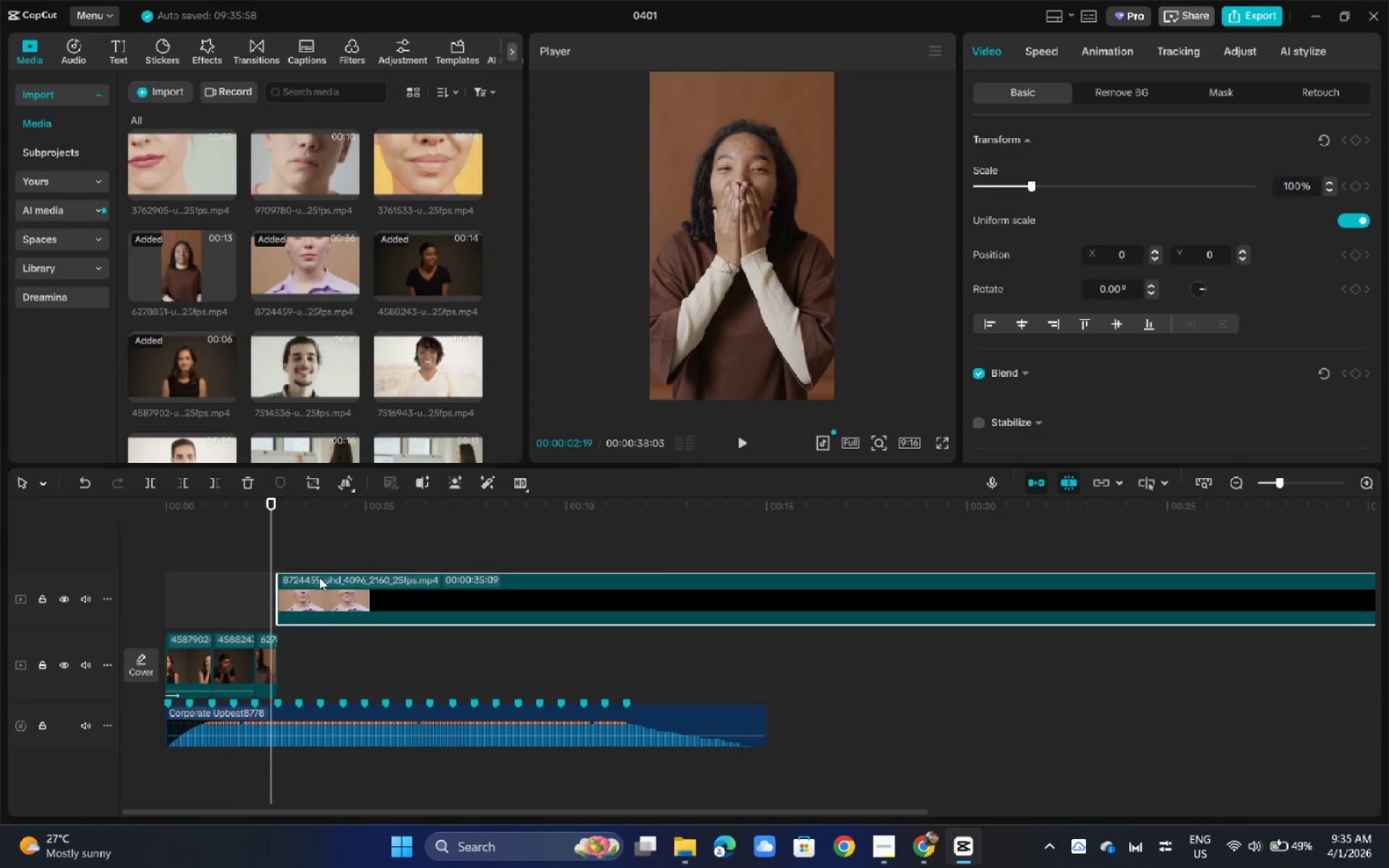 
left_click_drag(start_coordinate=[320, 581], to_coordinate=[326, 668])
 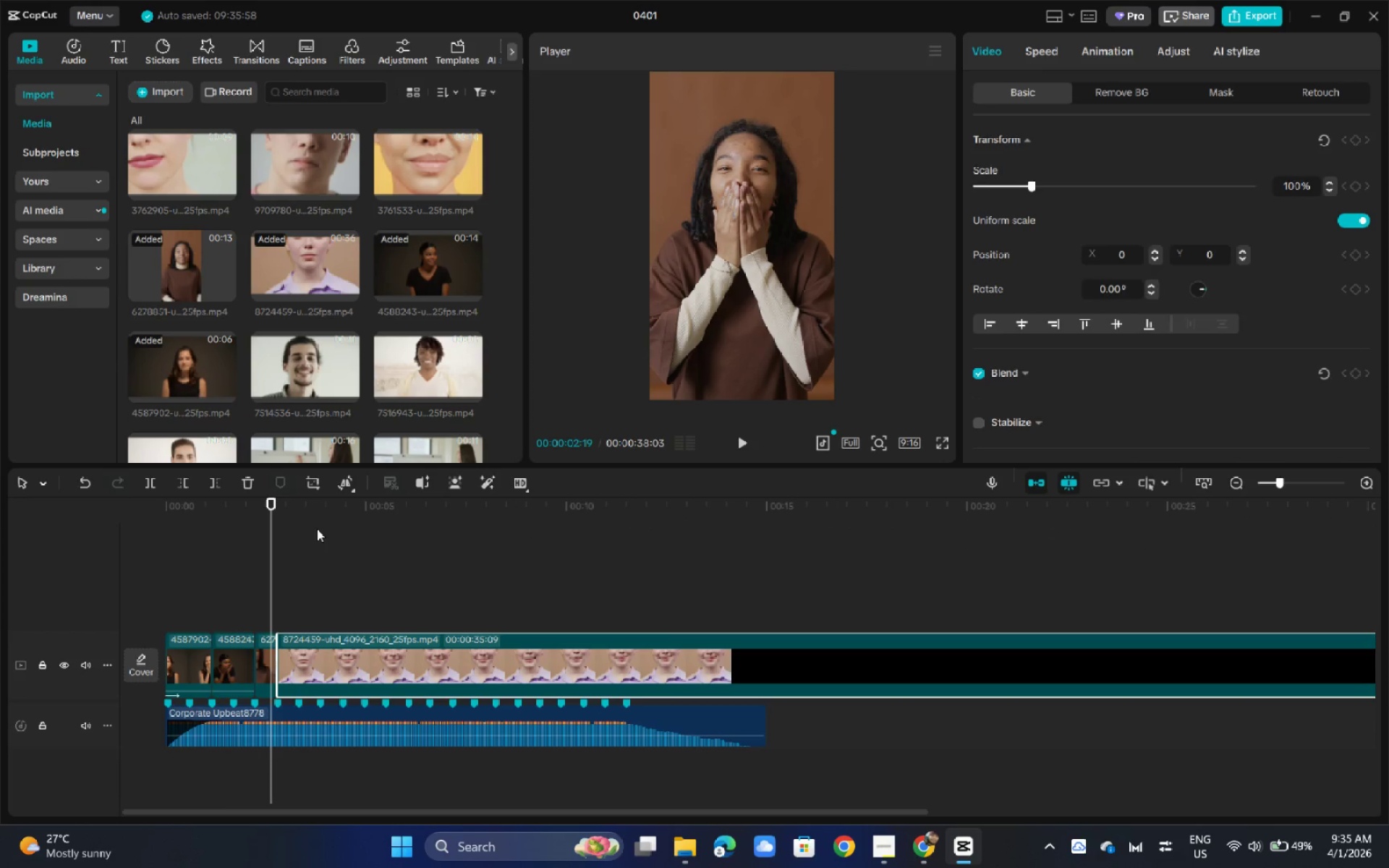 
left_click_drag(start_coordinate=[317, 527], to_coordinate=[504, 525])
 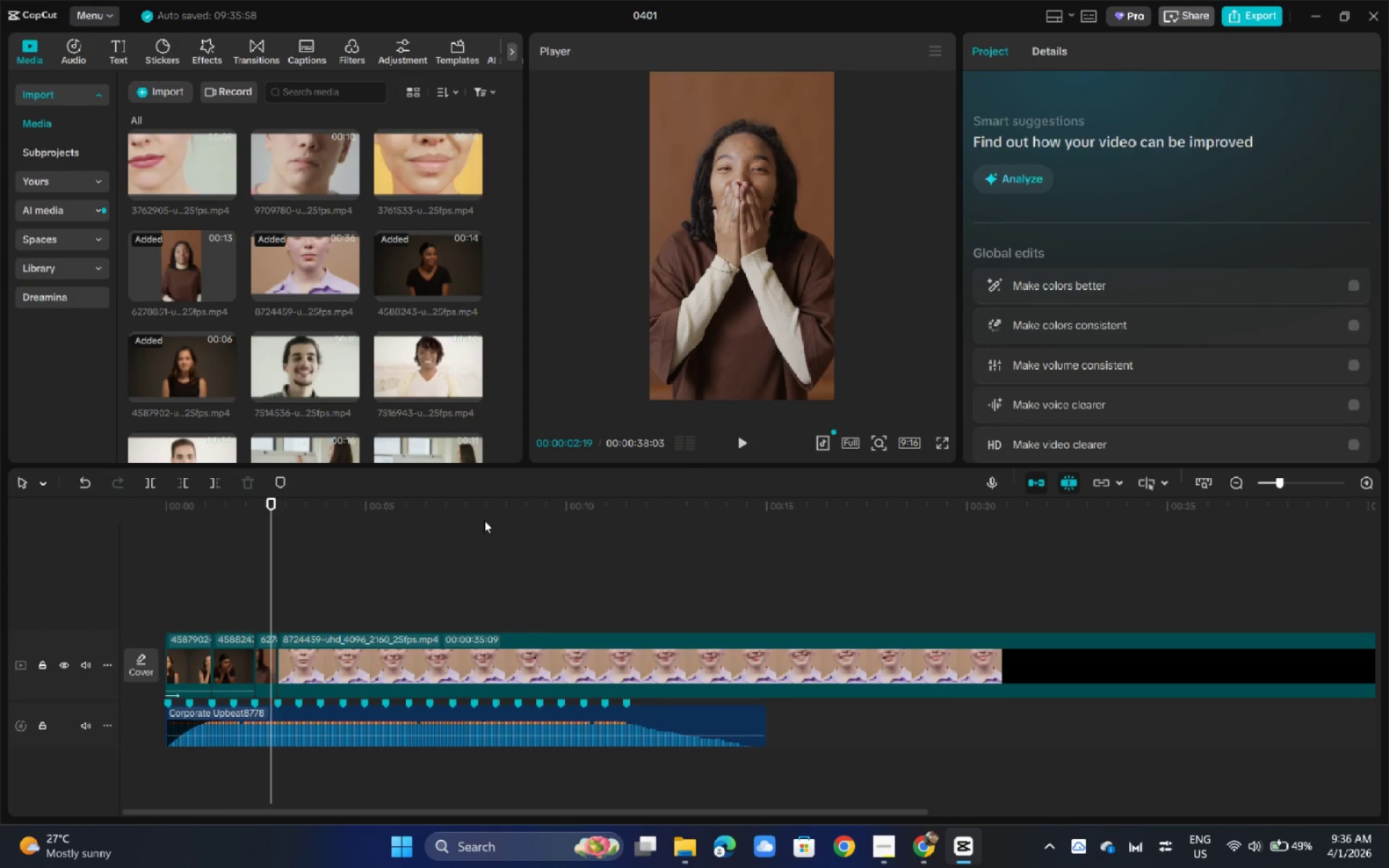 
left_click_drag(start_coordinate=[484, 520], to_coordinate=[660, 515])
 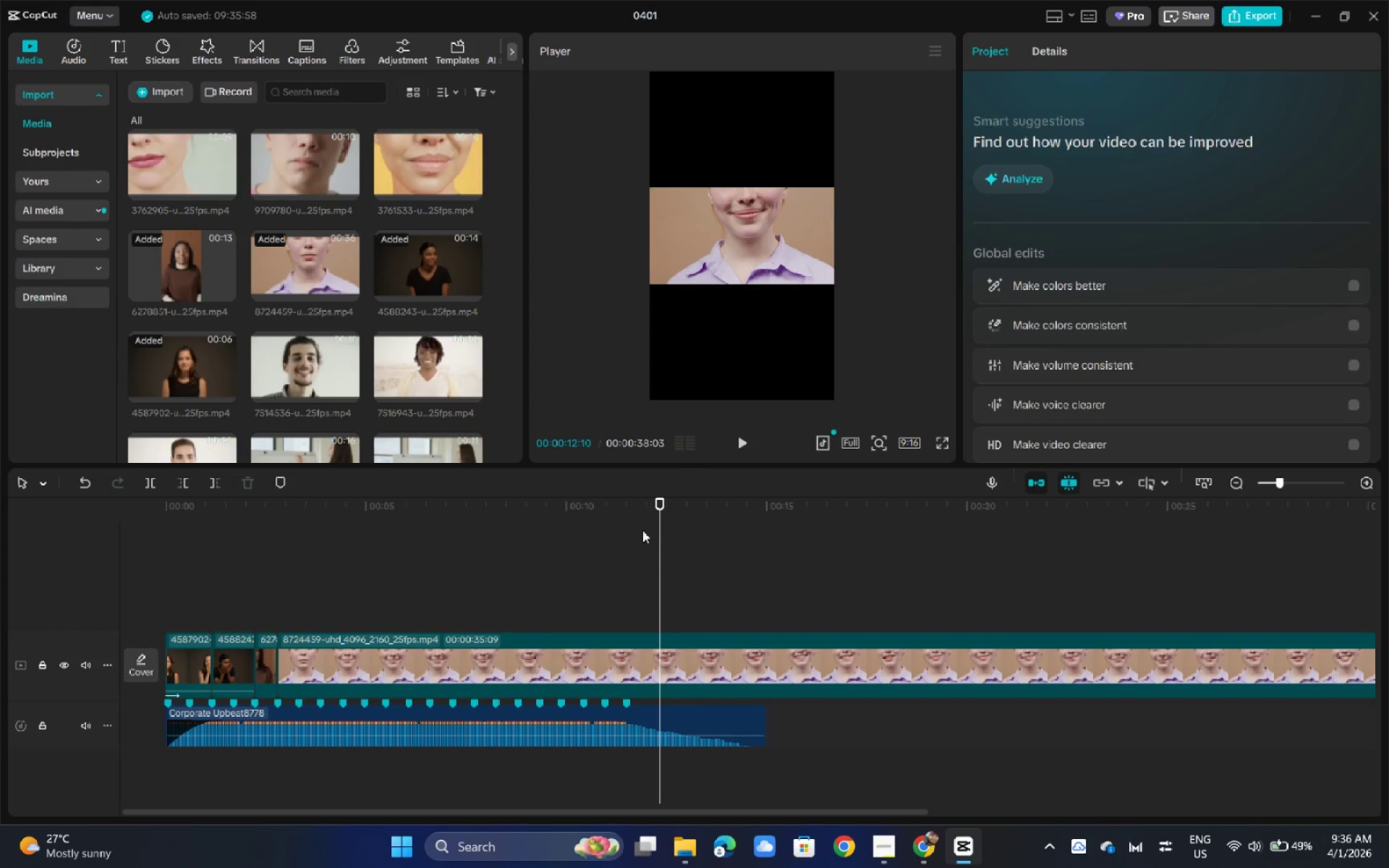 
key(Control+B)
 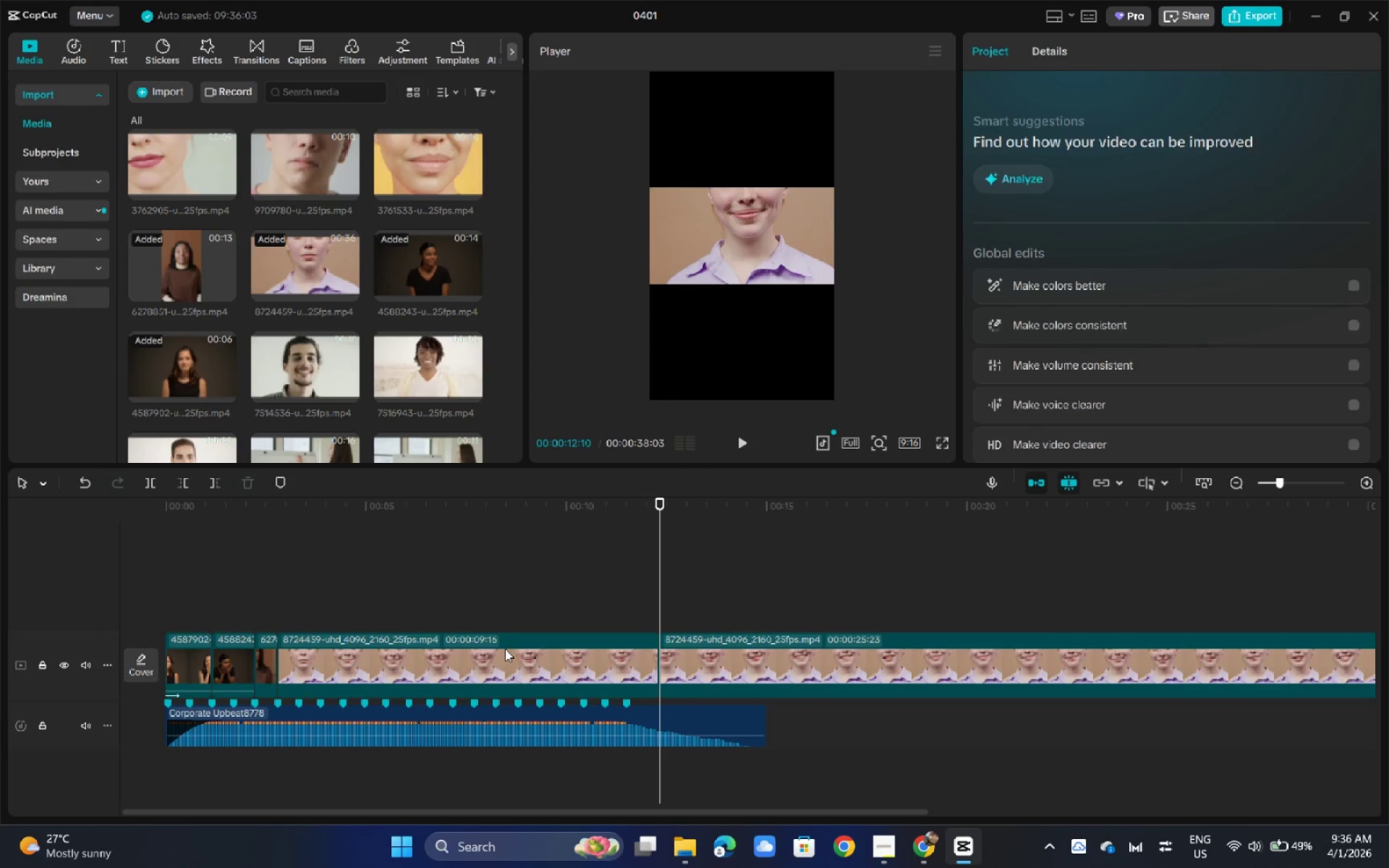 
left_click([505, 649])
 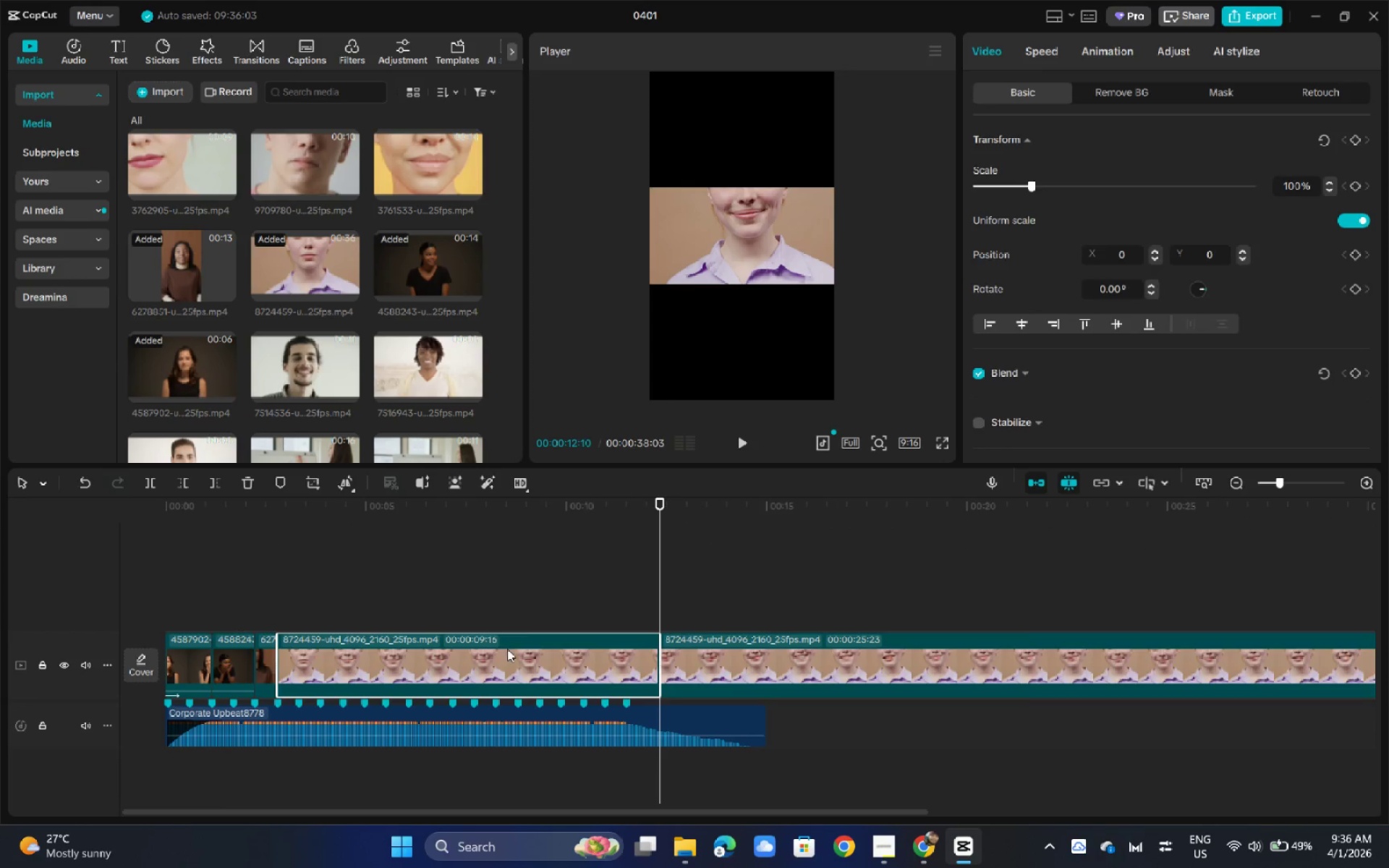 
key(Backspace)
 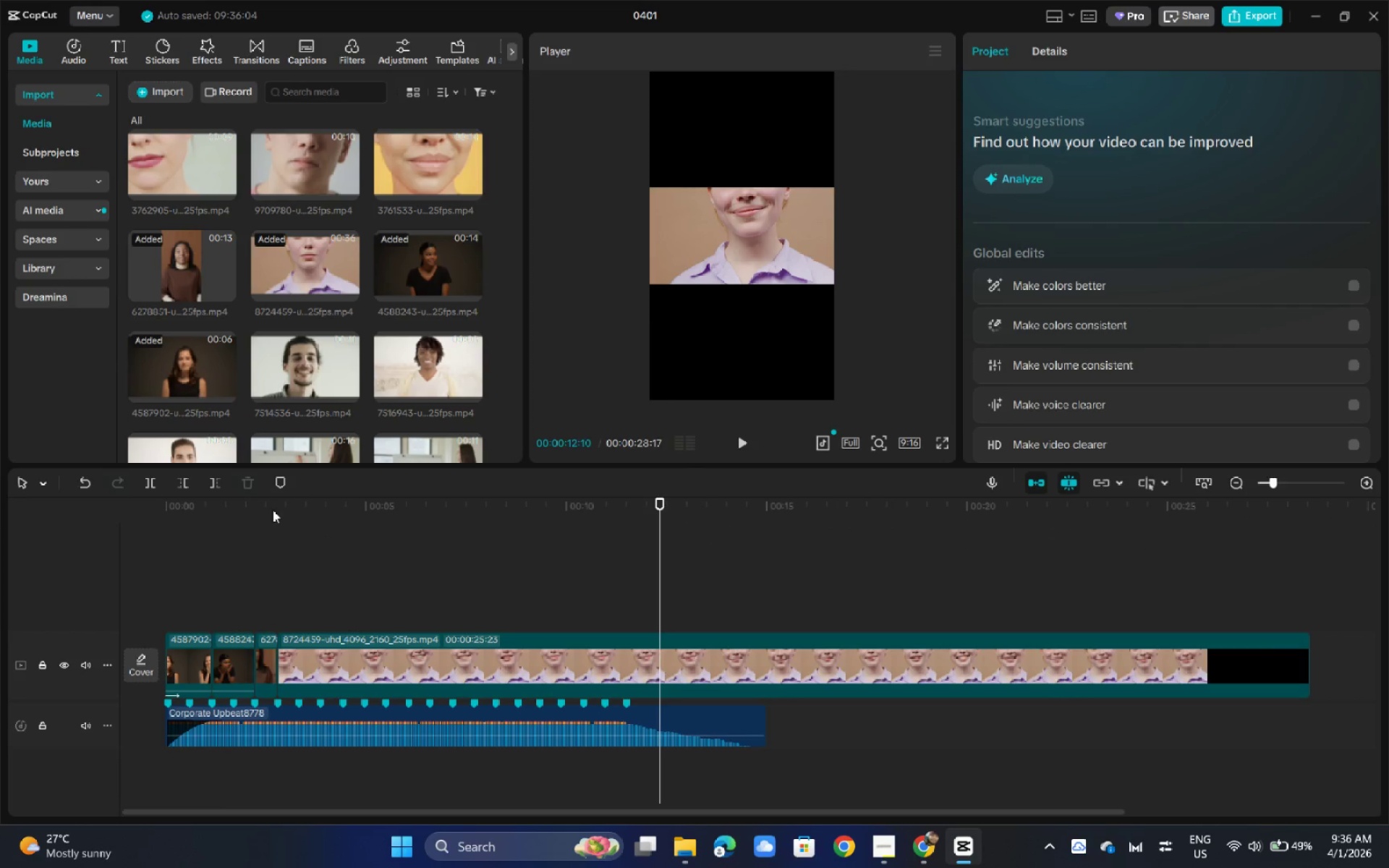 
left_click_drag(start_coordinate=[258, 506], to_coordinate=[101, 498])
 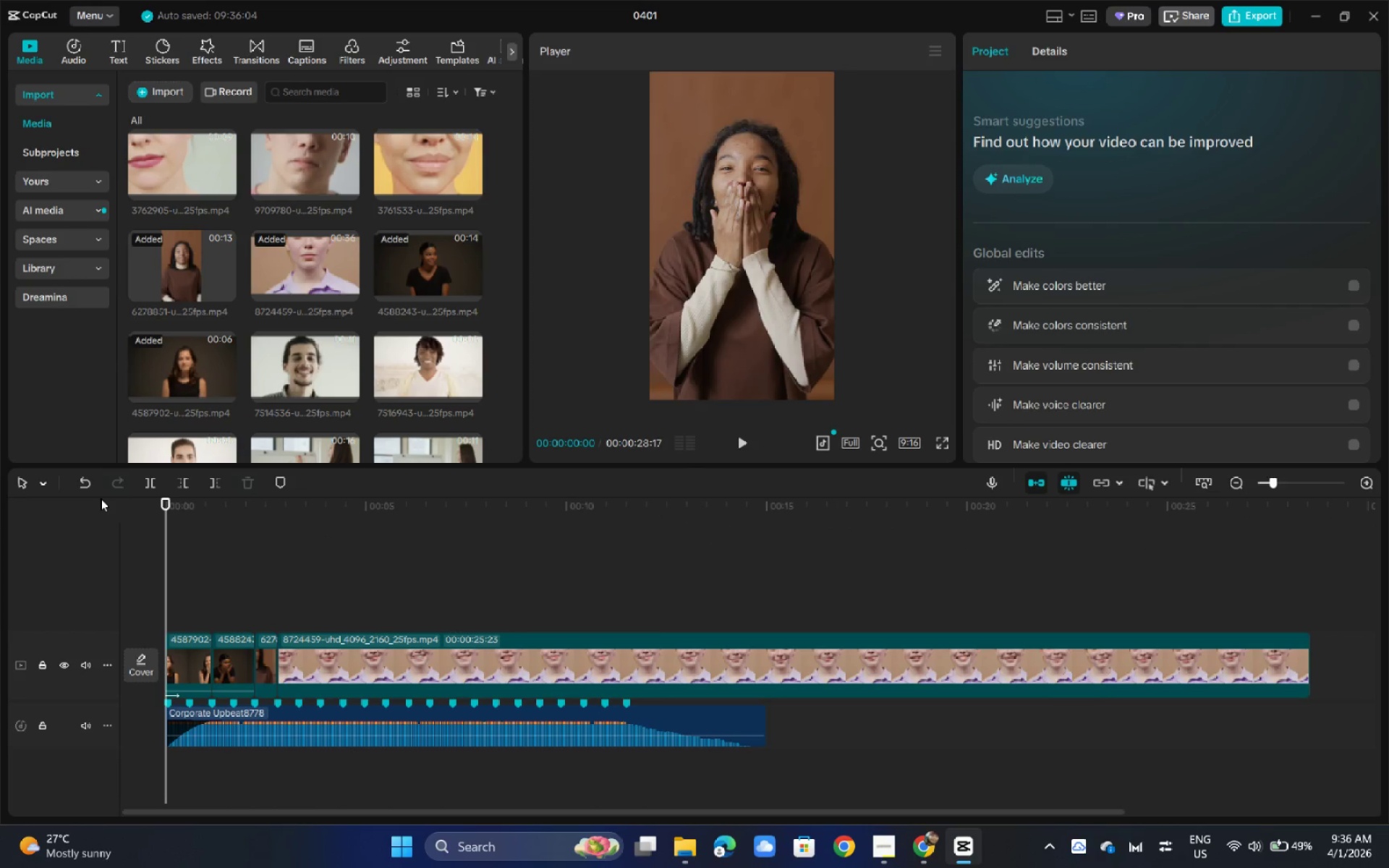 
key(Space)
 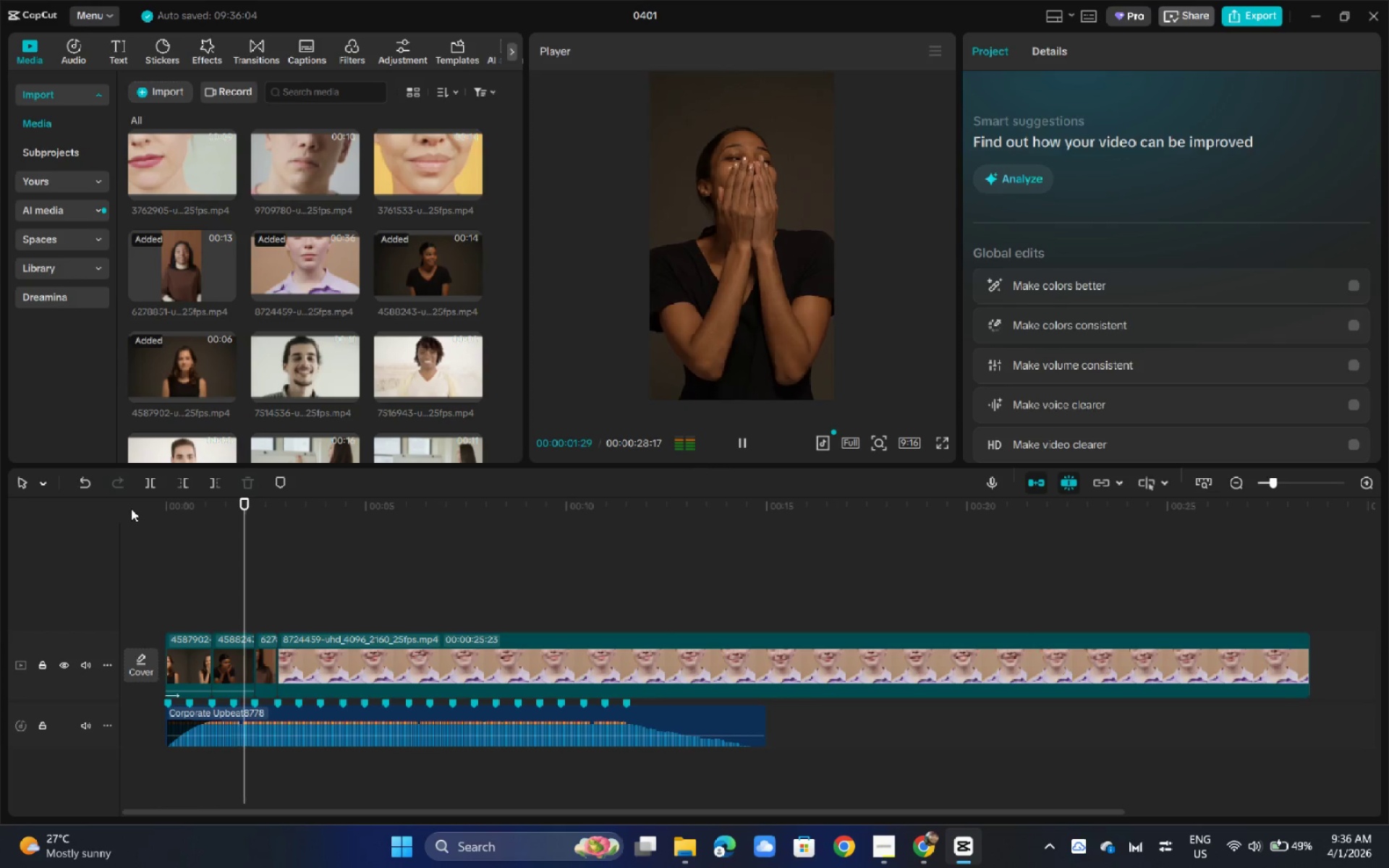 
key(Space)
 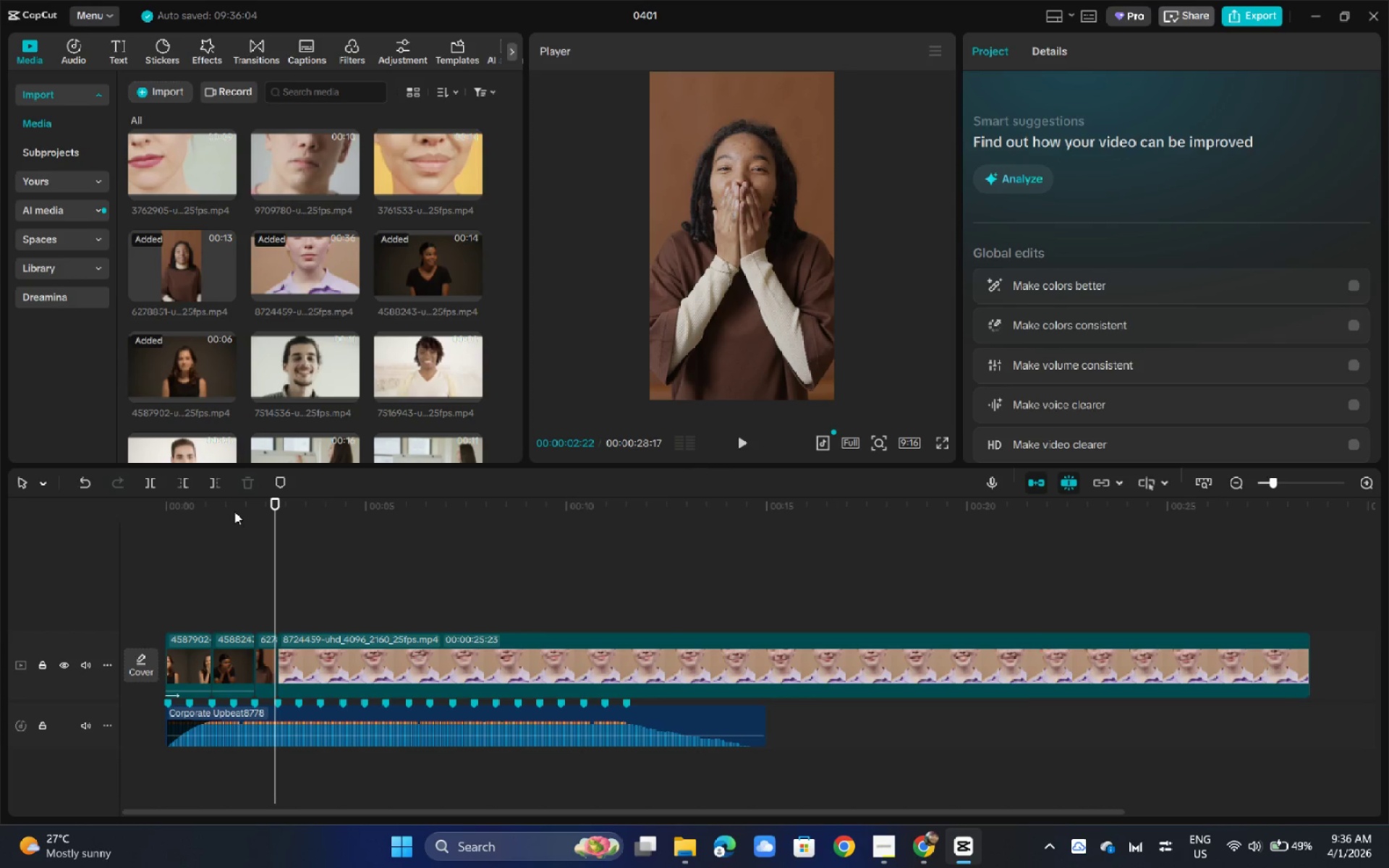 
wait(6.8)
 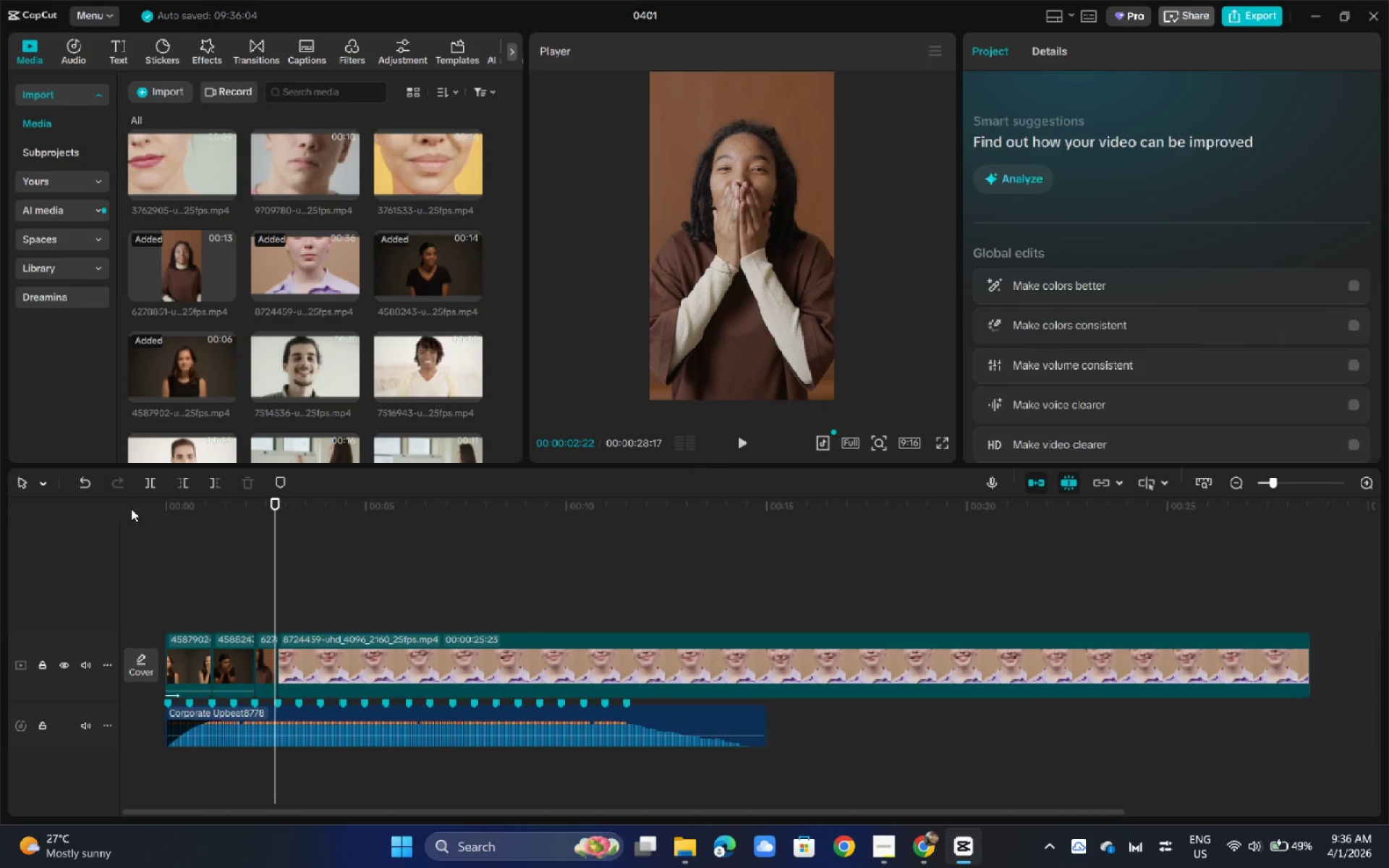 
key(Space)
 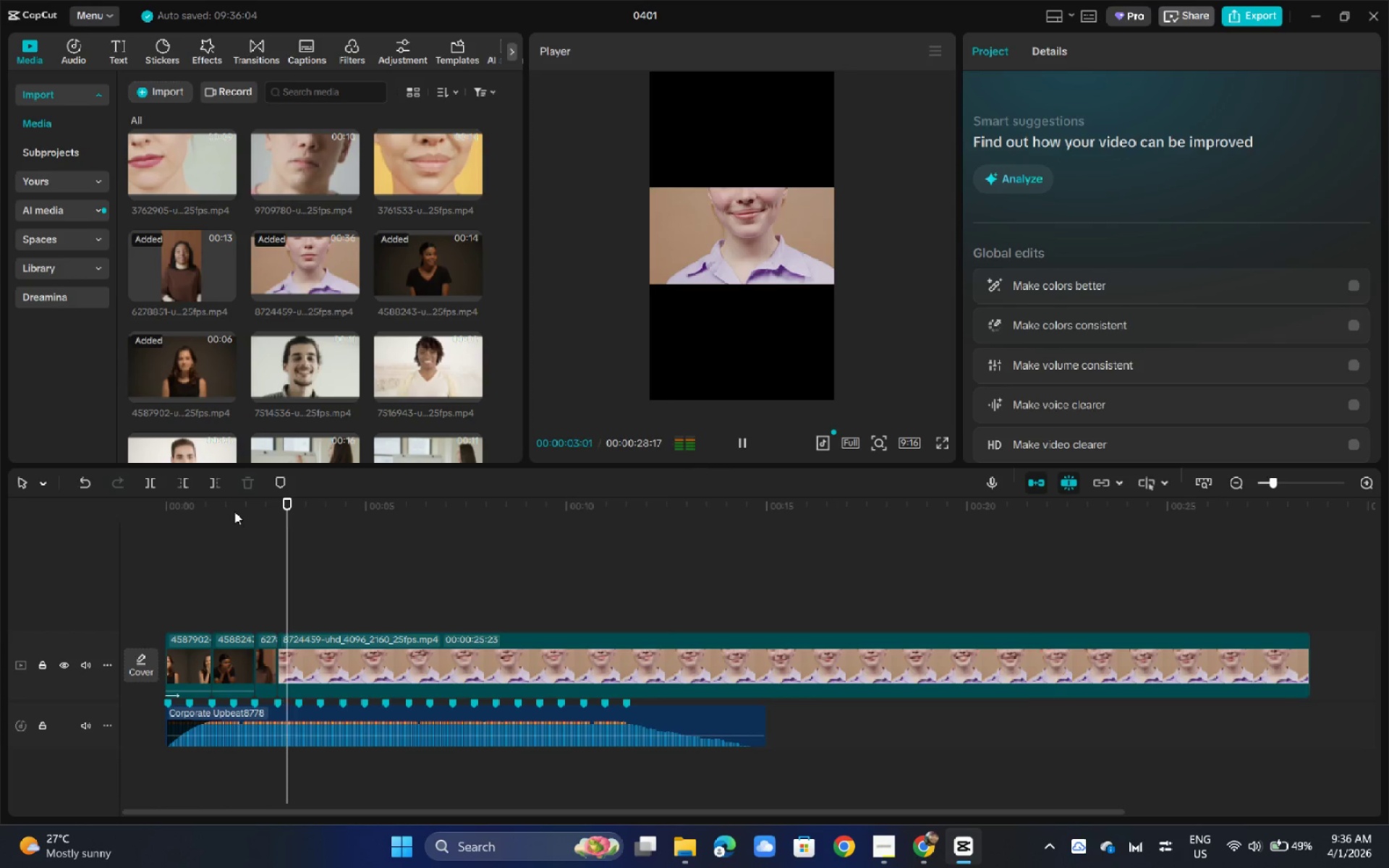 
key(Space)
 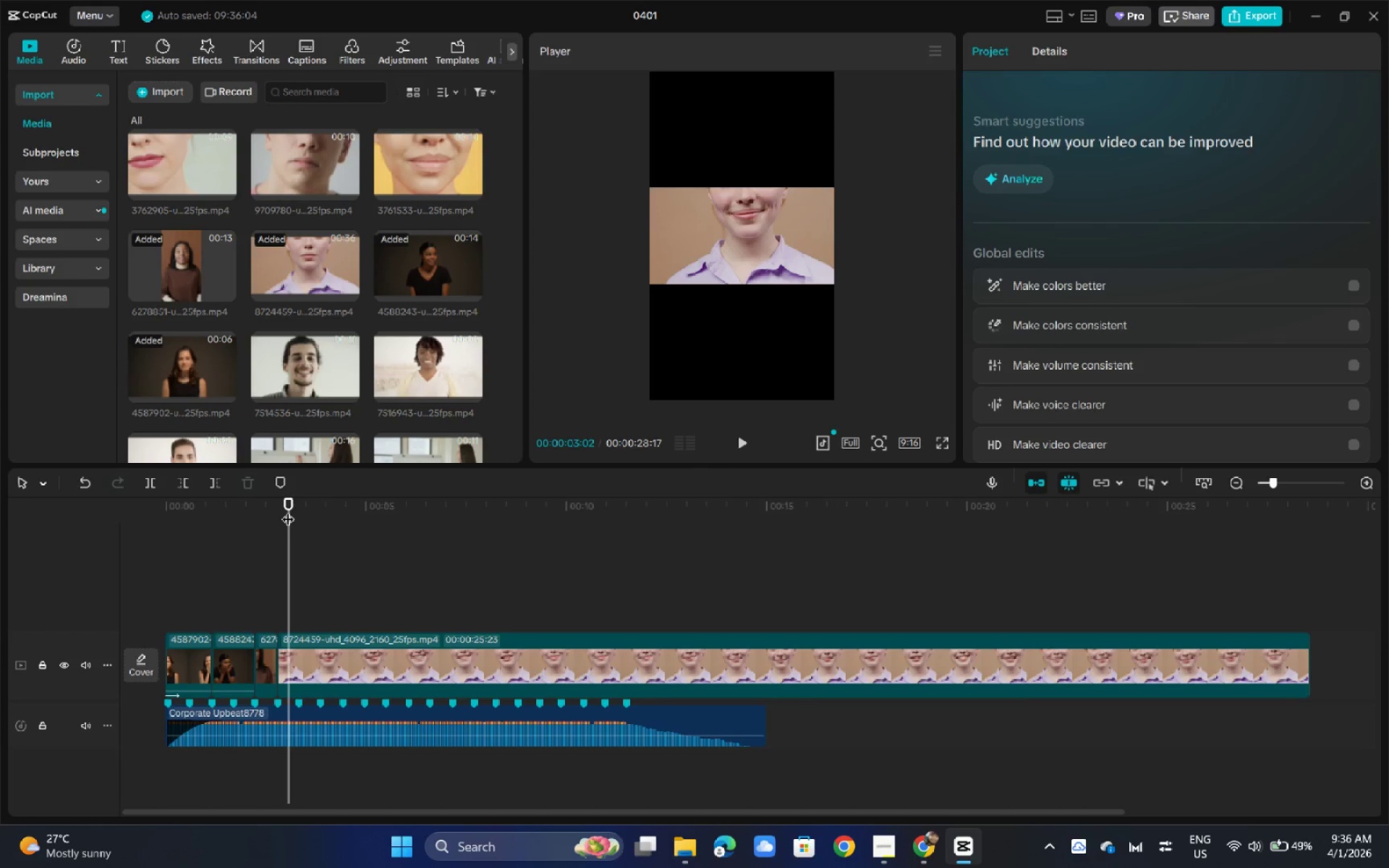 
wait(10.25)
 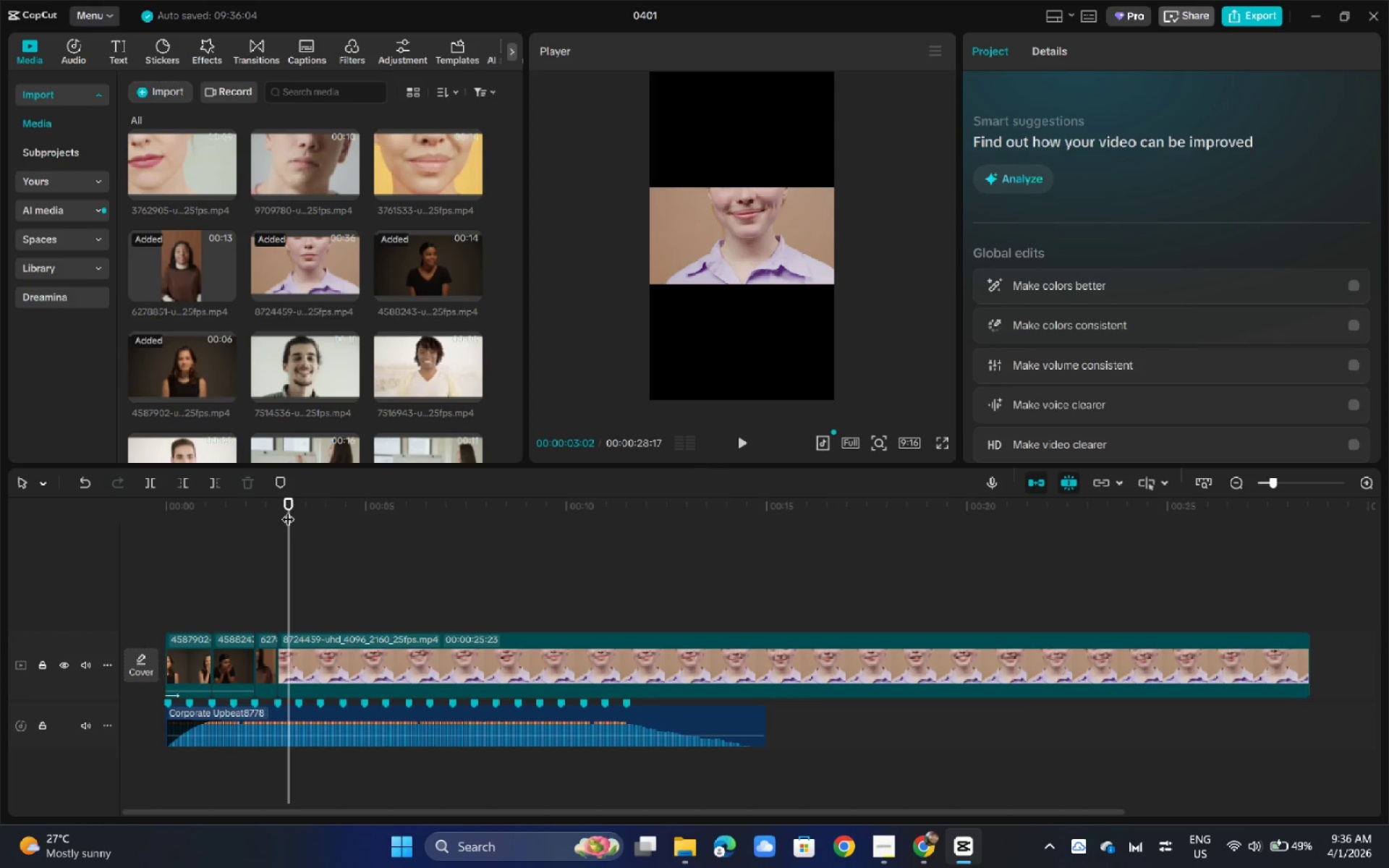 
left_click_drag(start_coordinate=[832, 281], to_coordinate=[1107, 527])
 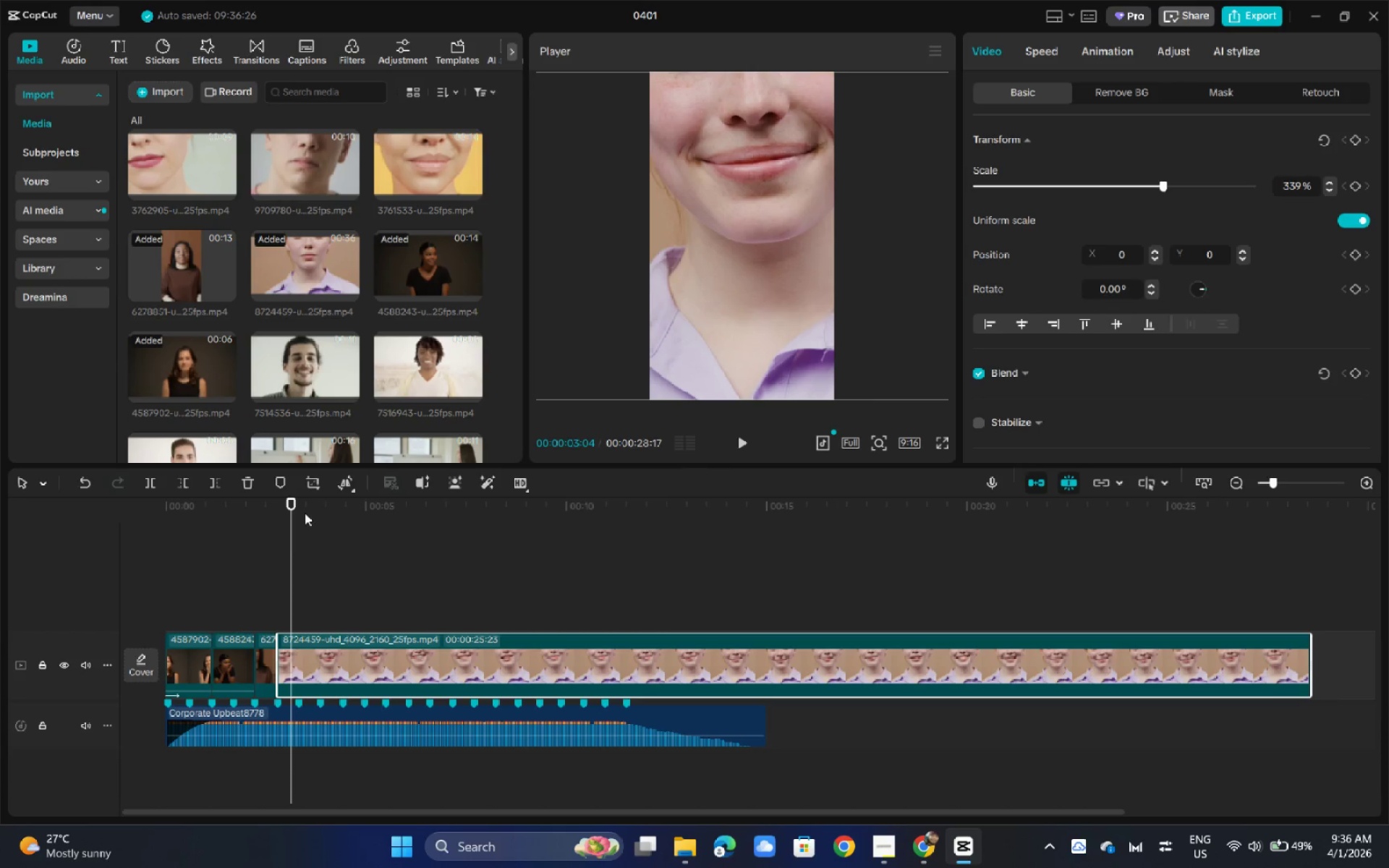 
left_click_drag(start_coordinate=[290, 505], to_coordinate=[297, 506])
 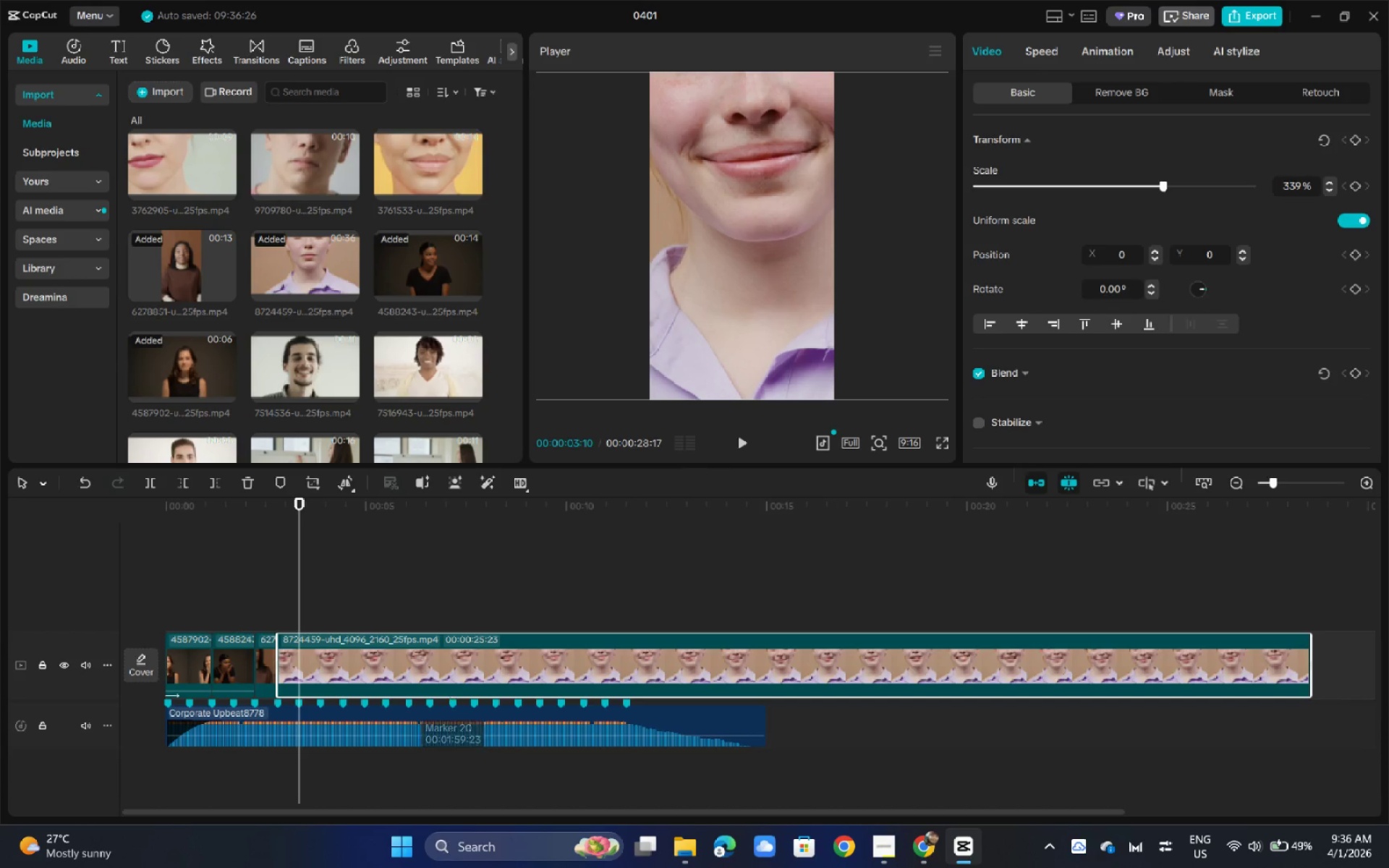 
key(Control+B)
 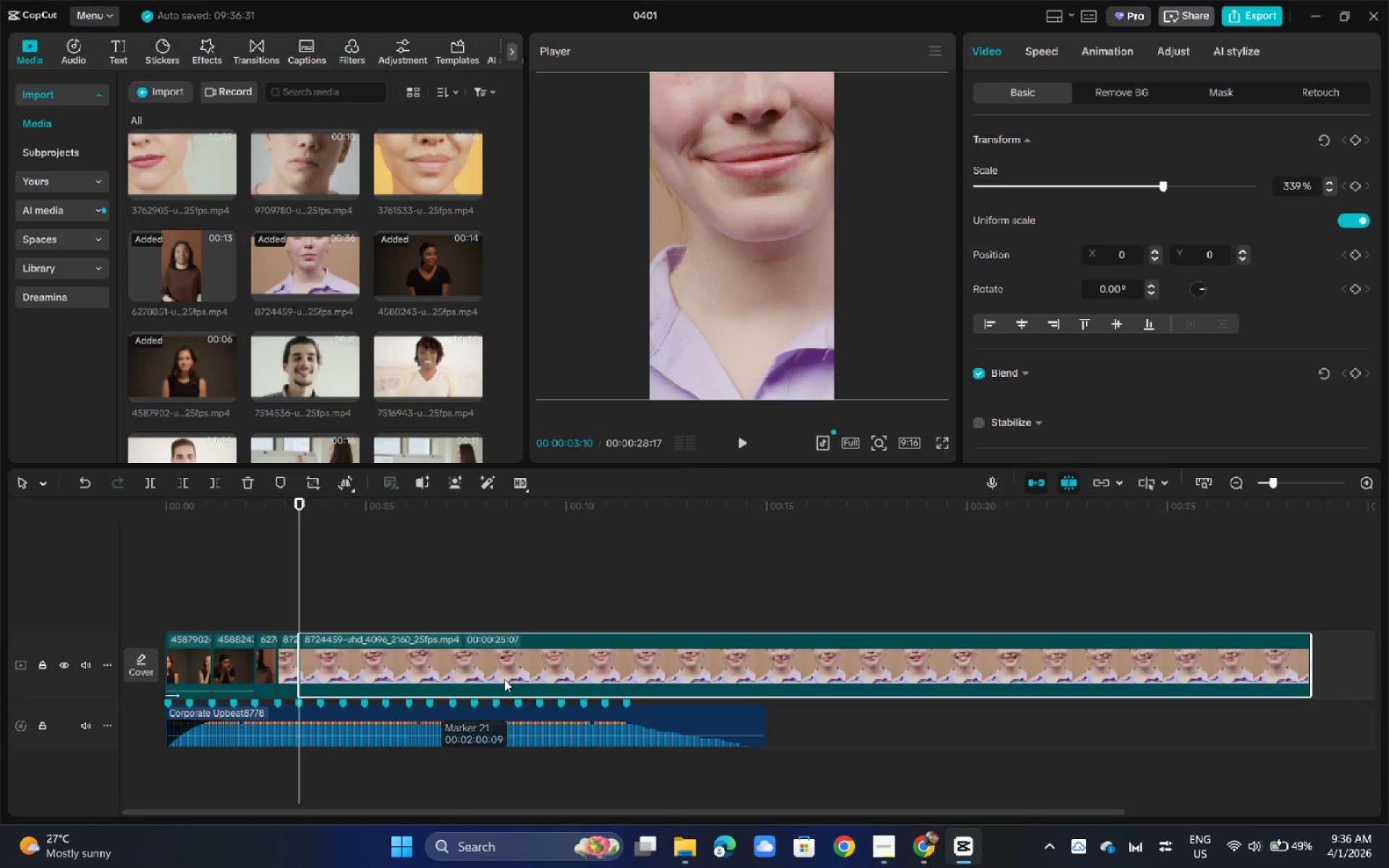 
left_click([504, 679])
 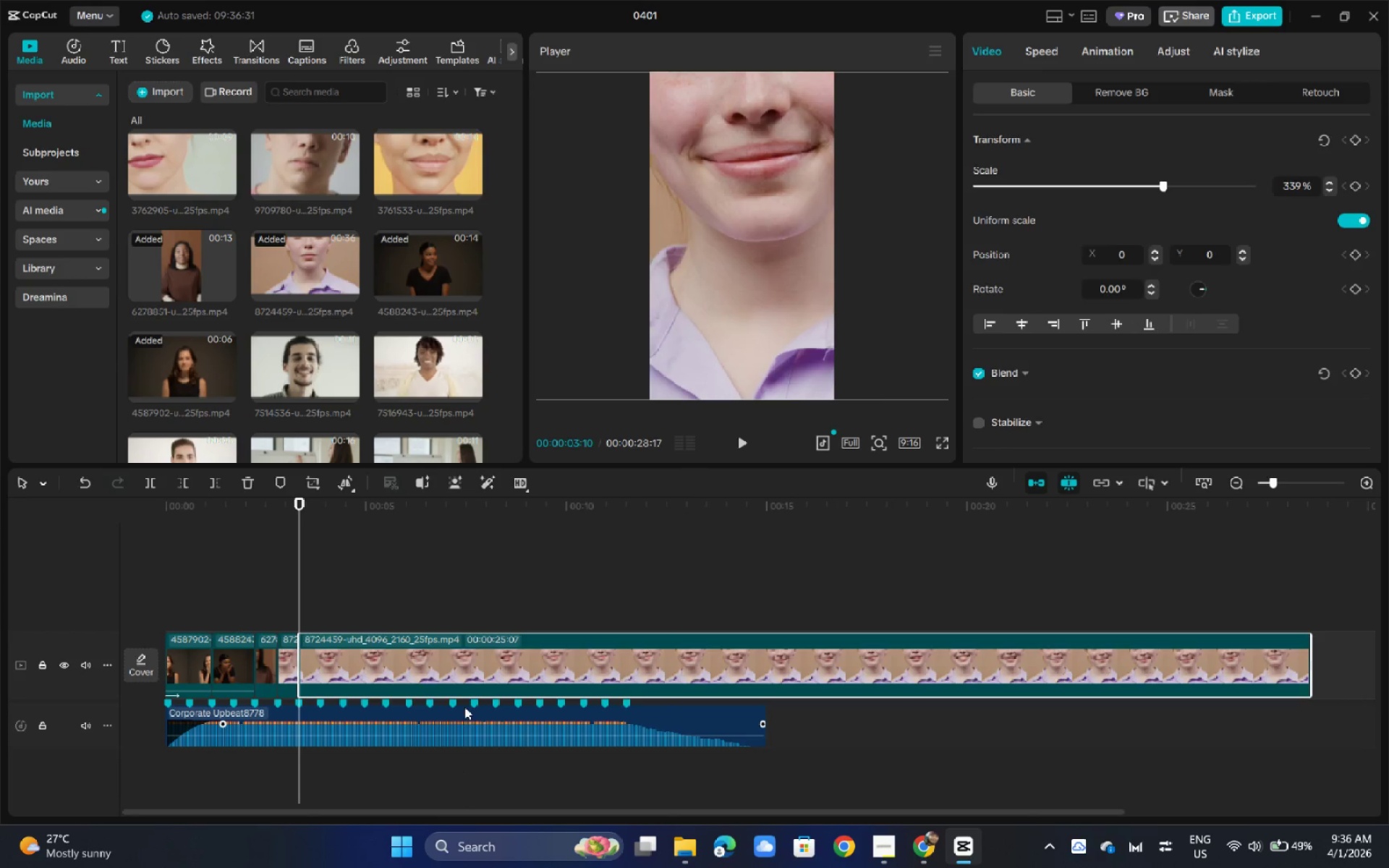 
key(Backspace)
 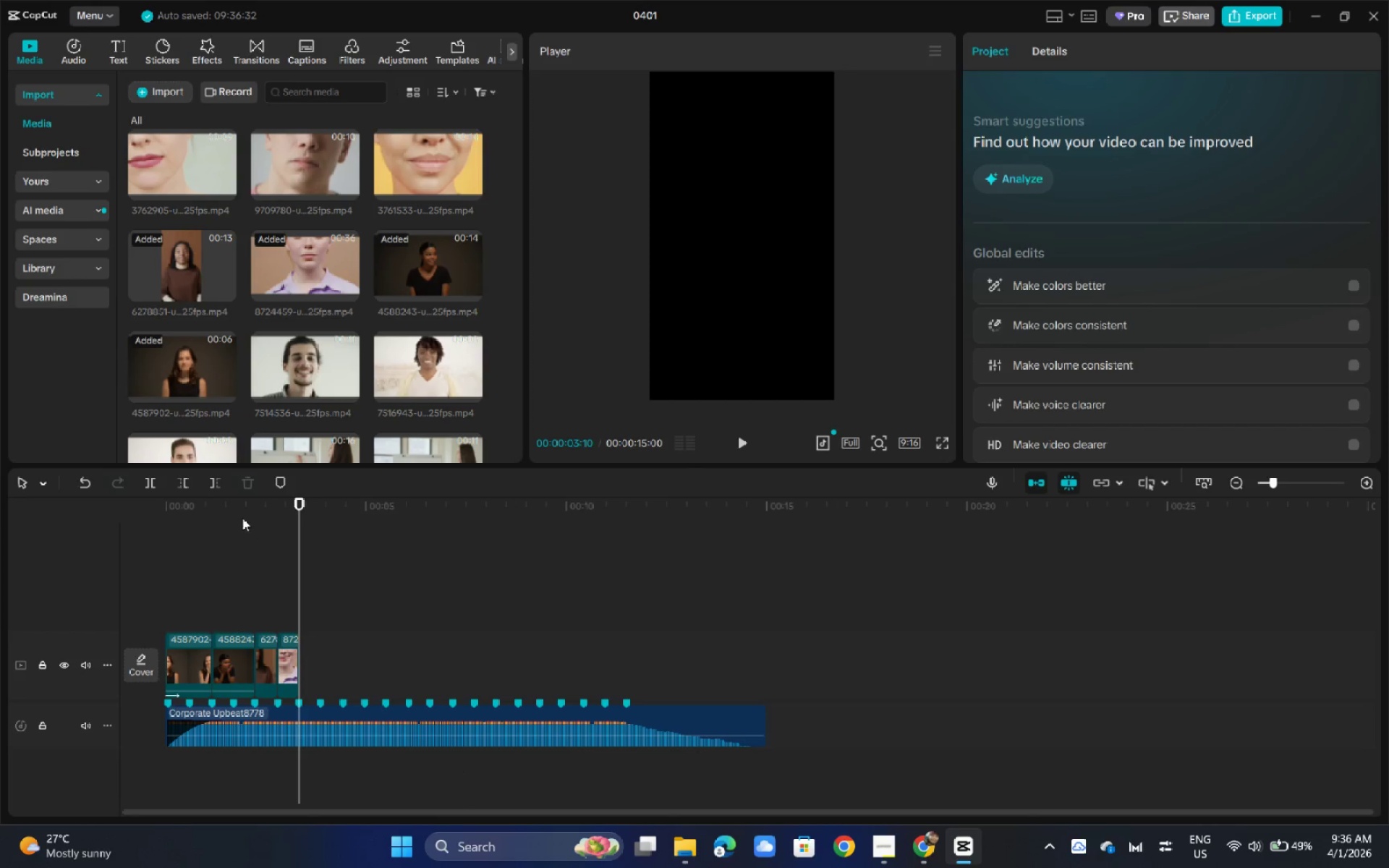 
left_click_drag(start_coordinate=[226, 514], to_coordinate=[61, 504])
 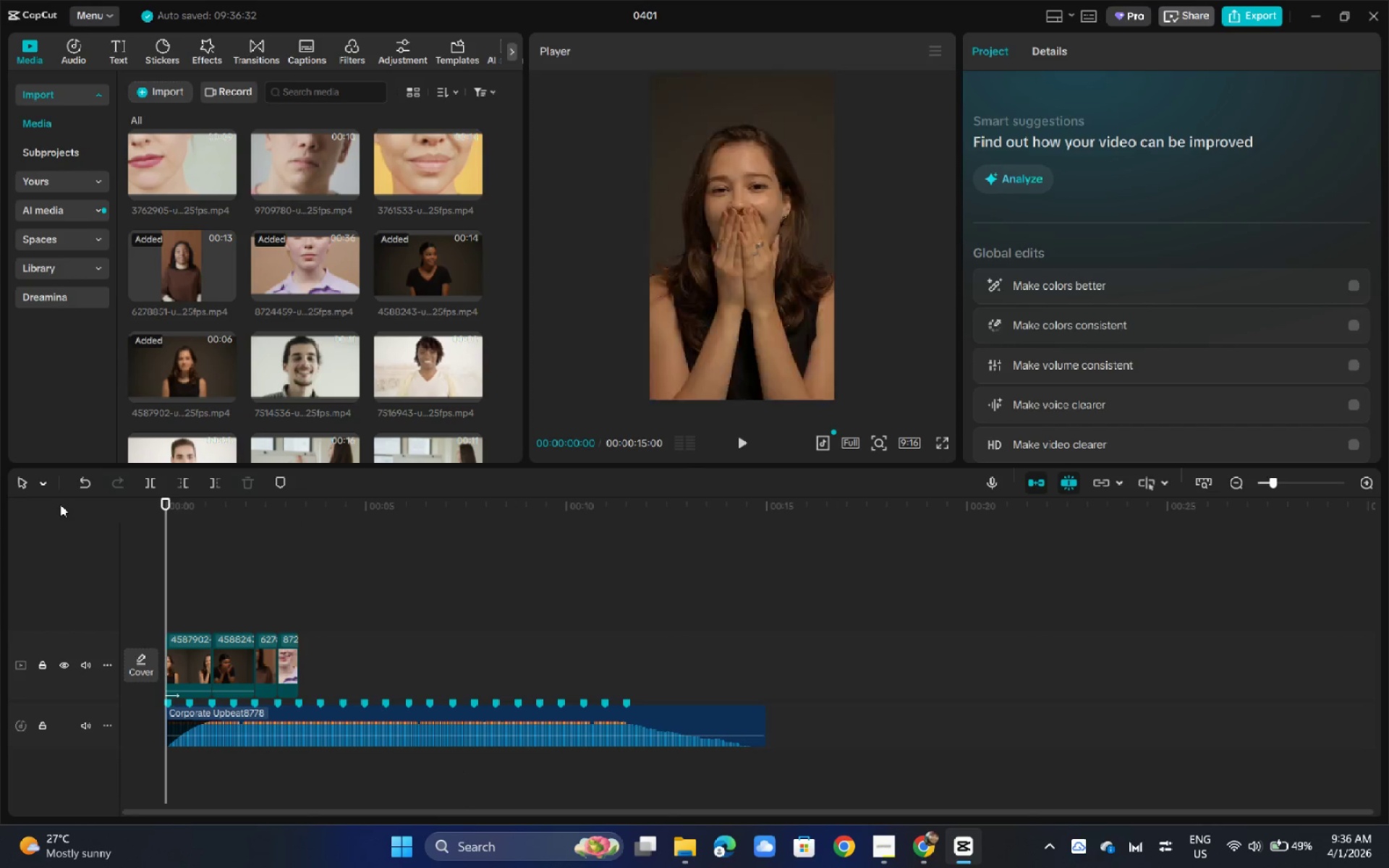 
key(Space)
 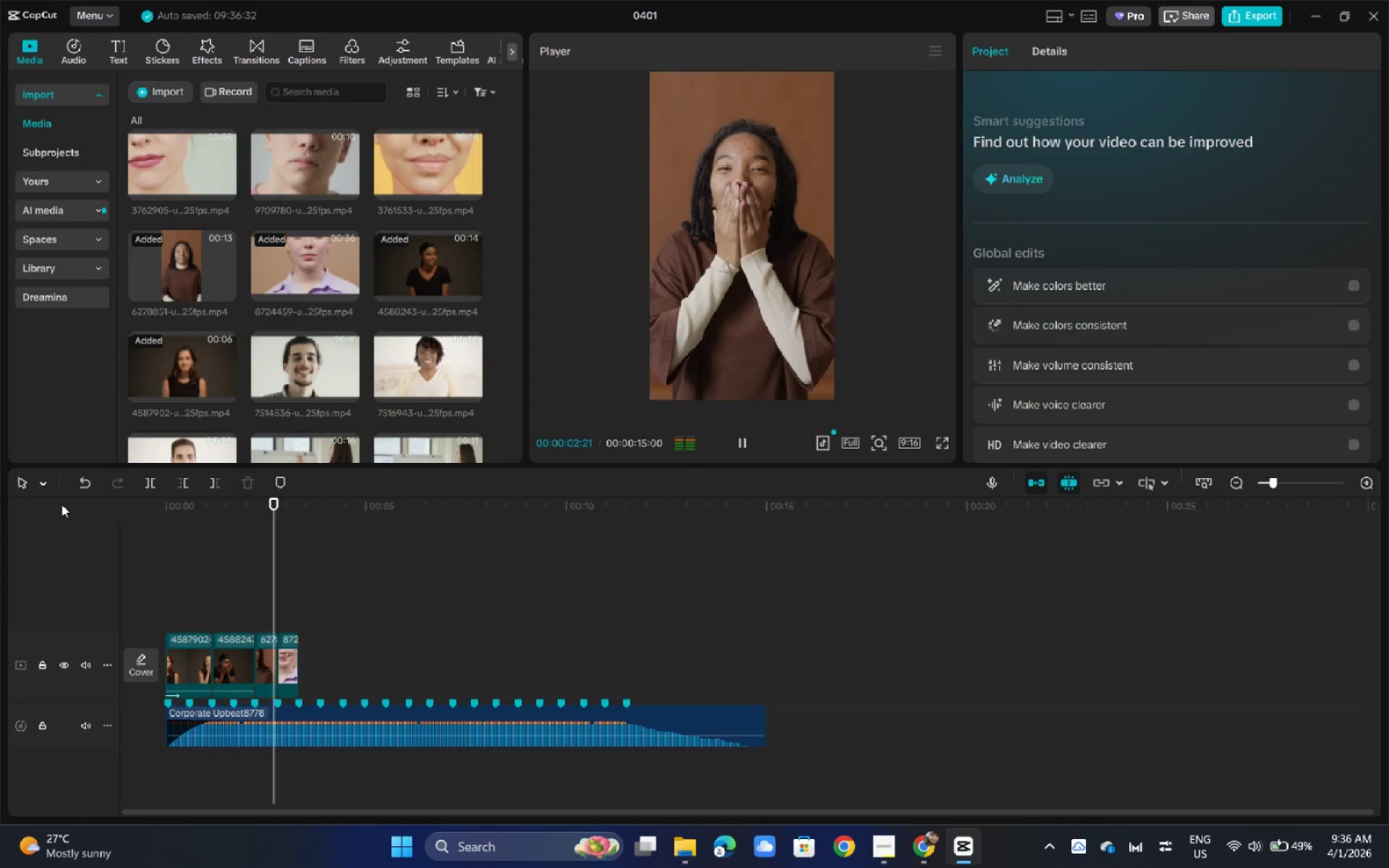 
key(Space)
 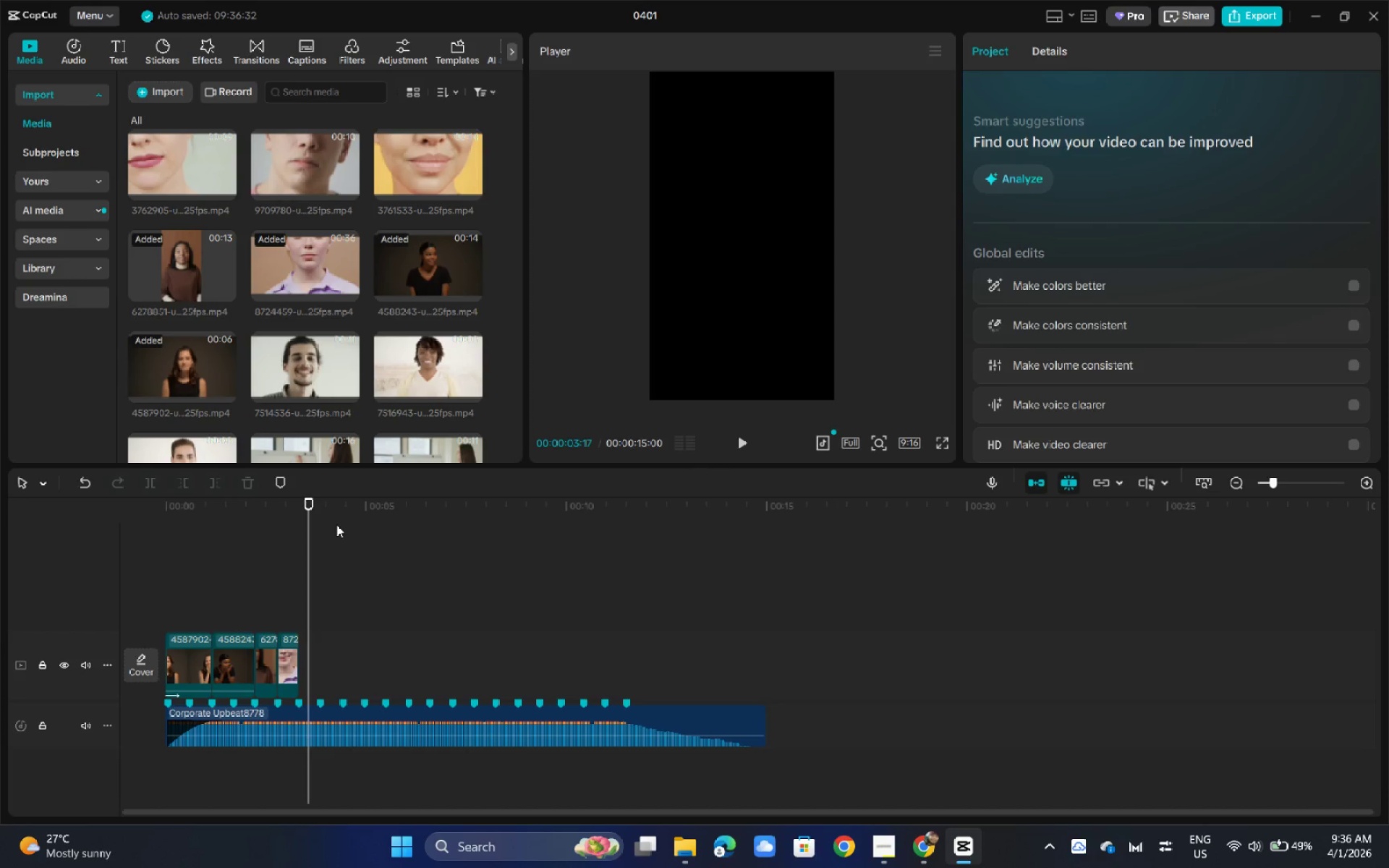 
wait(12.13)
 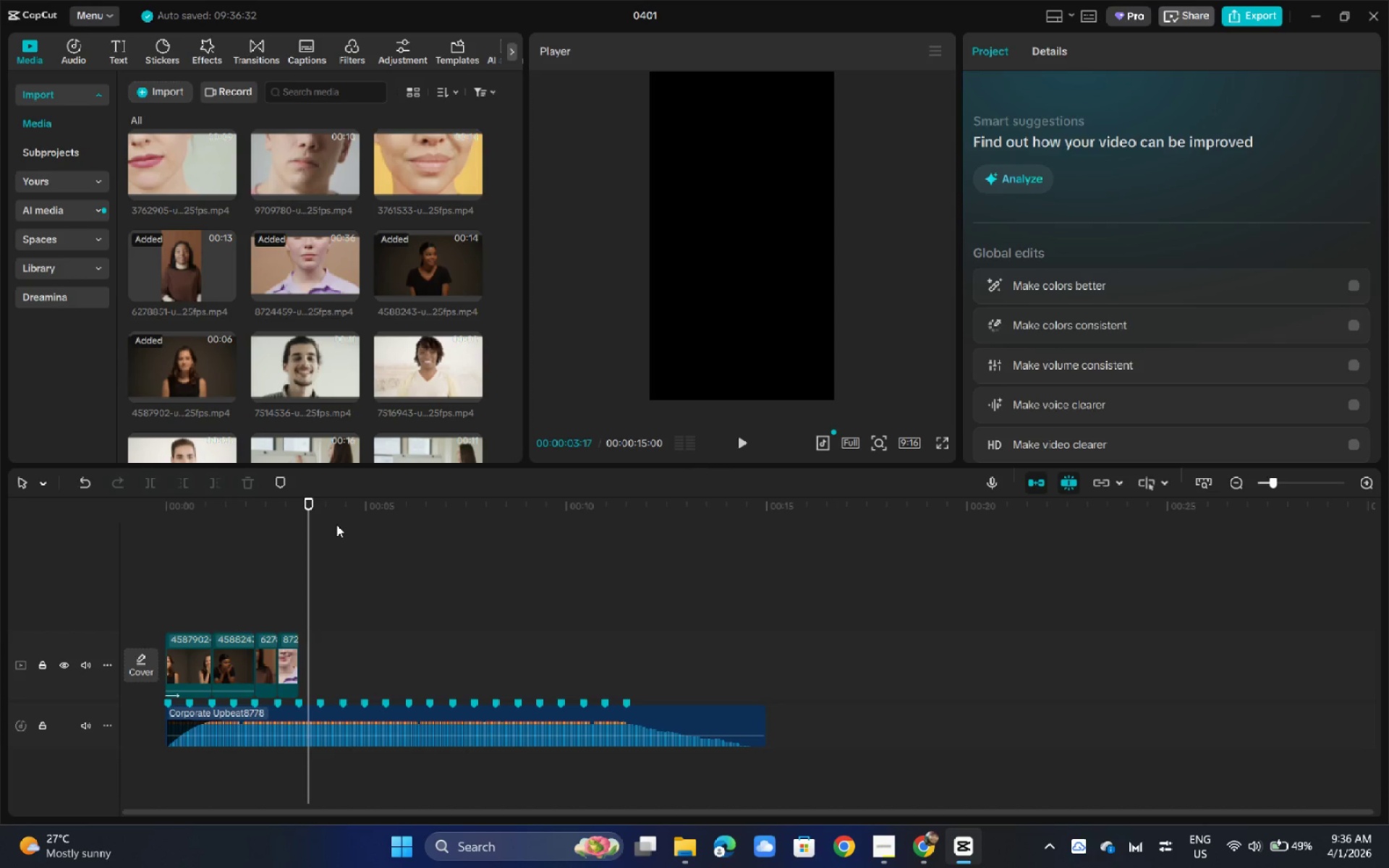 
left_click_drag(start_coordinate=[155, 156], to_coordinate=[327, 686])
 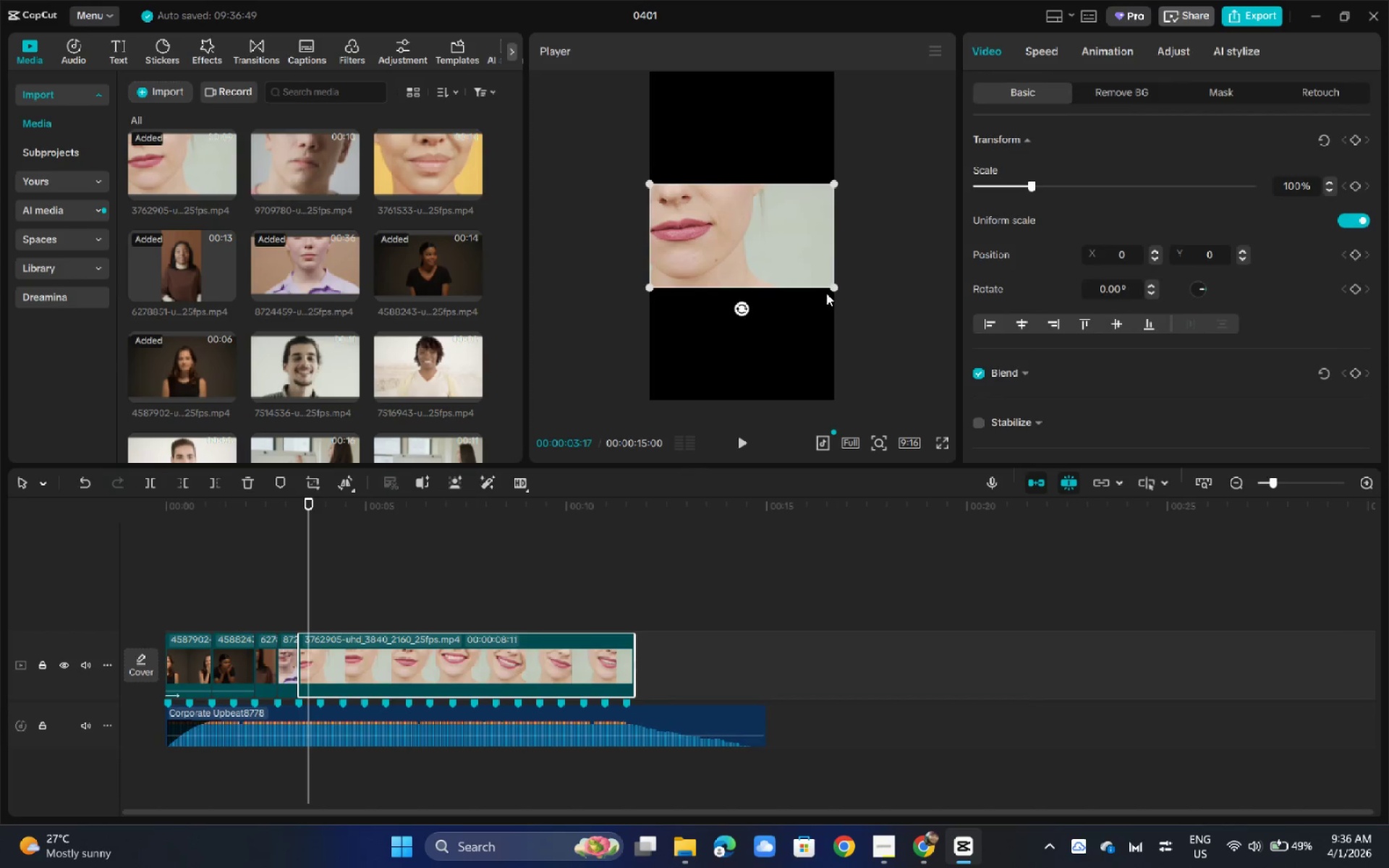 
left_click_drag(start_coordinate=[828, 286], to_coordinate=[1108, 444])
 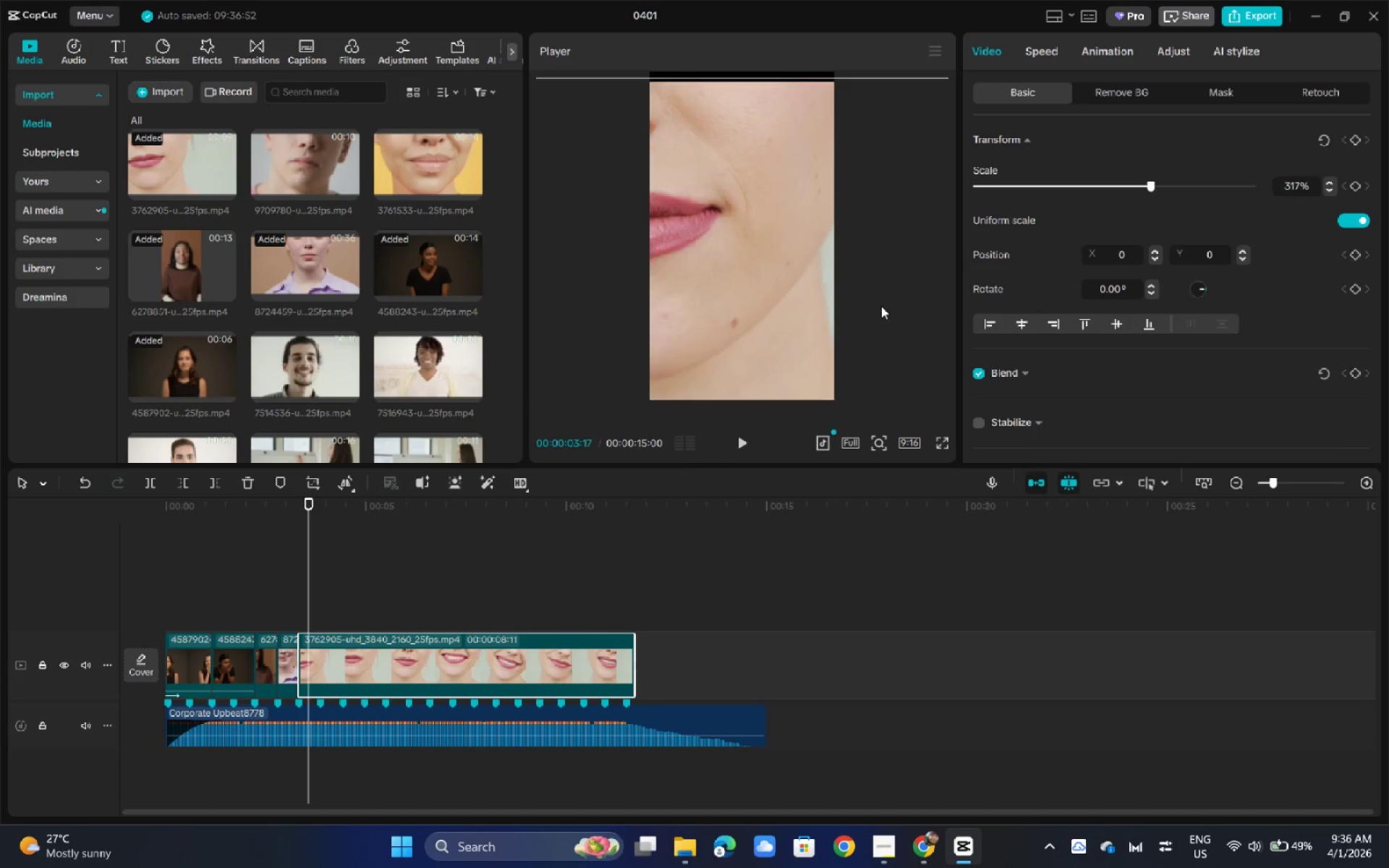 
left_click_drag(start_coordinate=[770, 292], to_coordinate=[935, 289])
 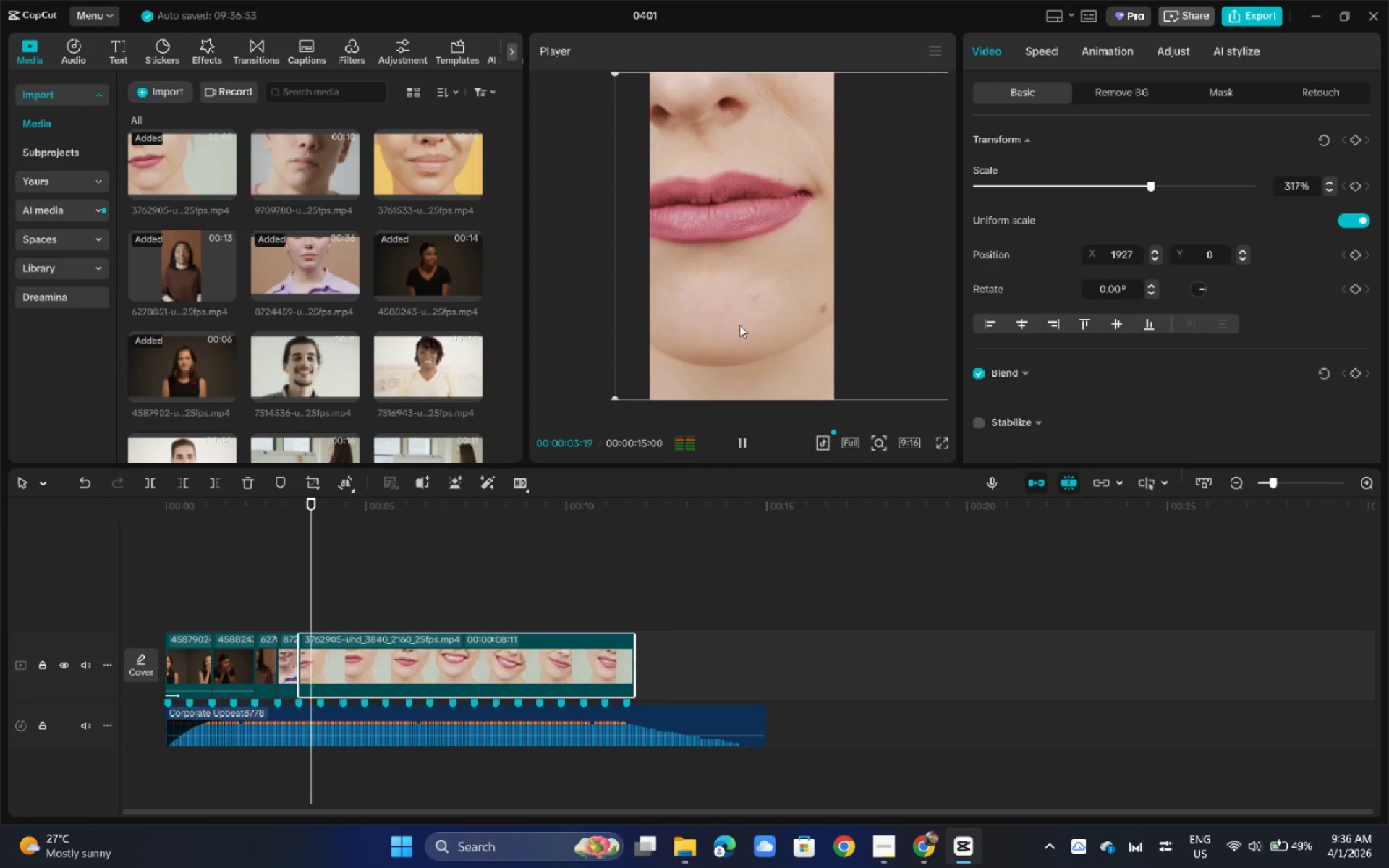 
key(Space)
 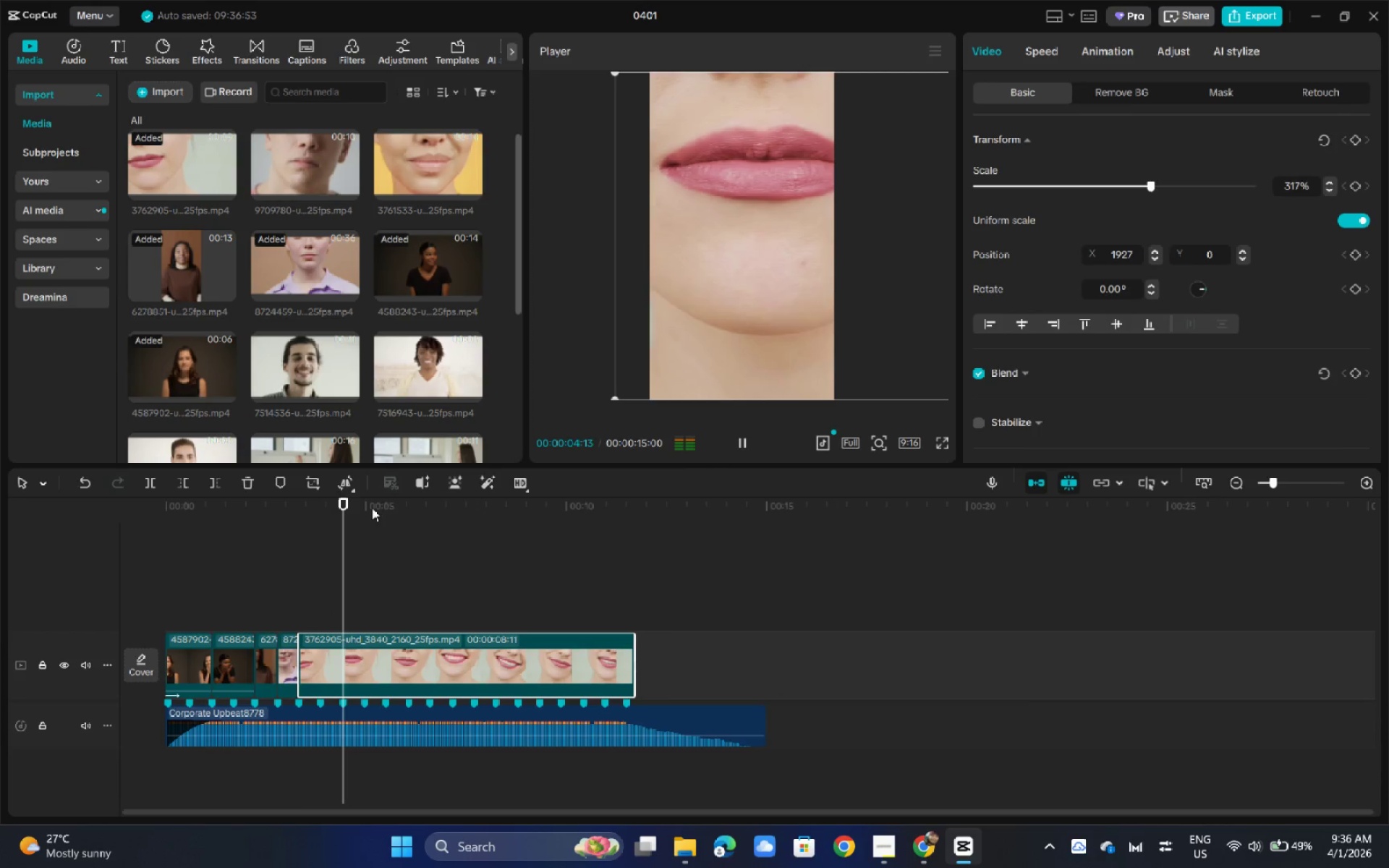 
left_click_drag(start_coordinate=[383, 498], to_coordinate=[436, 508])
 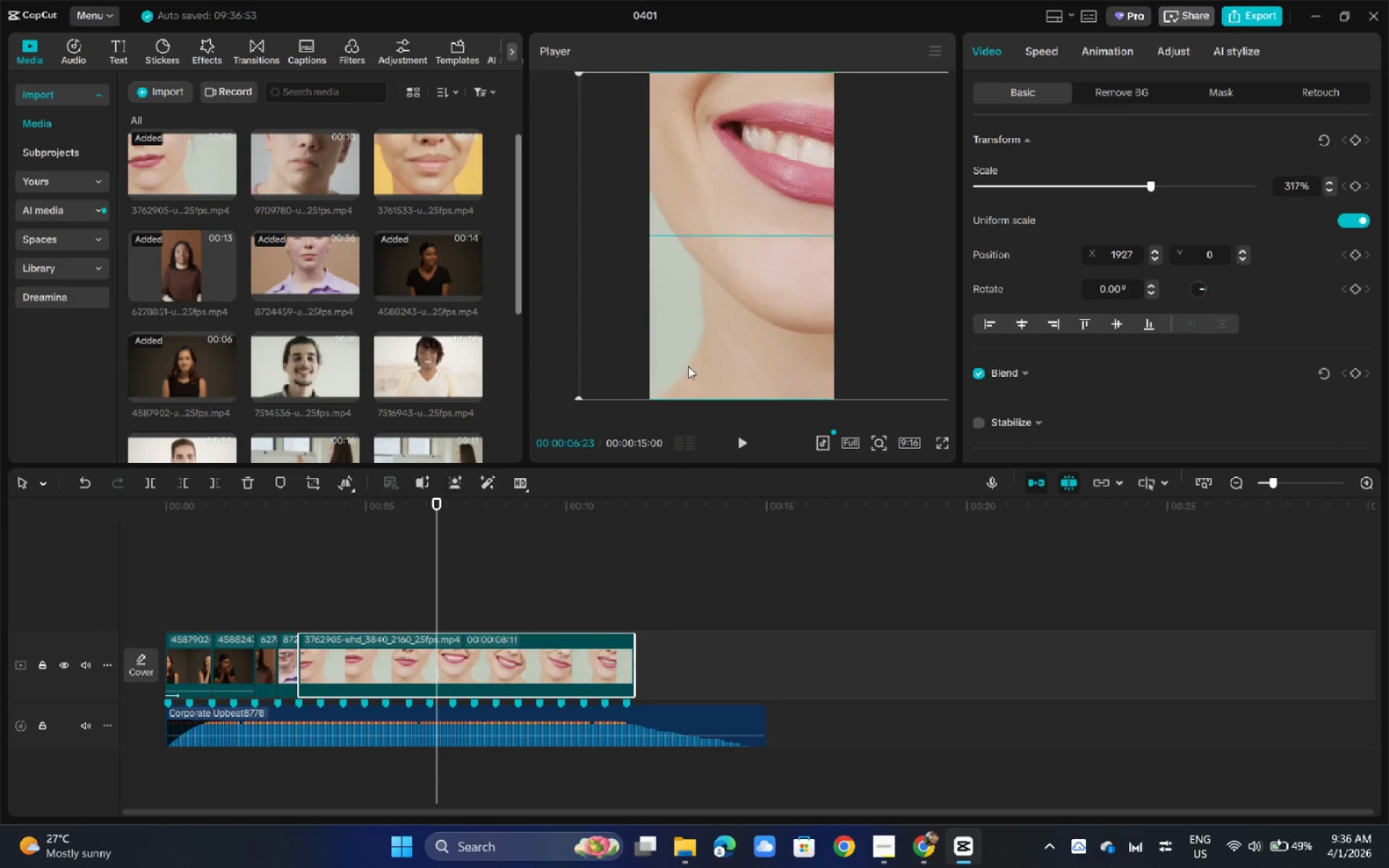 
left_click_drag(start_coordinate=[726, 367], to_coordinate=[627, 370])
 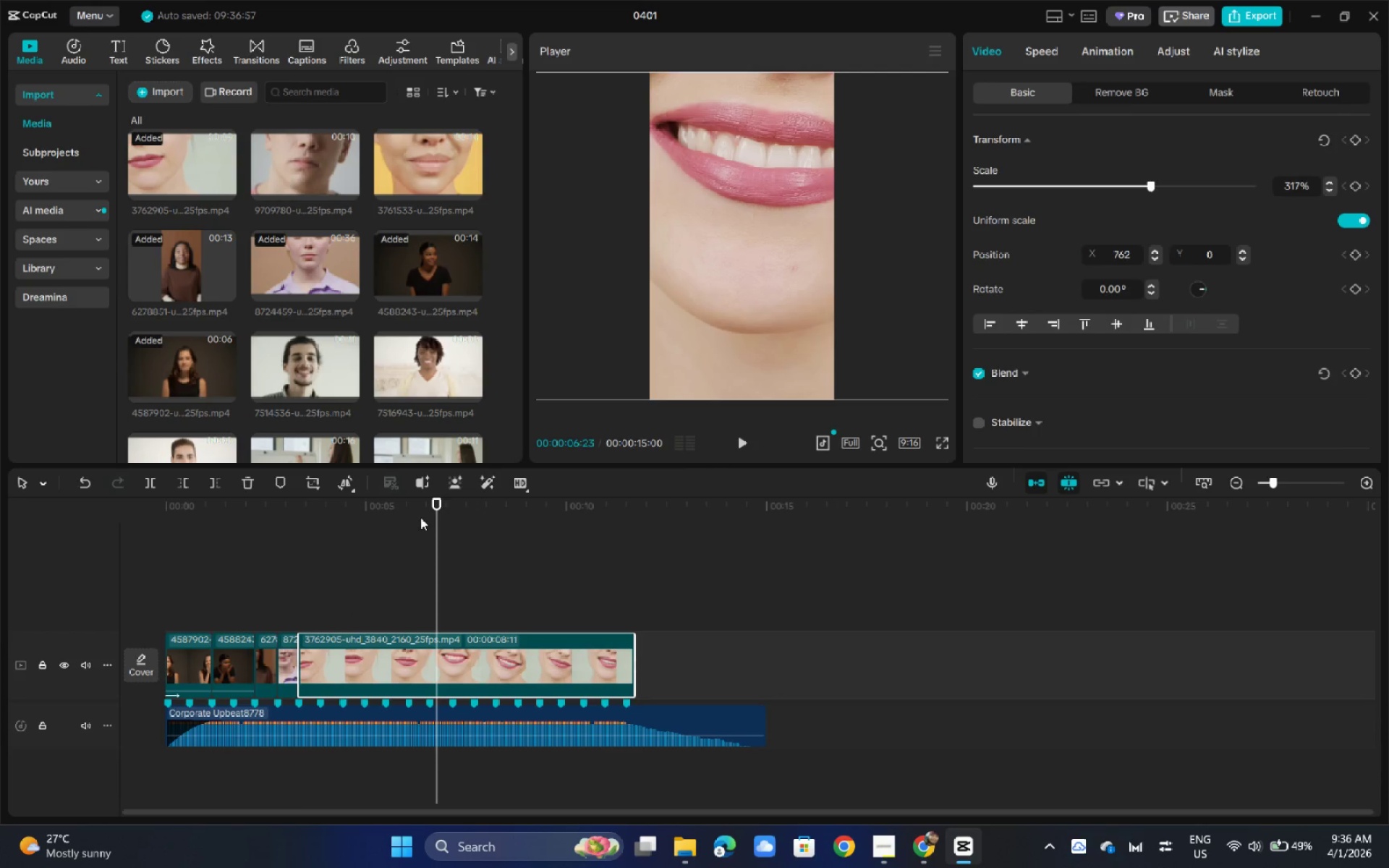 
left_click_drag(start_coordinate=[420, 517], to_coordinate=[362, 517])
 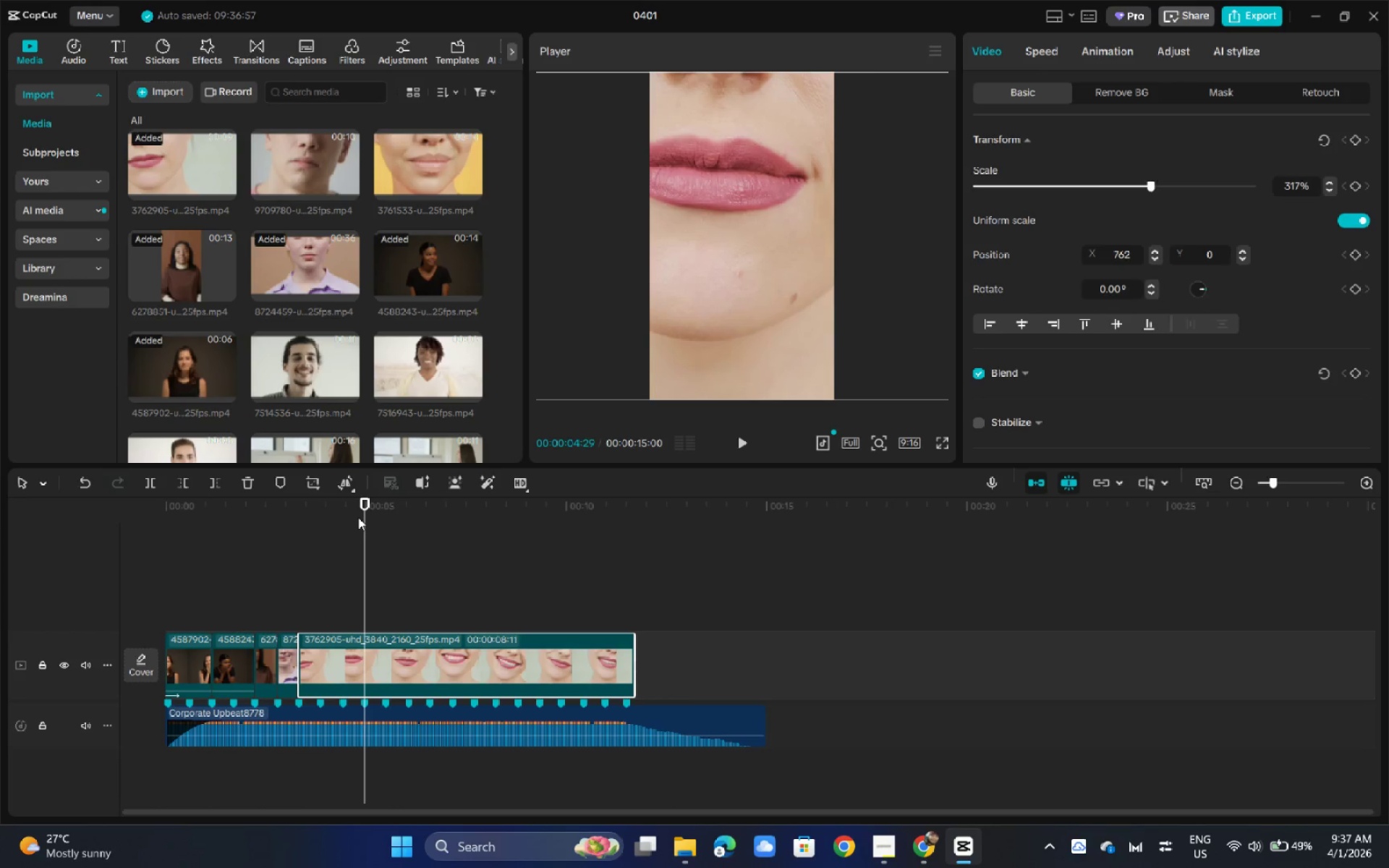 
key(Control+B)
 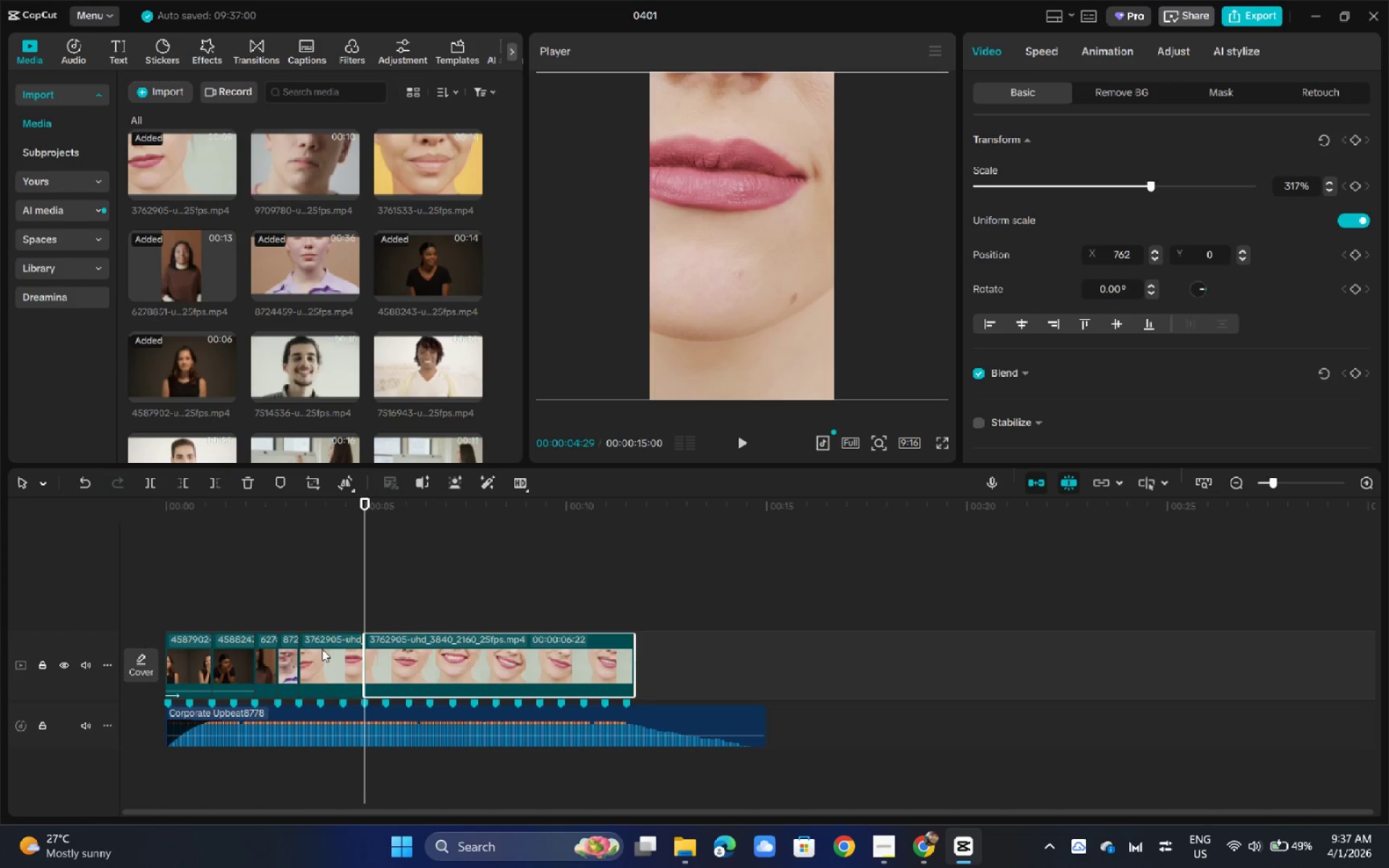 
left_click([322, 649])
 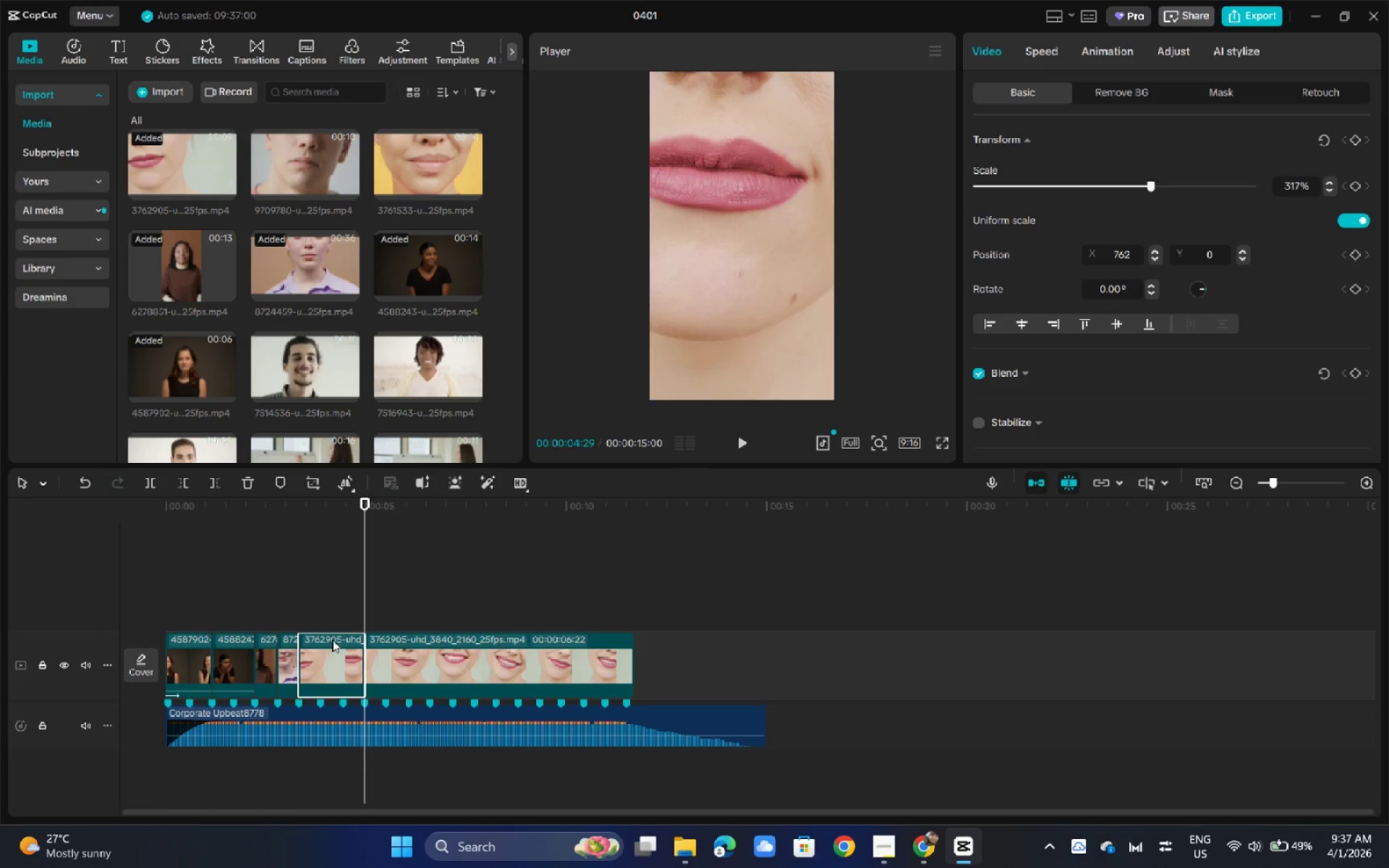 
key(Backspace)
 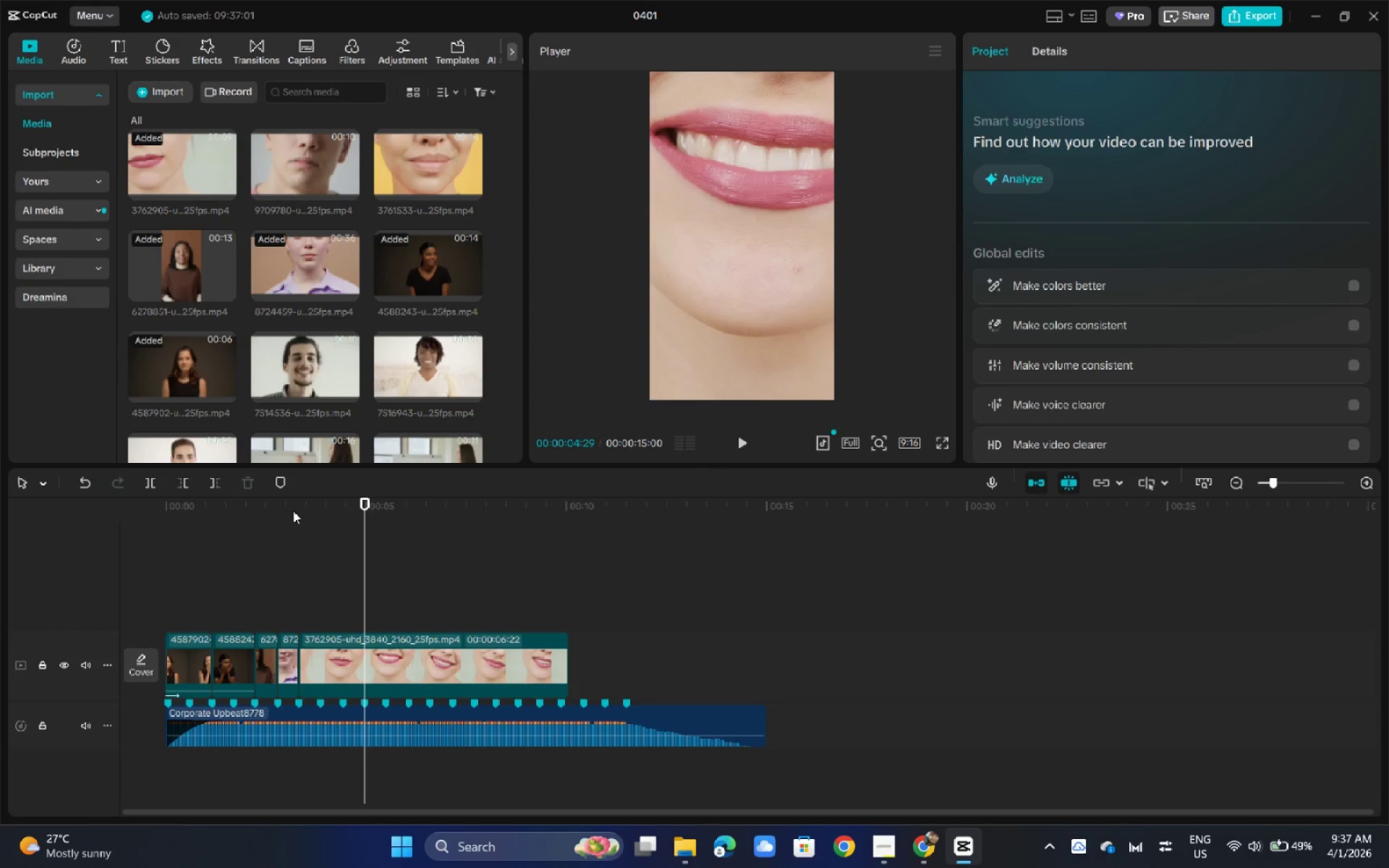 
left_click_drag(start_coordinate=[293, 511], to_coordinate=[280, 511])
 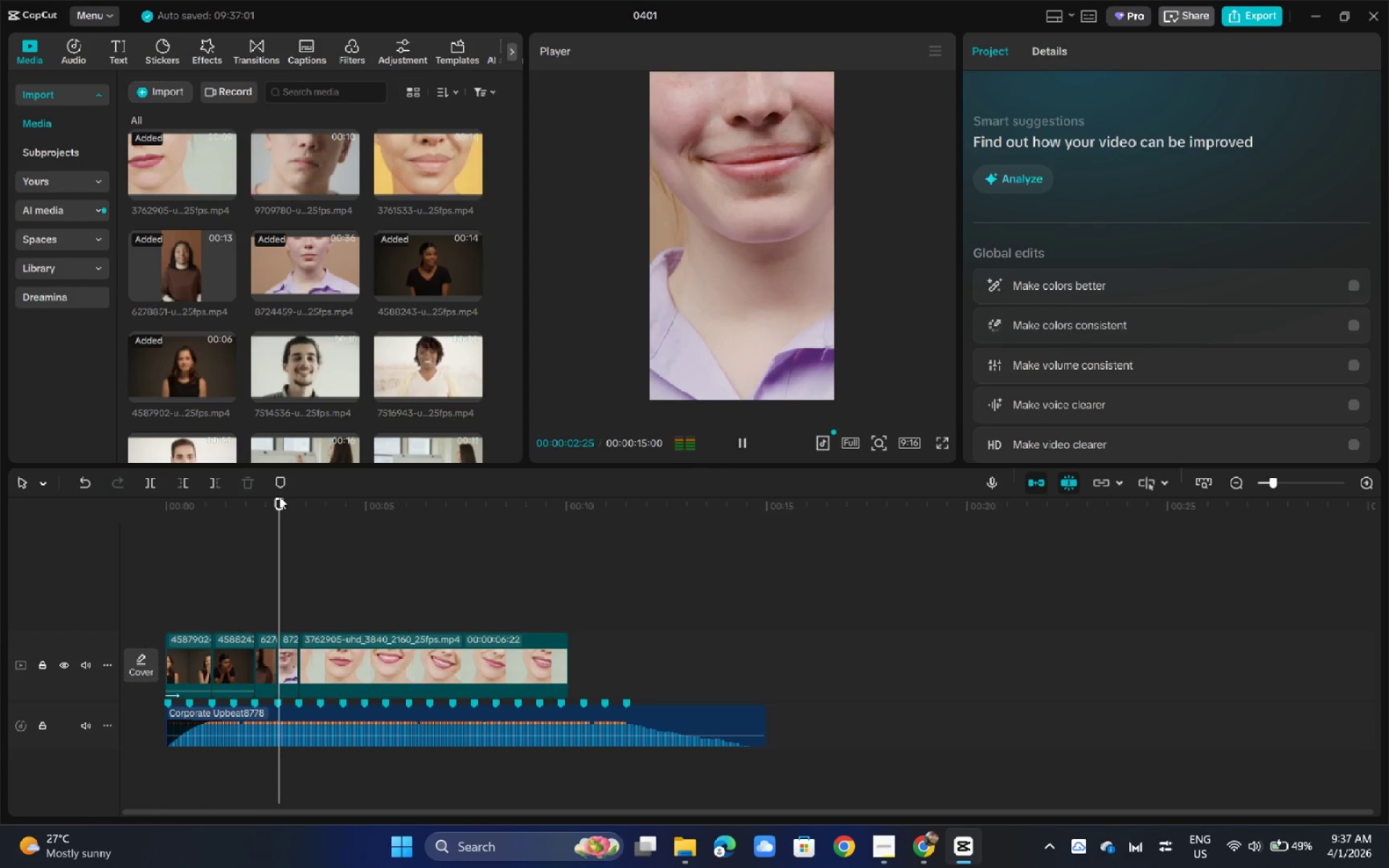 
key(Space)
 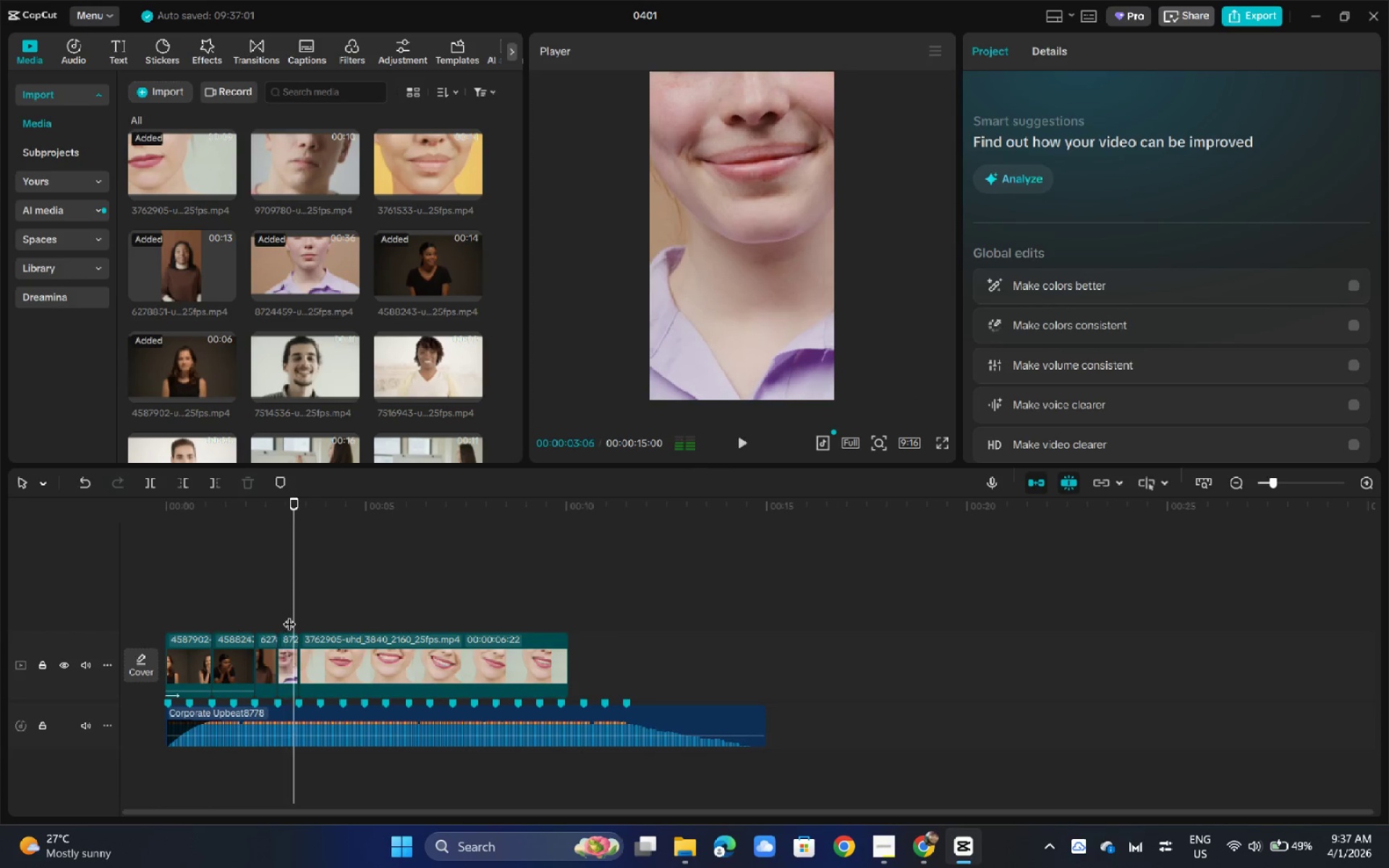 
key(Space)
 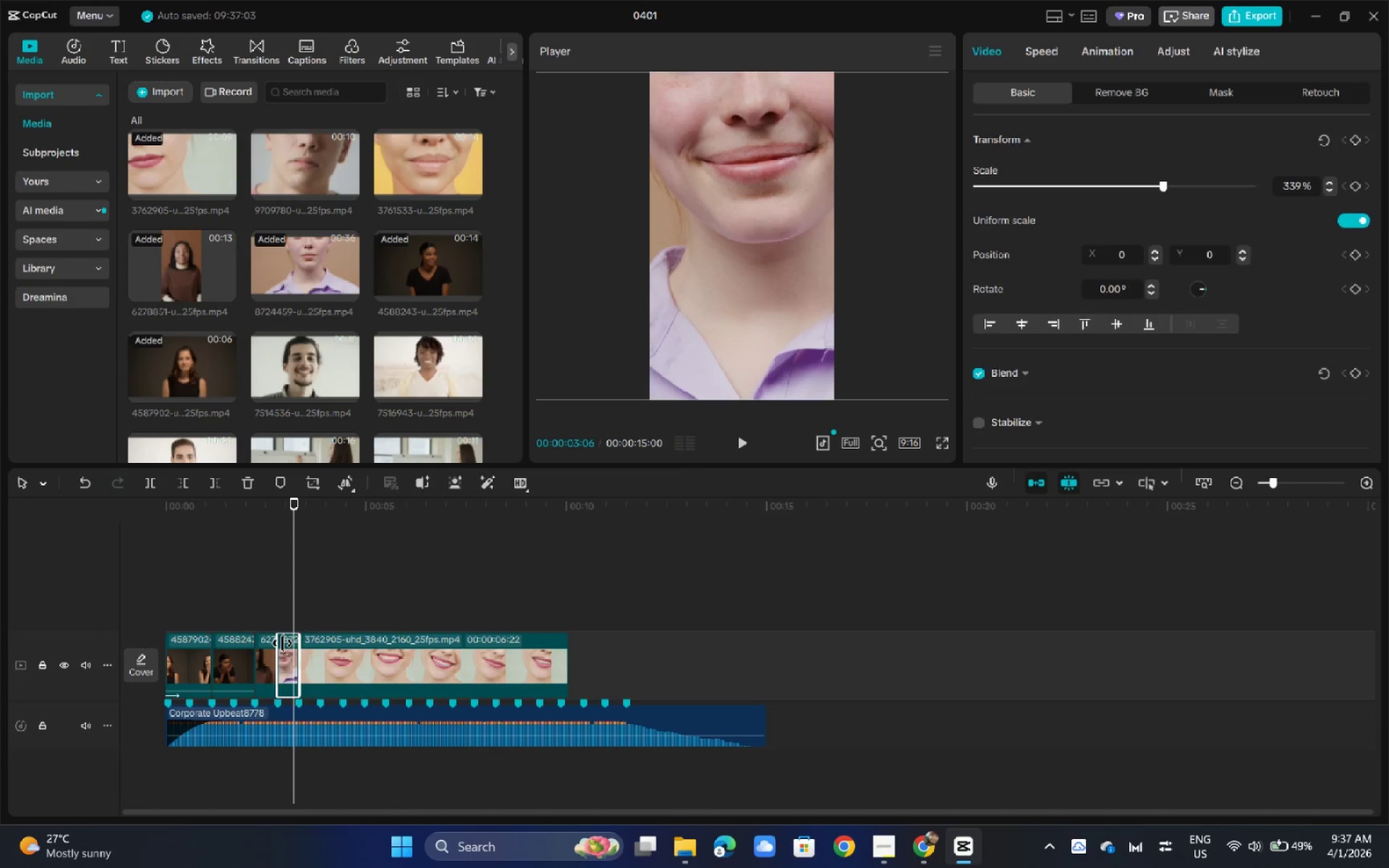 
key(Backspace)
 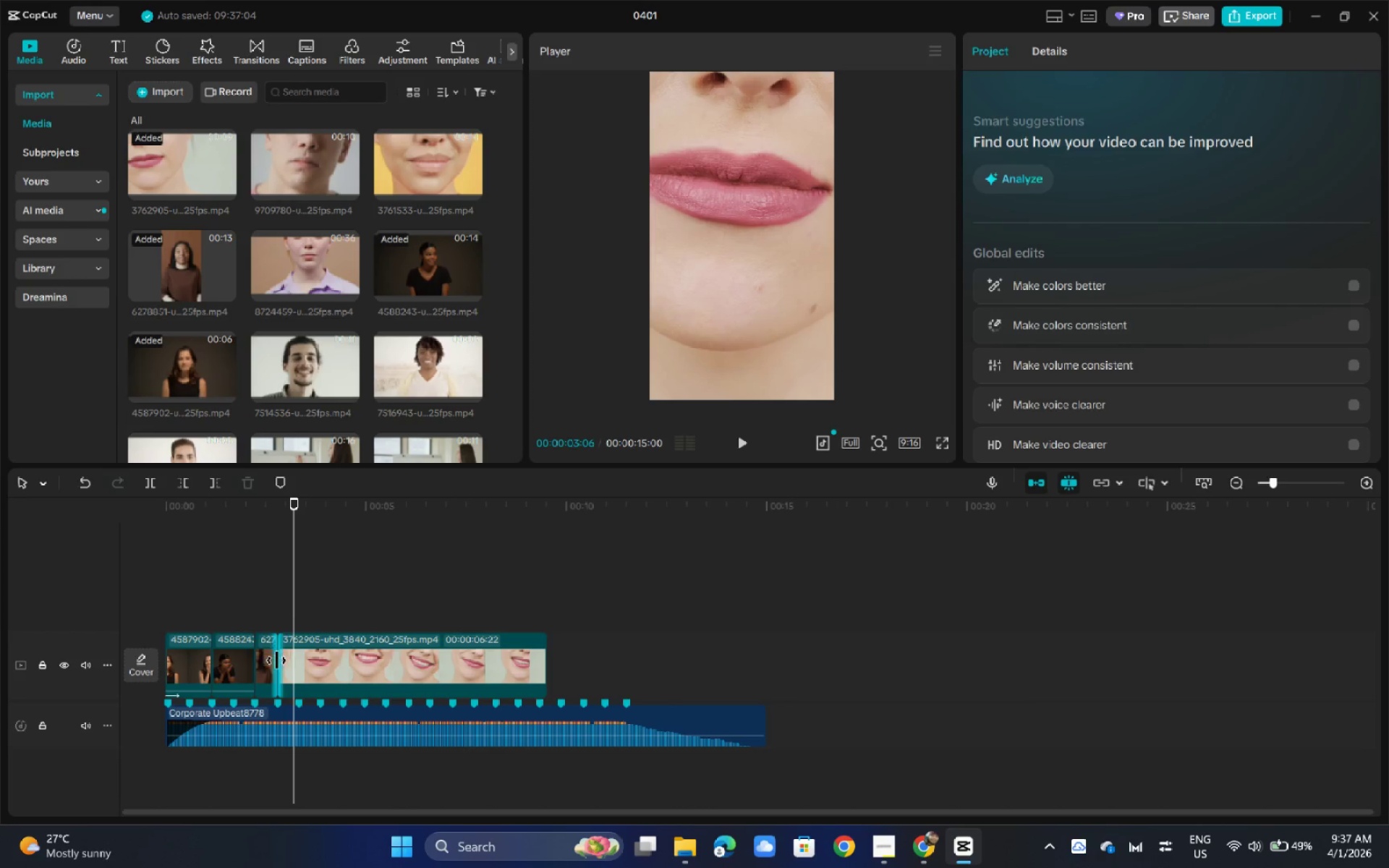 
left_click([268, 658])
 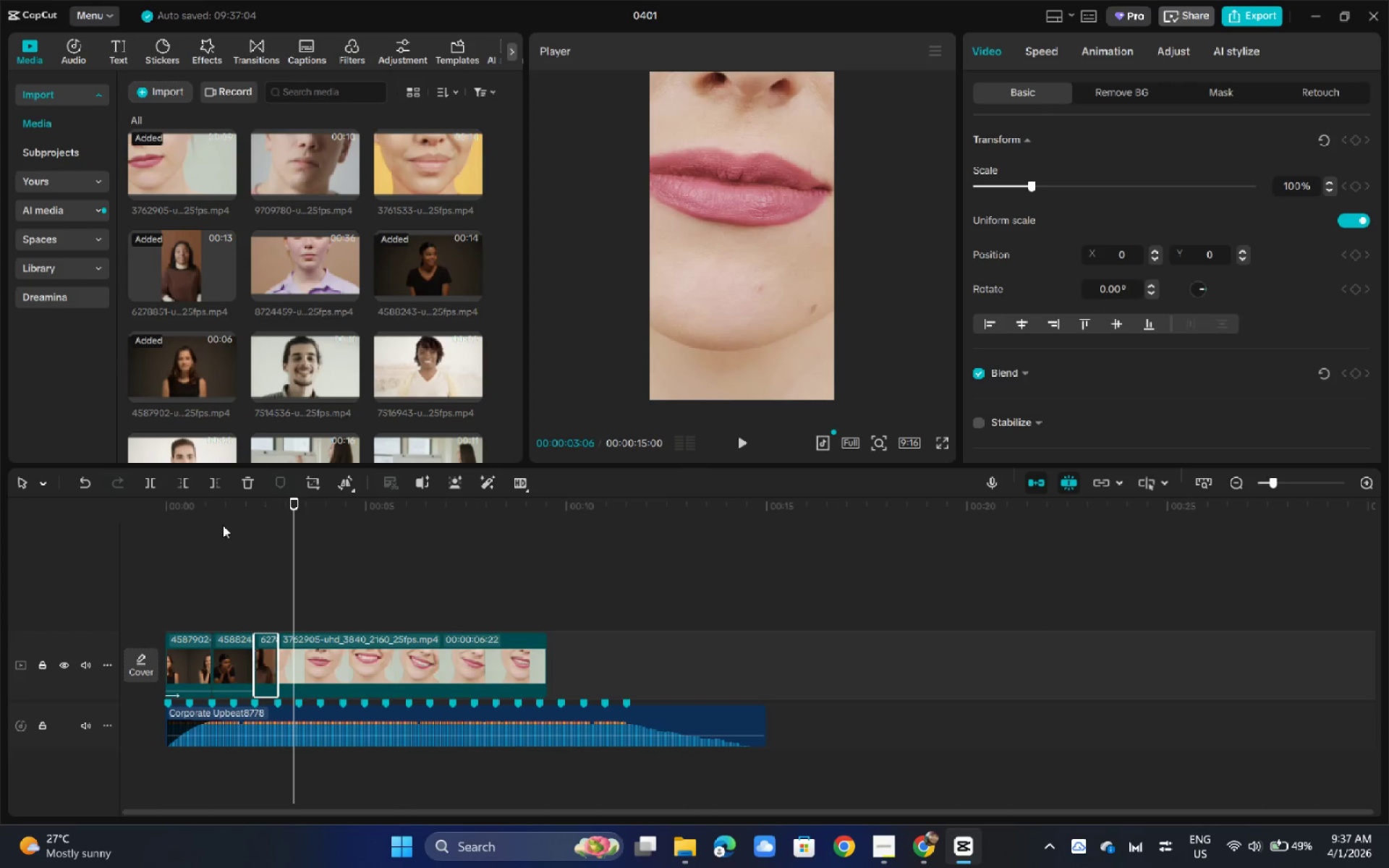 
left_click_drag(start_coordinate=[214, 510], to_coordinate=[122, 503])
 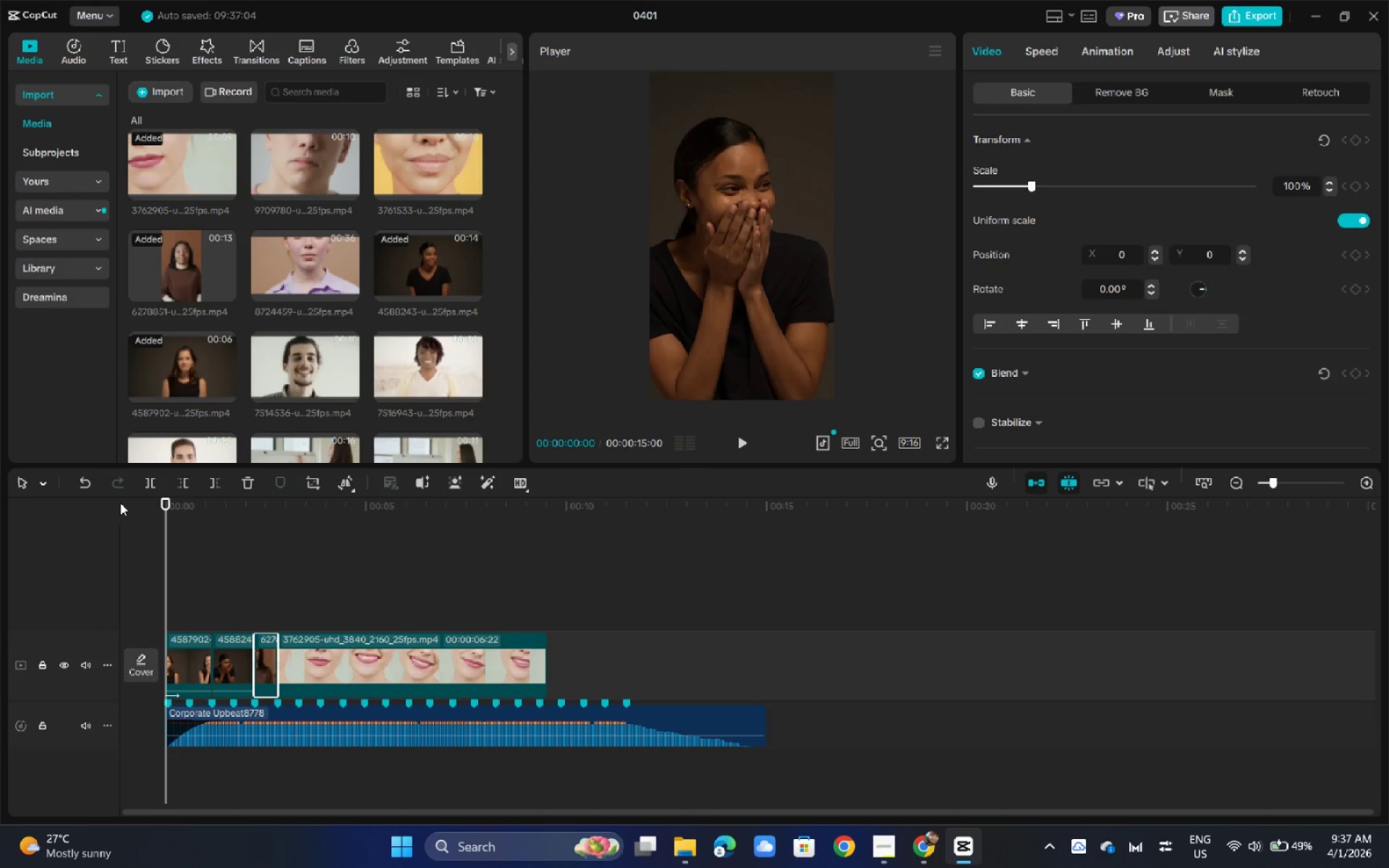 
key(Space)
 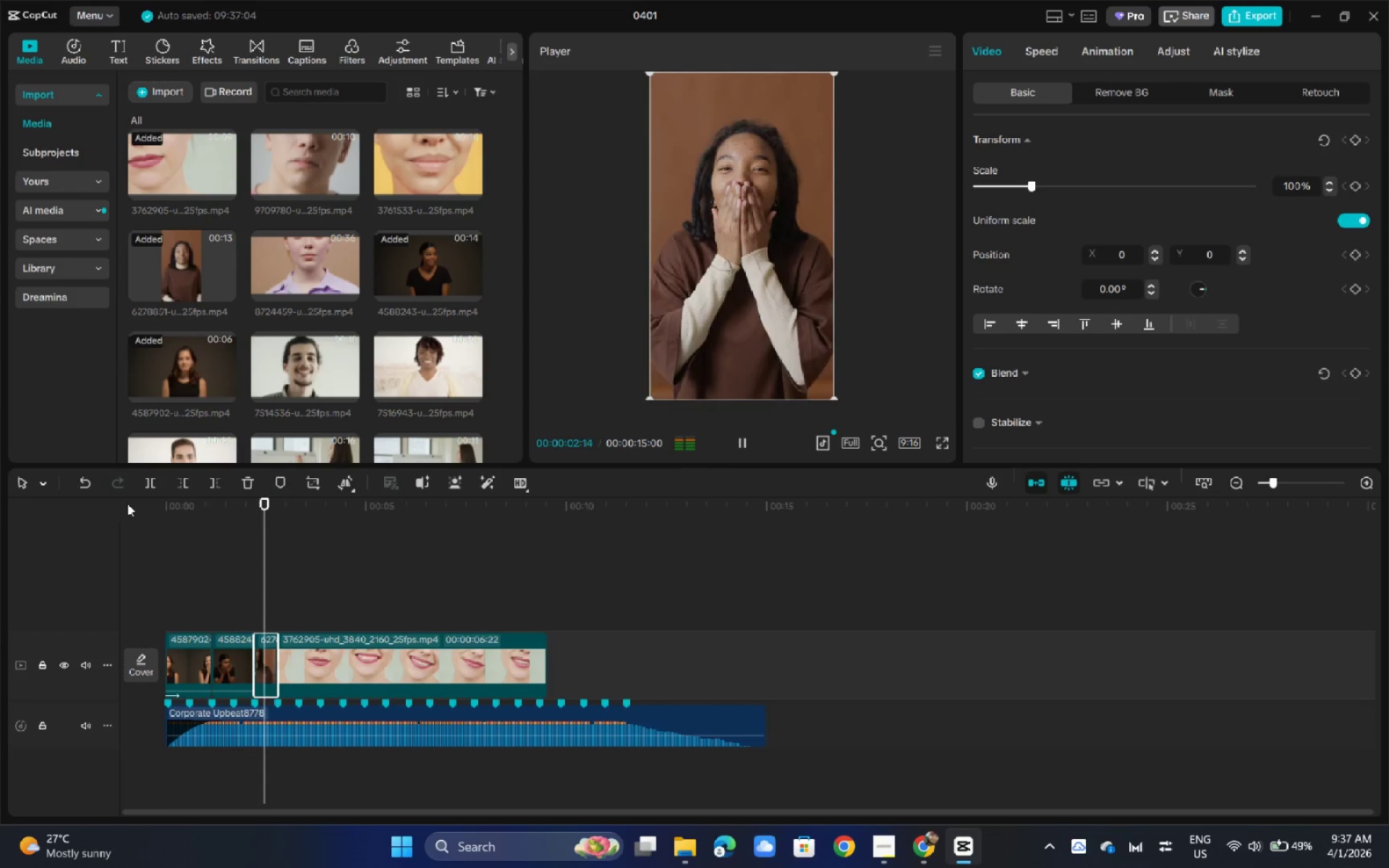 
key(Space)
 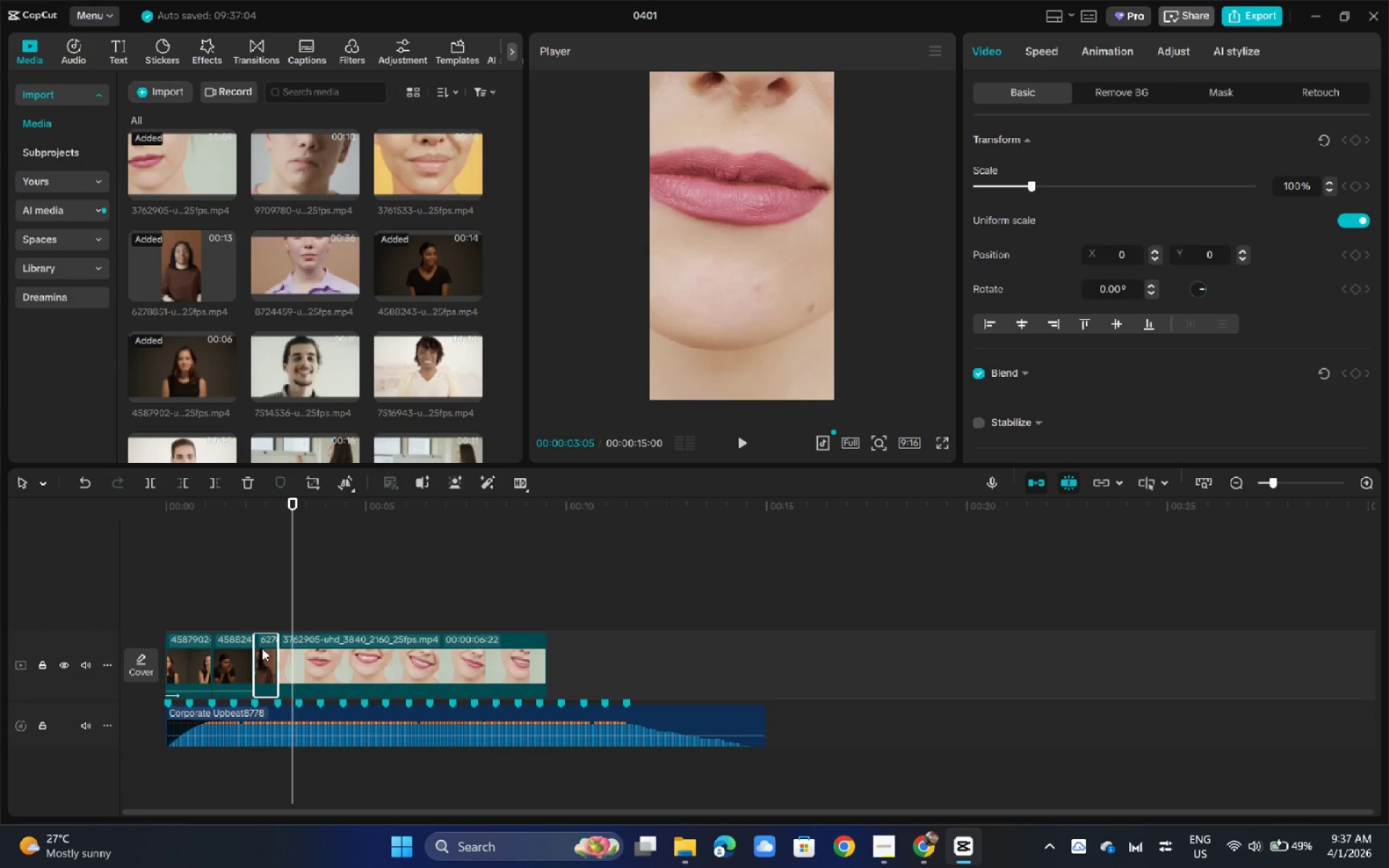 
left_click([262, 648])
 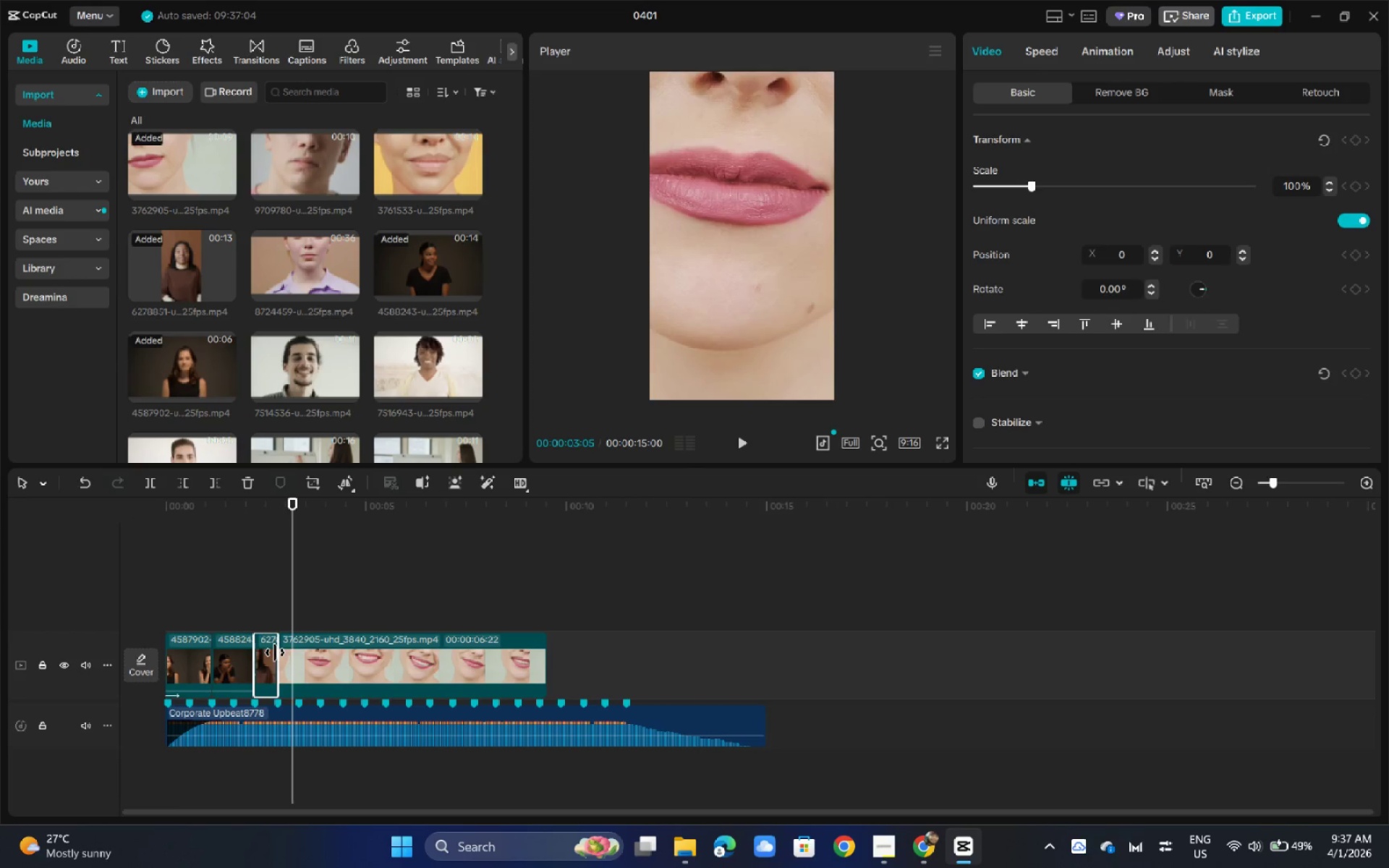 
left_click_drag(start_coordinate=[275, 652], to_coordinate=[297, 655])
 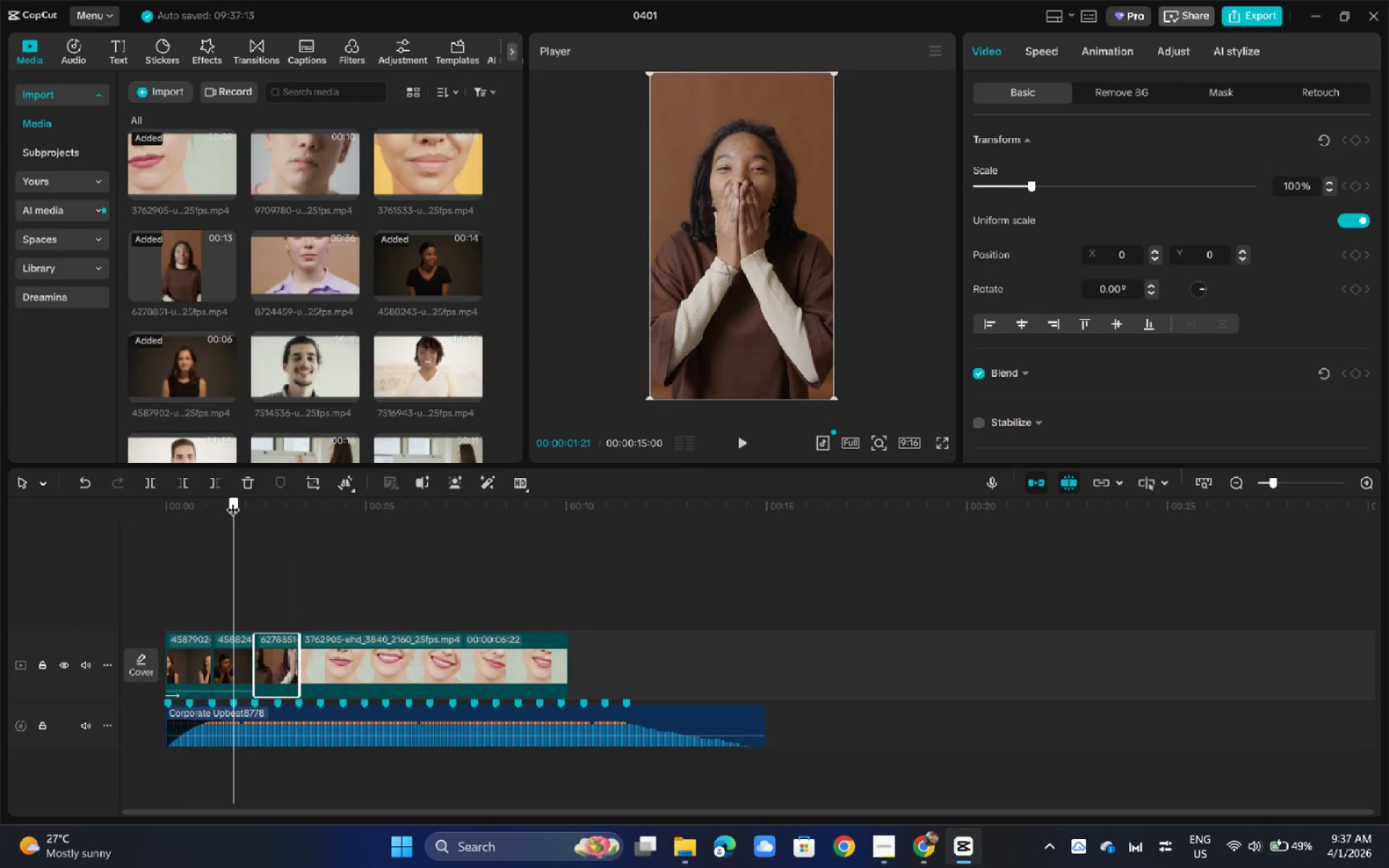 
left_click_drag(start_coordinate=[237, 503], to_coordinate=[84, 498])
 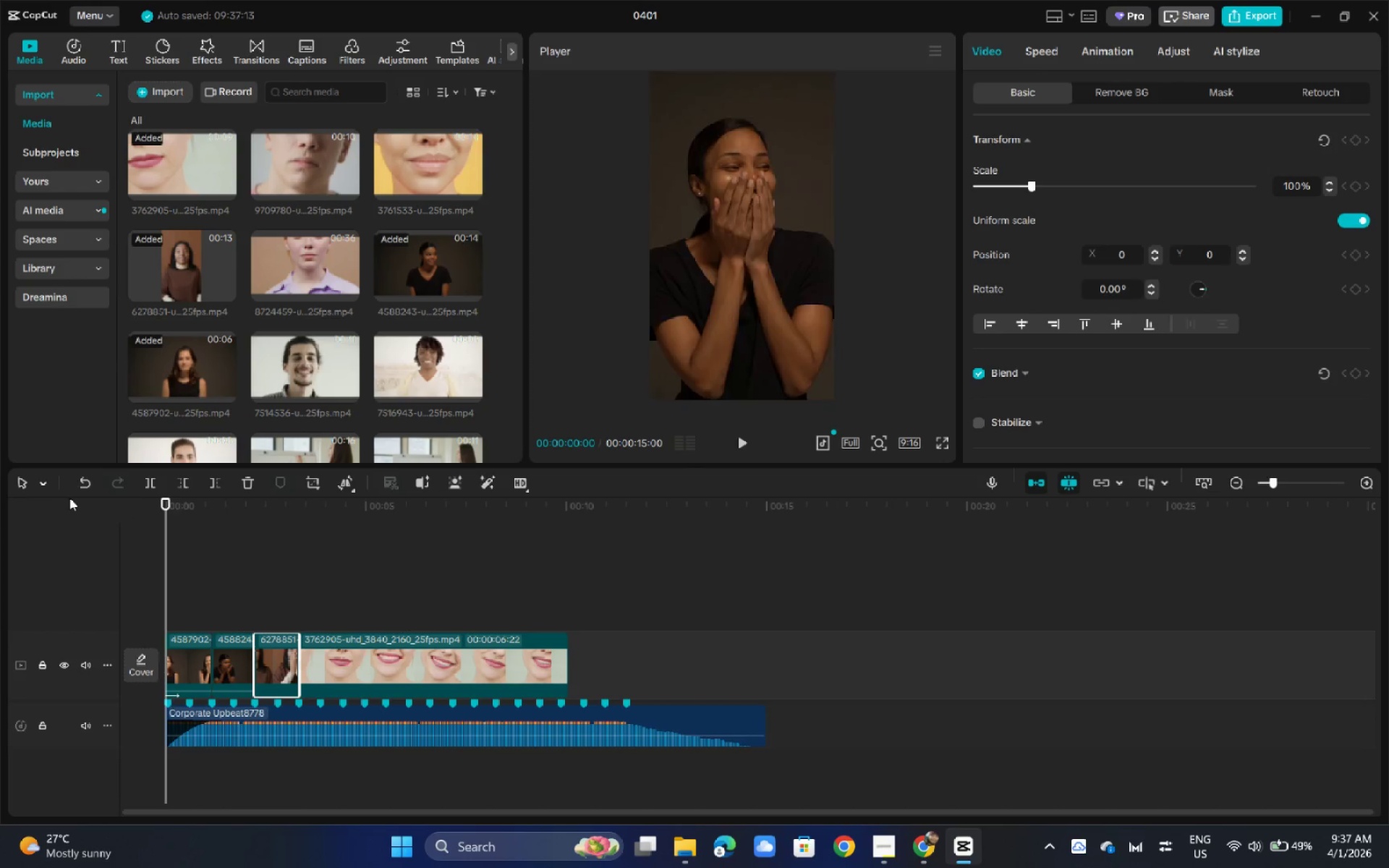 
key(Space)
 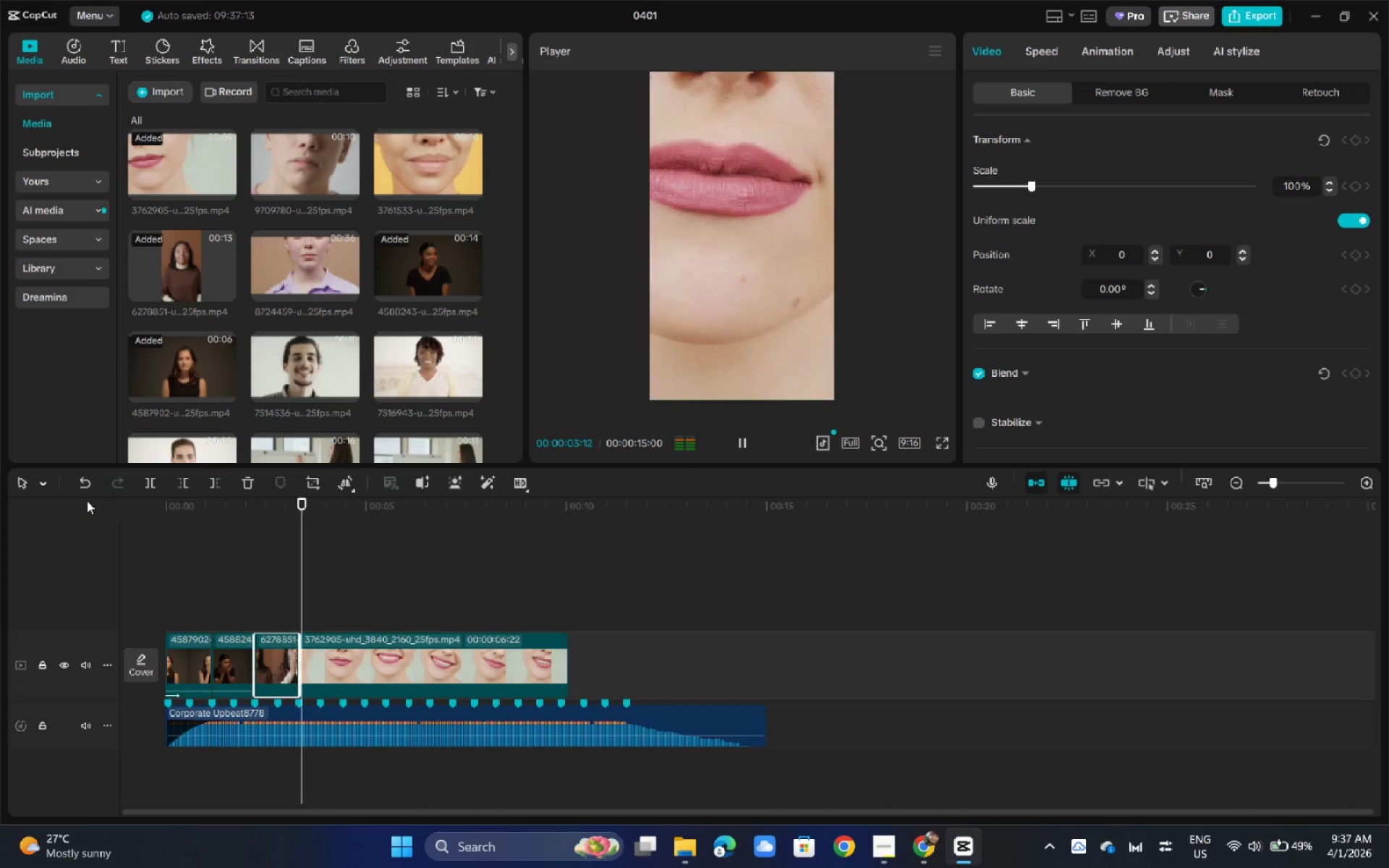 
key(Space)
 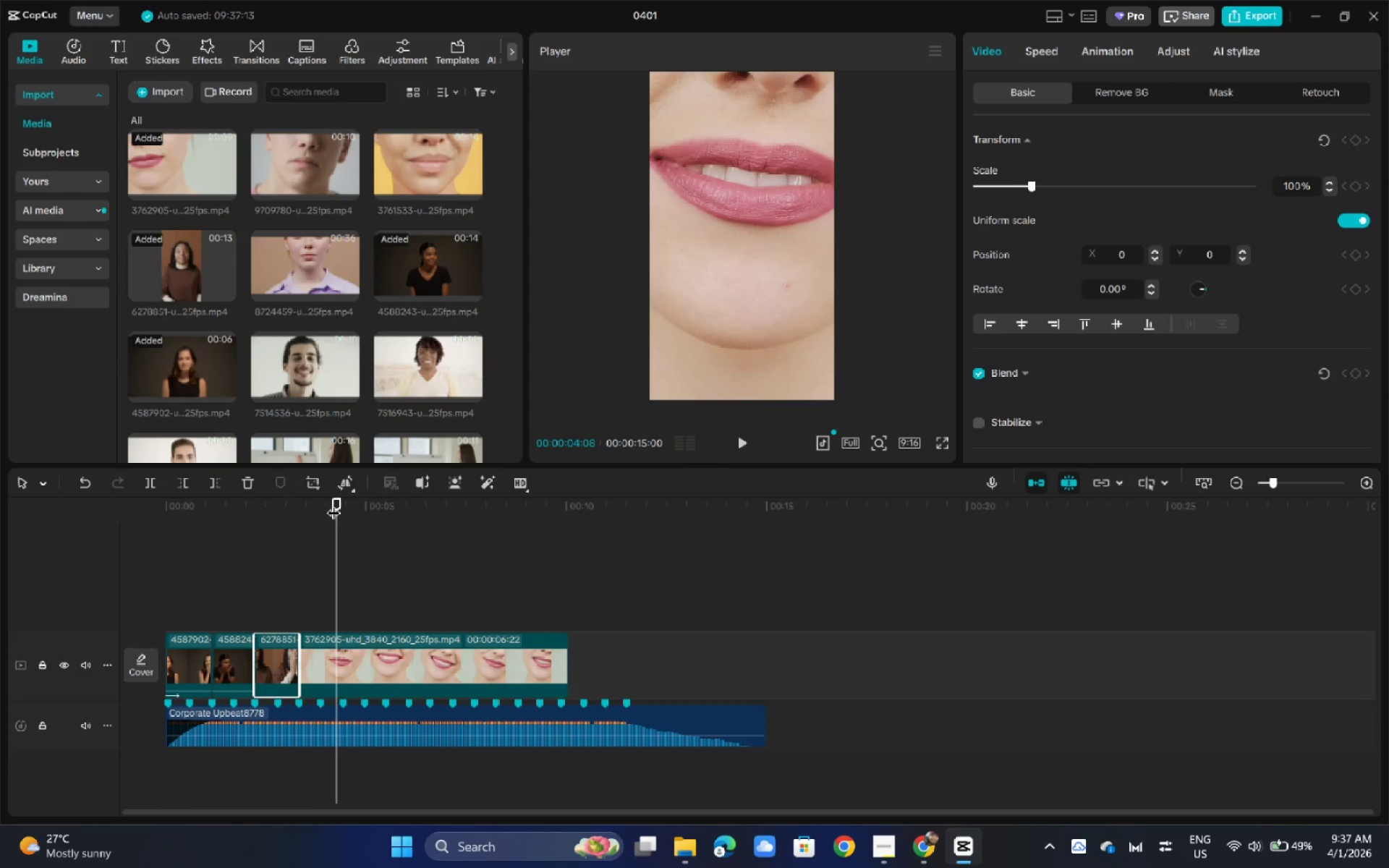 
left_click_drag(start_coordinate=[334, 503], to_coordinate=[339, 506])
 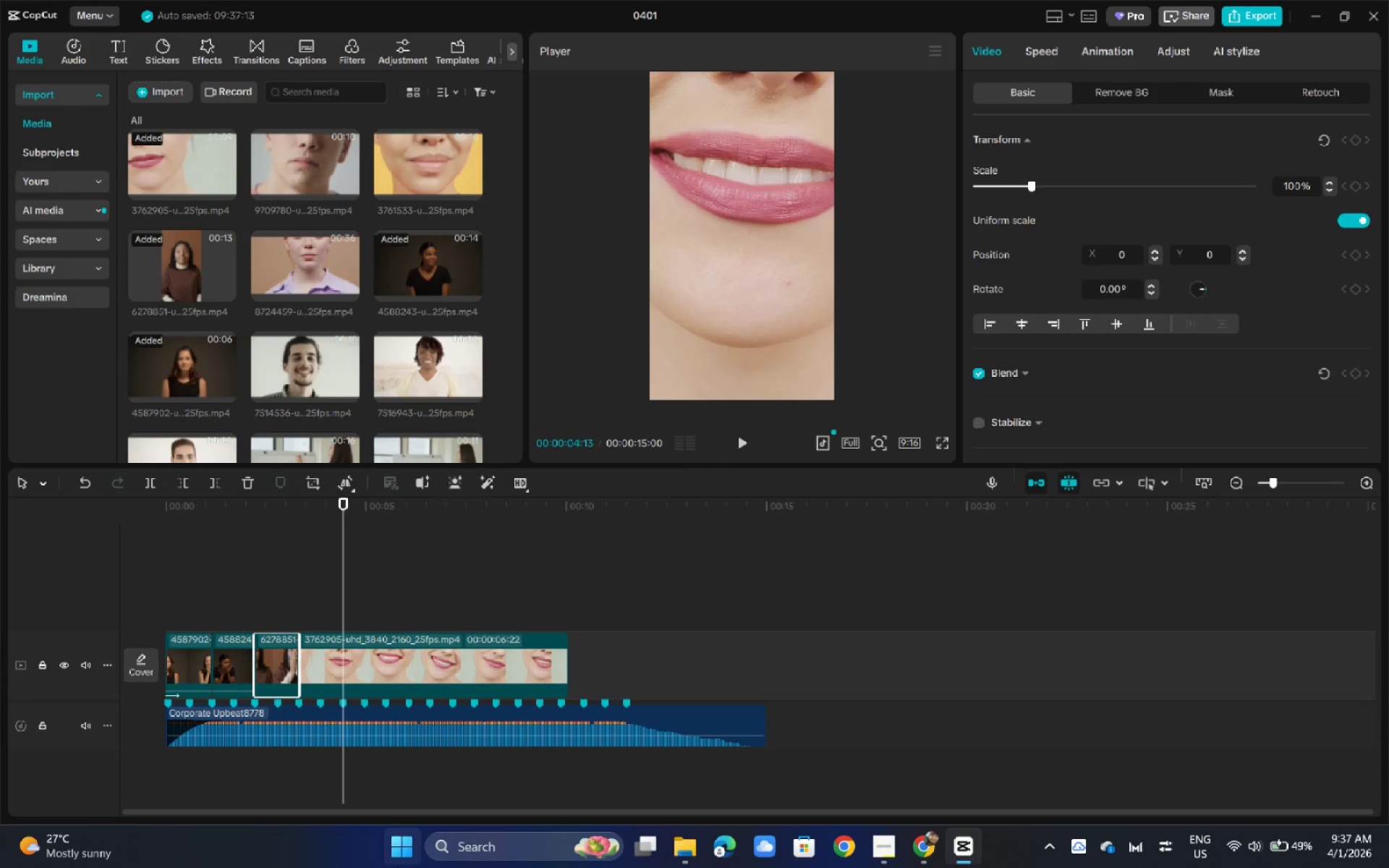 
key(Control+B)
 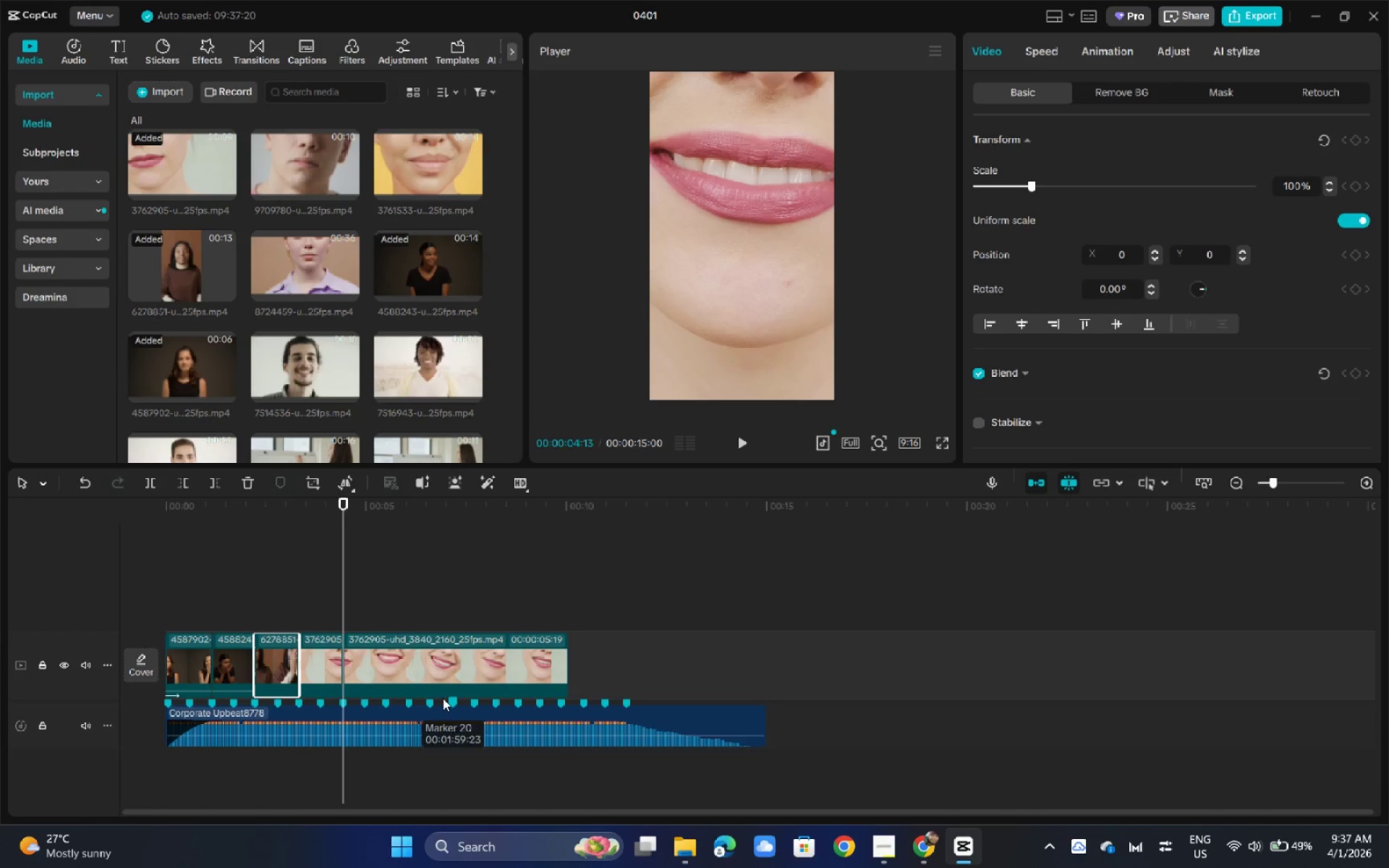 
left_click([435, 686])
 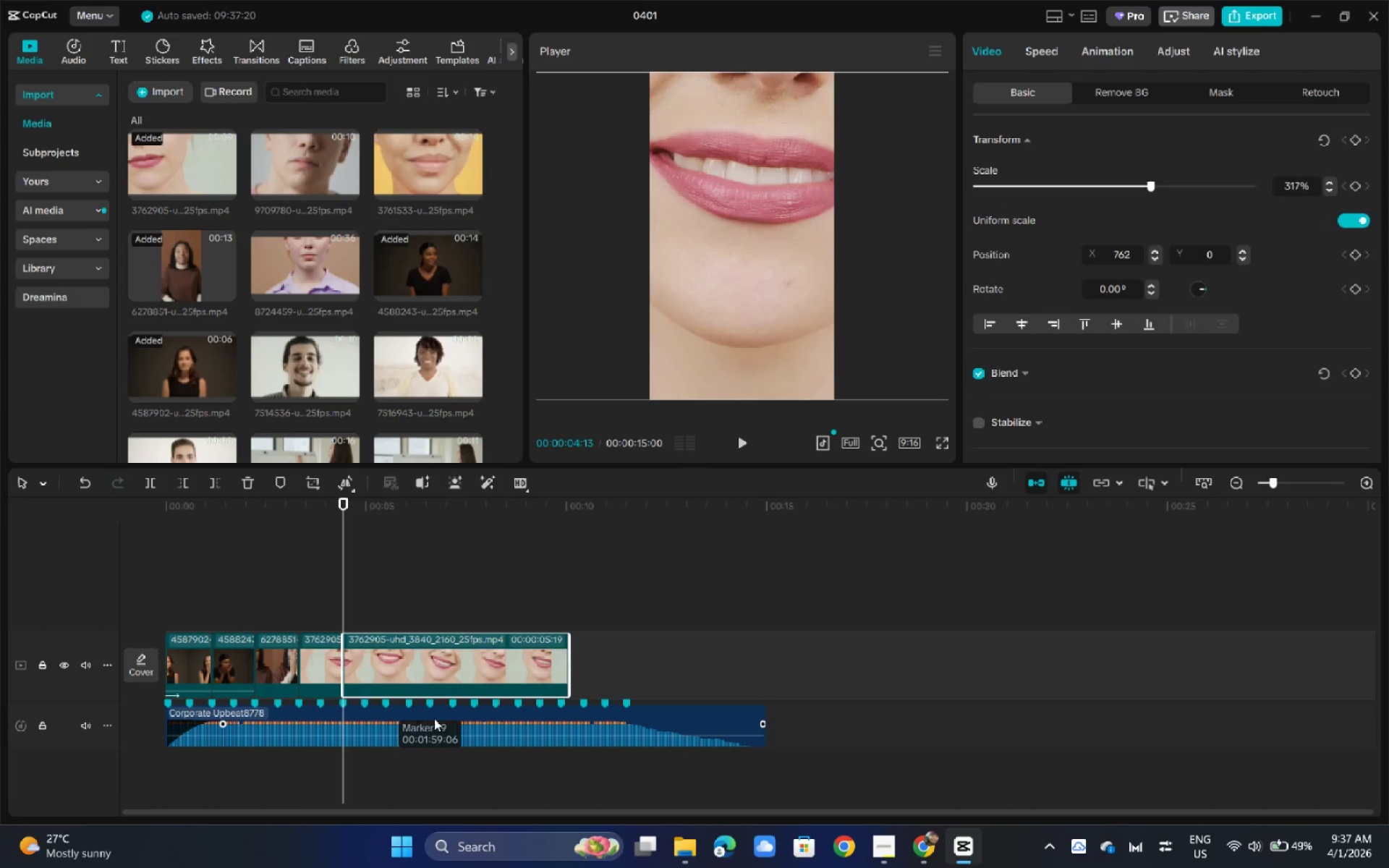 
key(Backspace)
 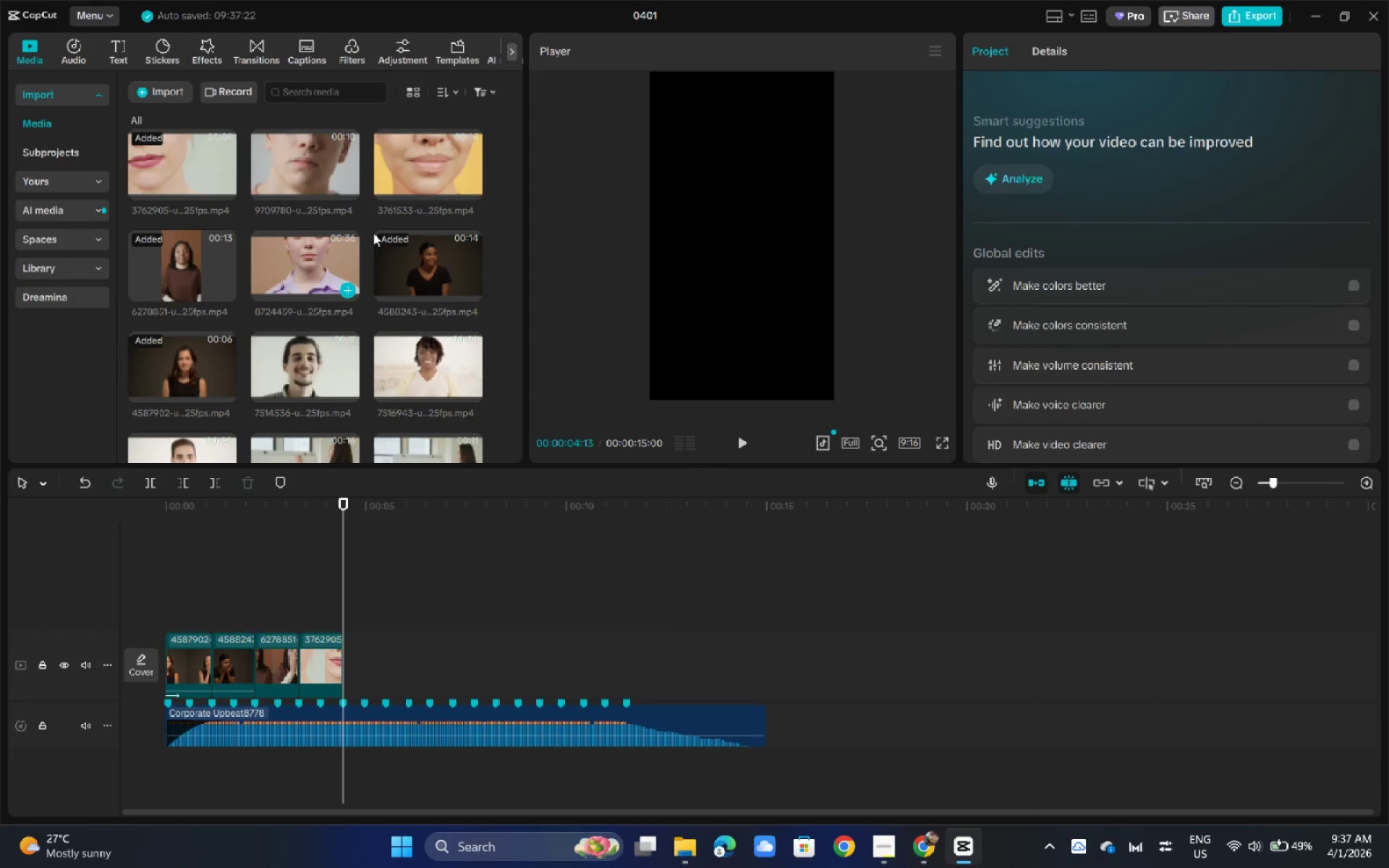 
left_click_drag(start_coordinate=[300, 162], to_coordinate=[358, 666])
 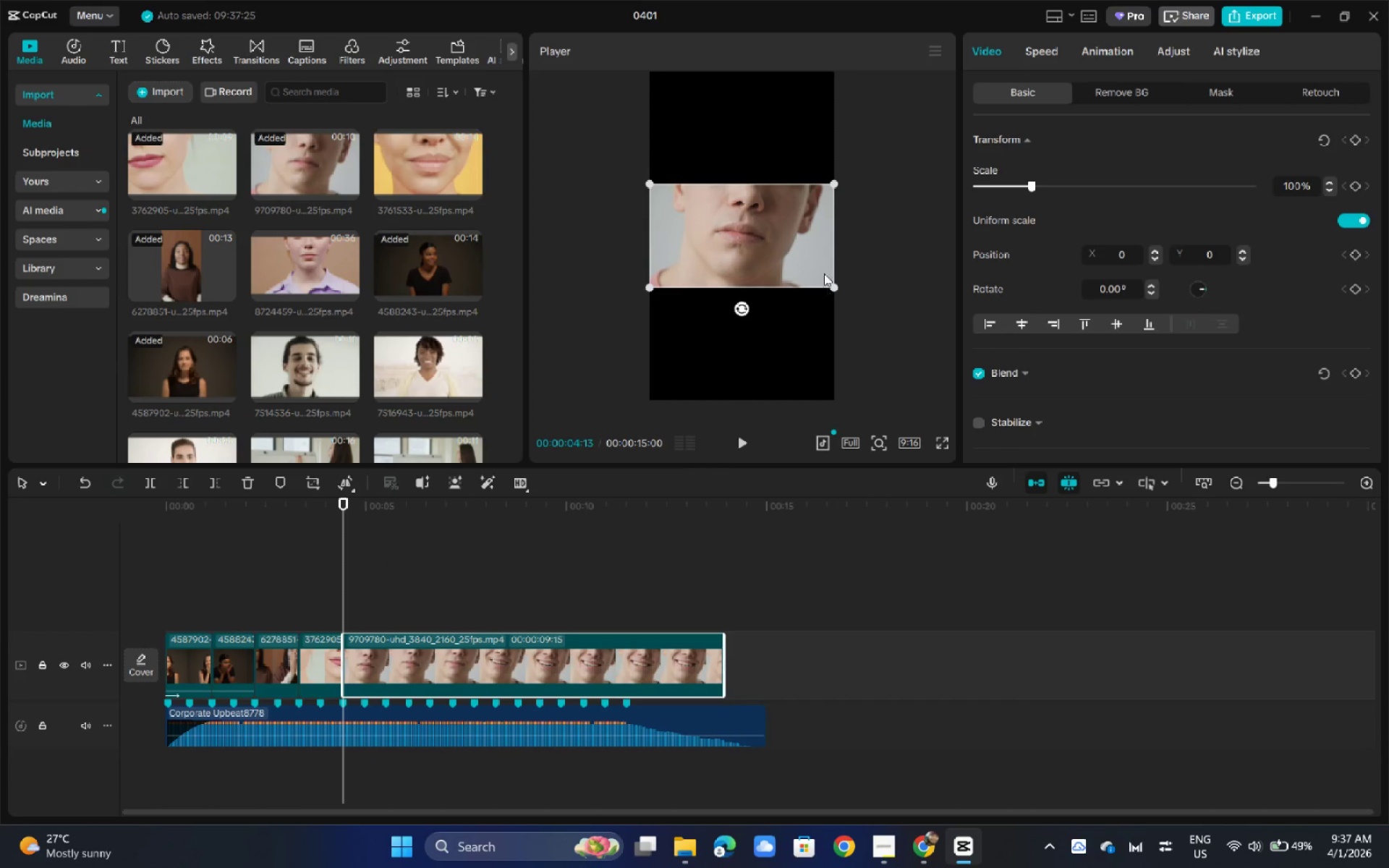 
left_click_drag(start_coordinate=[832, 281], to_coordinate=[1096, 489])
 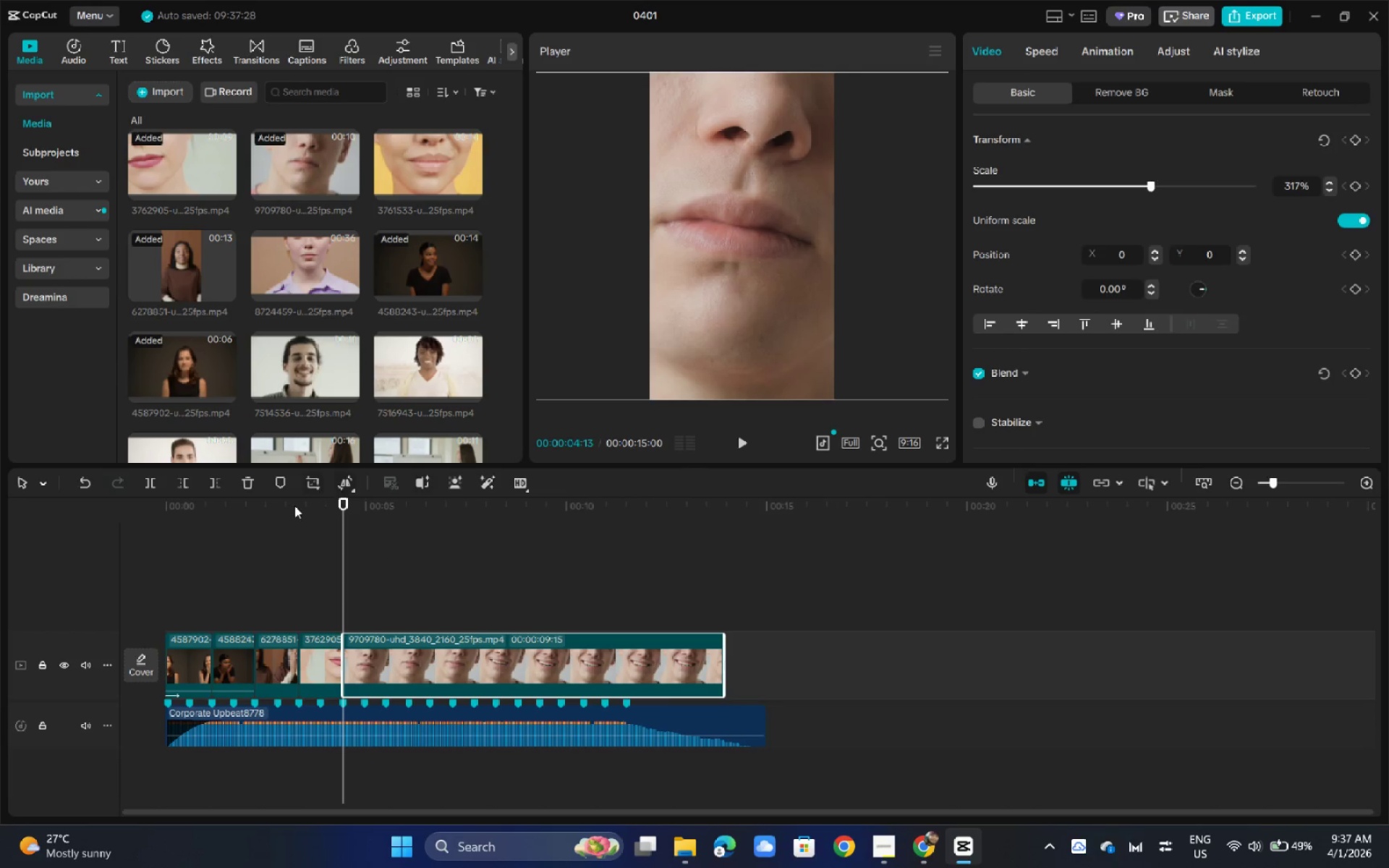 
left_click_drag(start_coordinate=[285, 509], to_coordinate=[74, 511])
 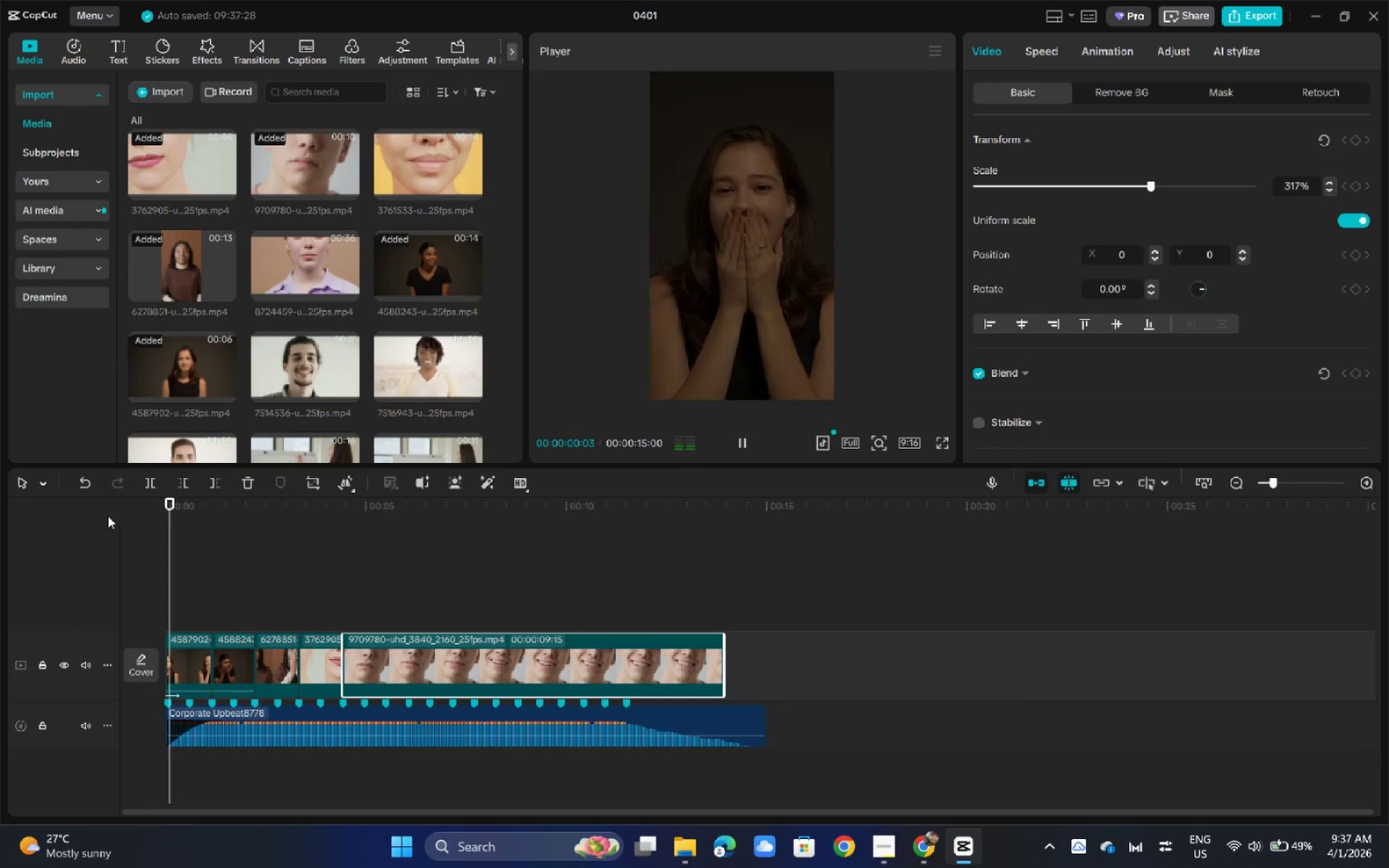 
key(Space)
 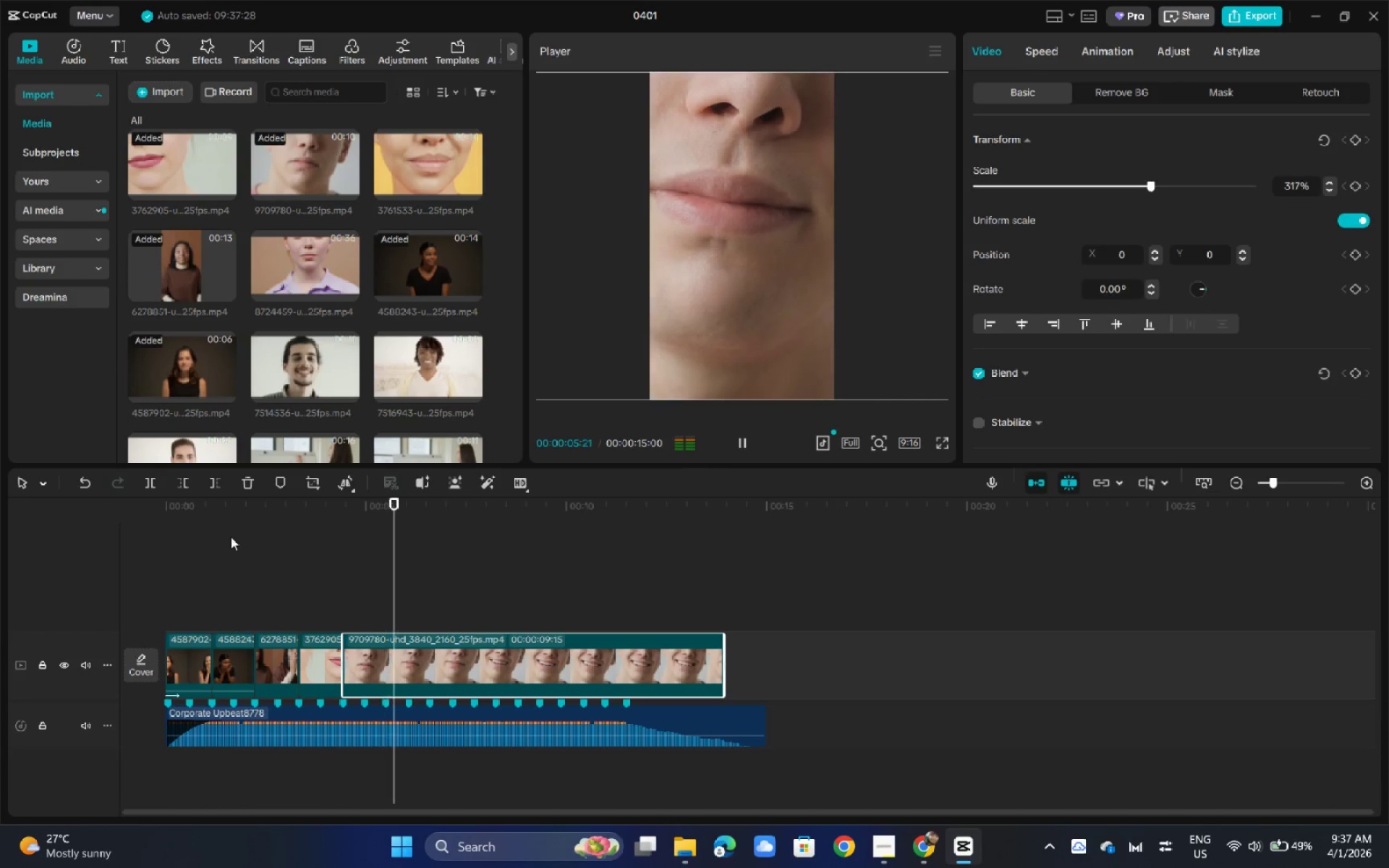 
wait(7.44)
 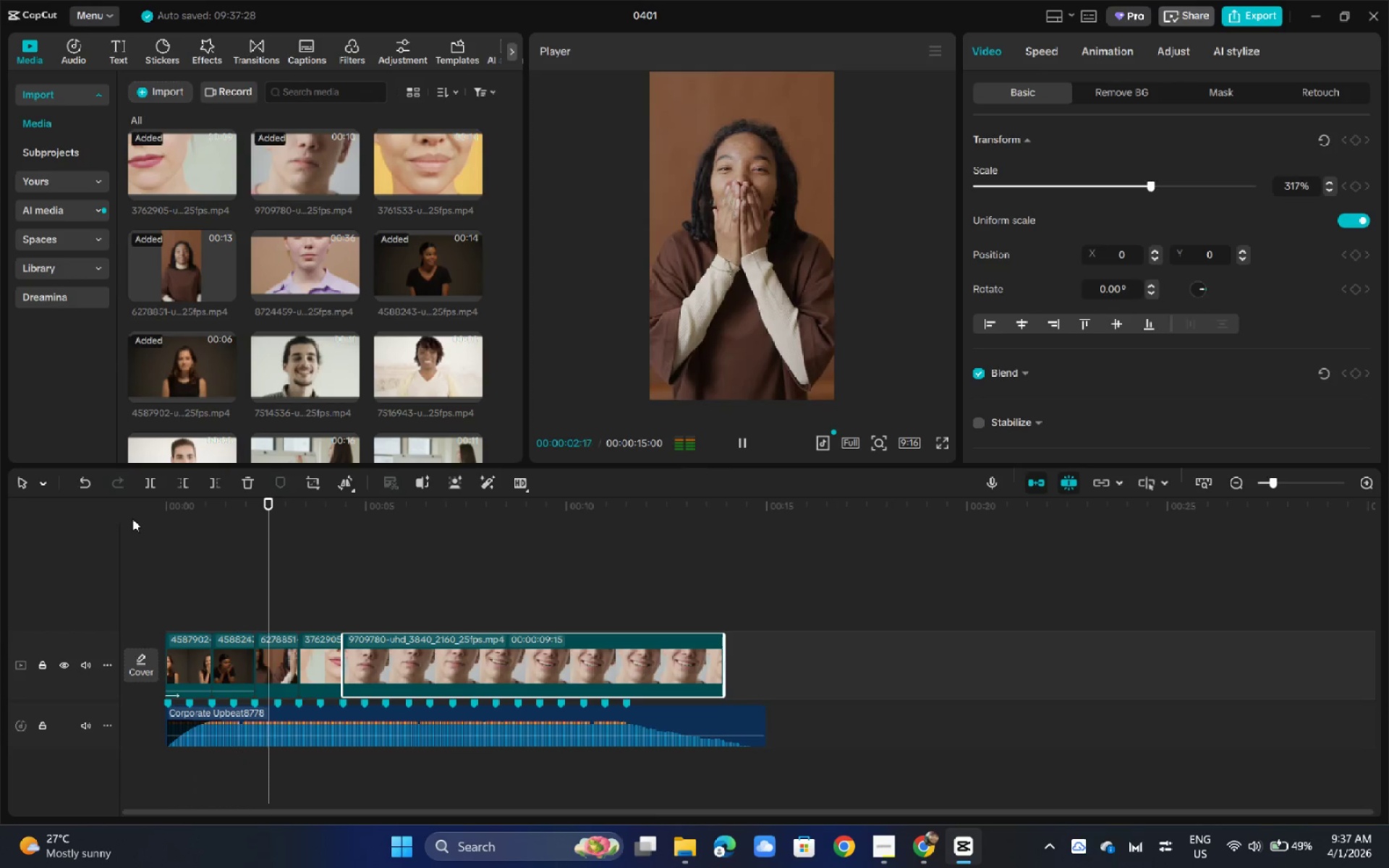 
left_click_drag(start_coordinate=[466, 506], to_coordinate=[548, 515])
 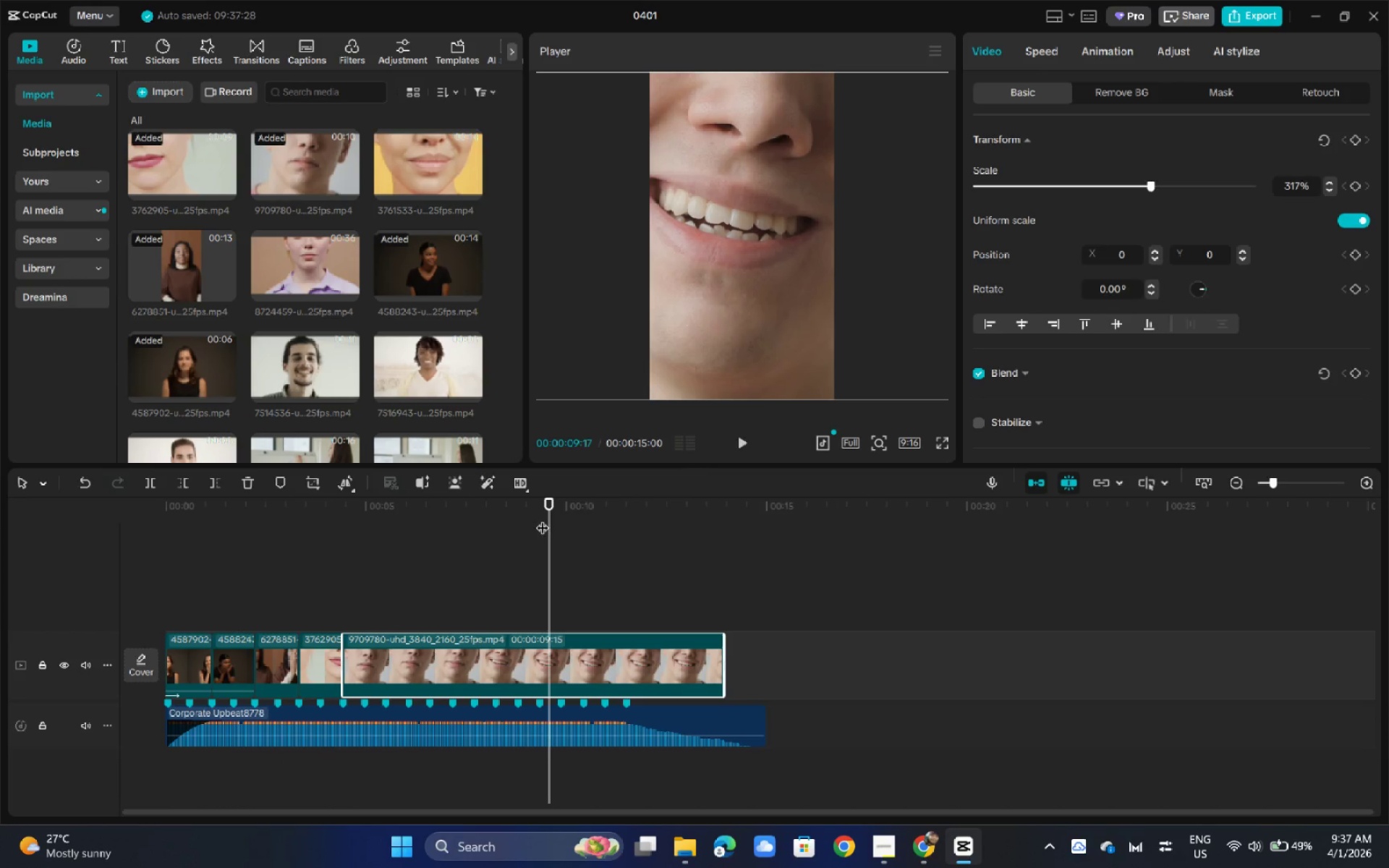 
key(Control+B)
 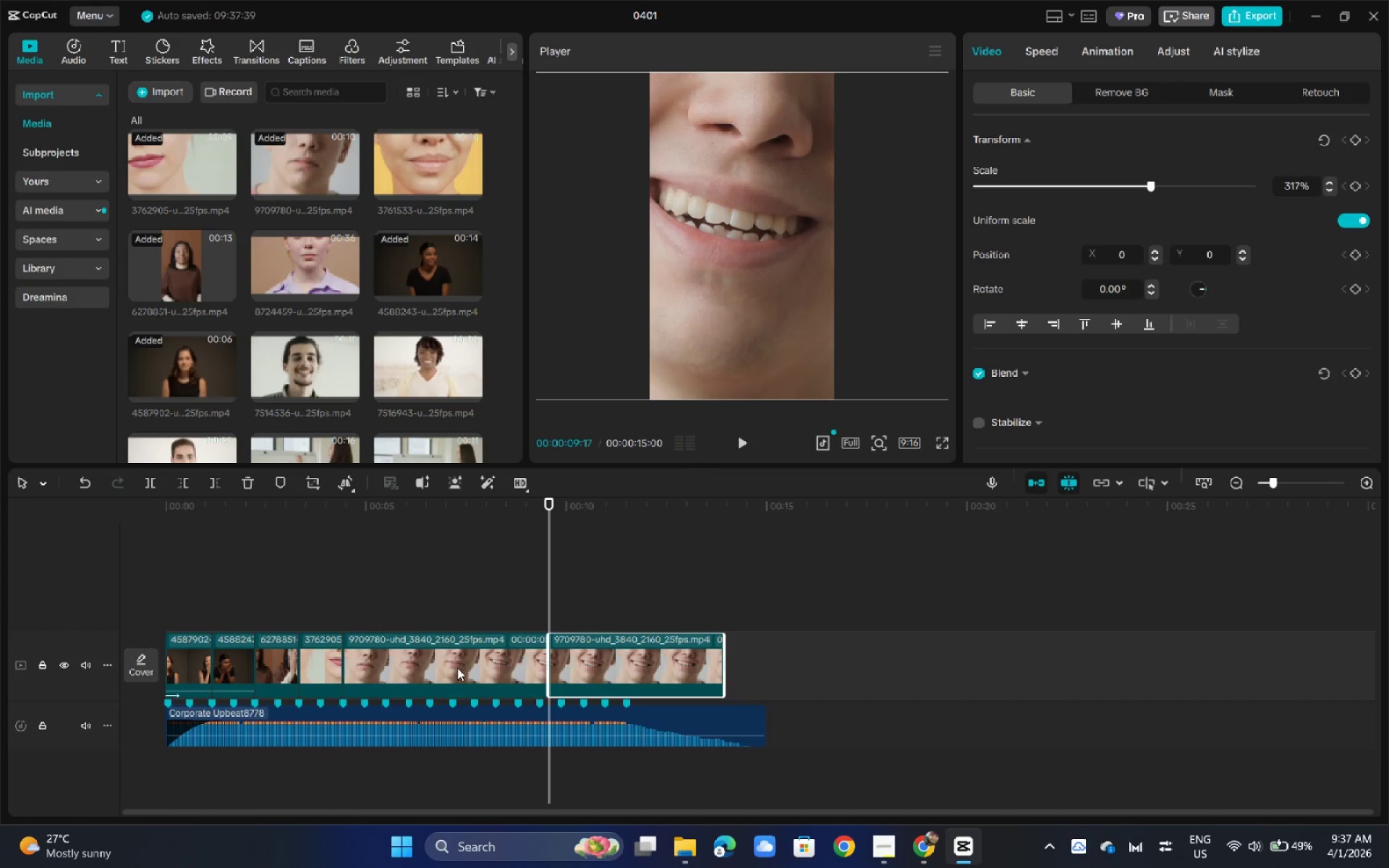 
left_click([457, 668])
 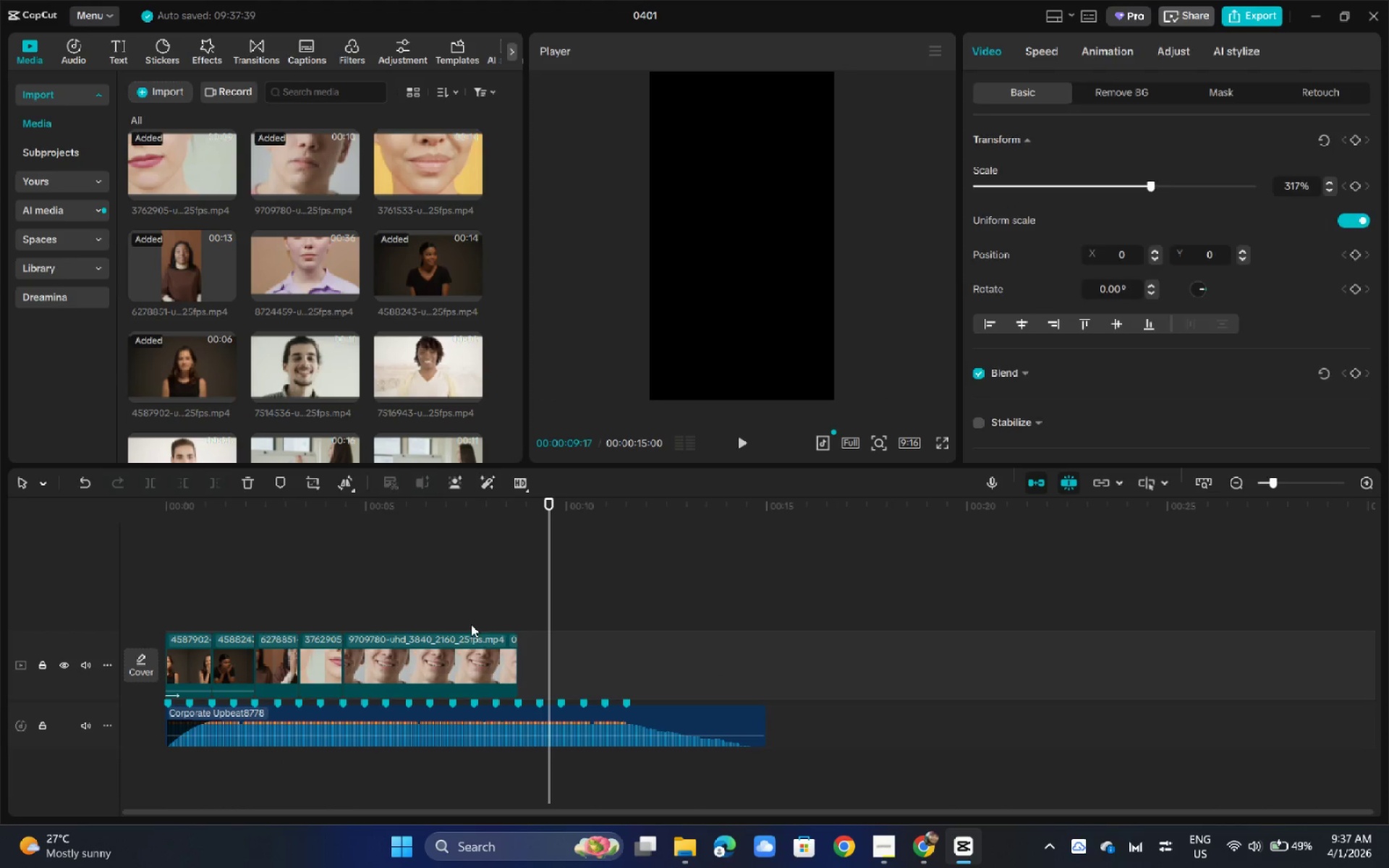 
key(Backspace)
 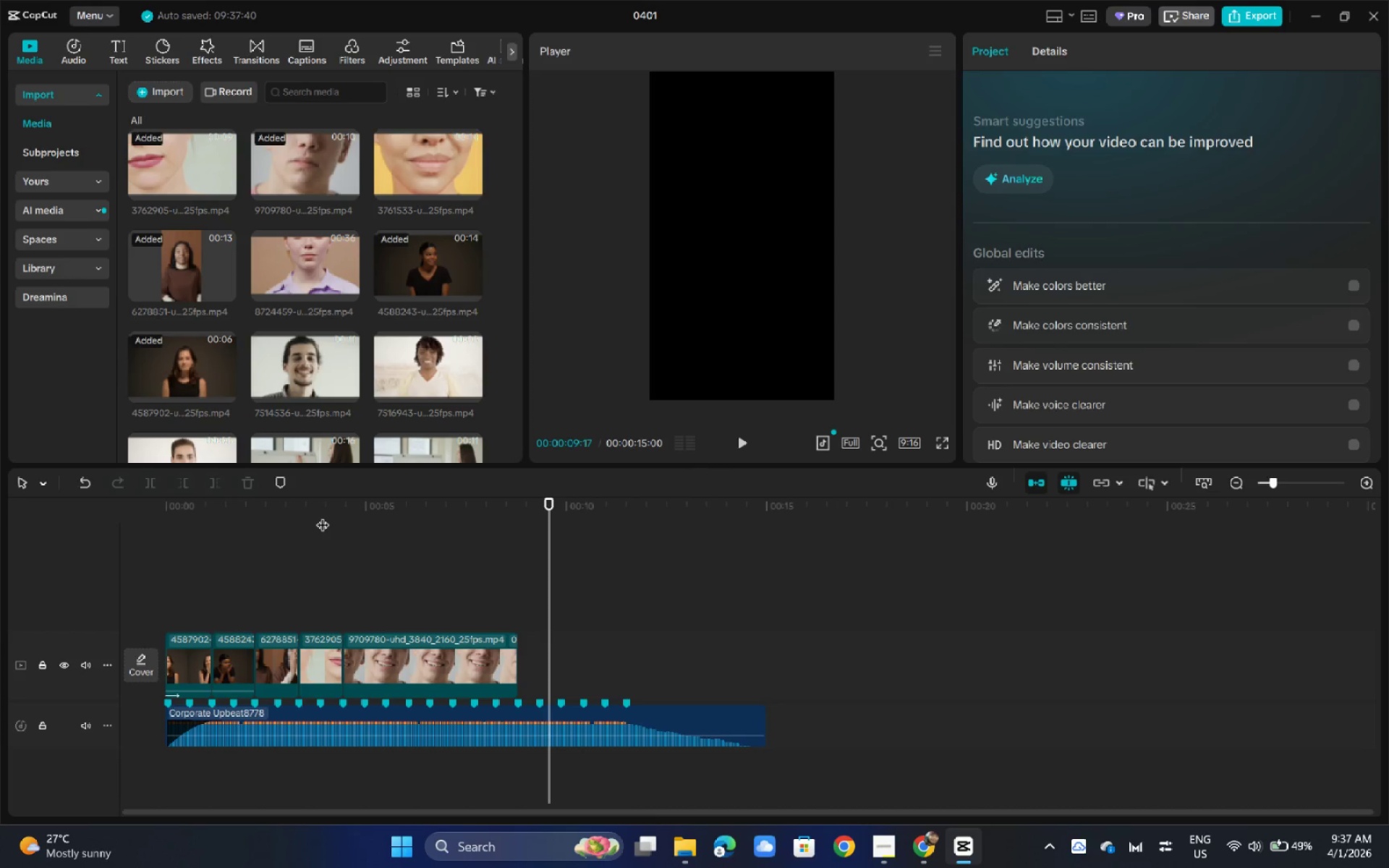 
left_click_drag(start_coordinate=[323, 516], to_coordinate=[0, 511])
 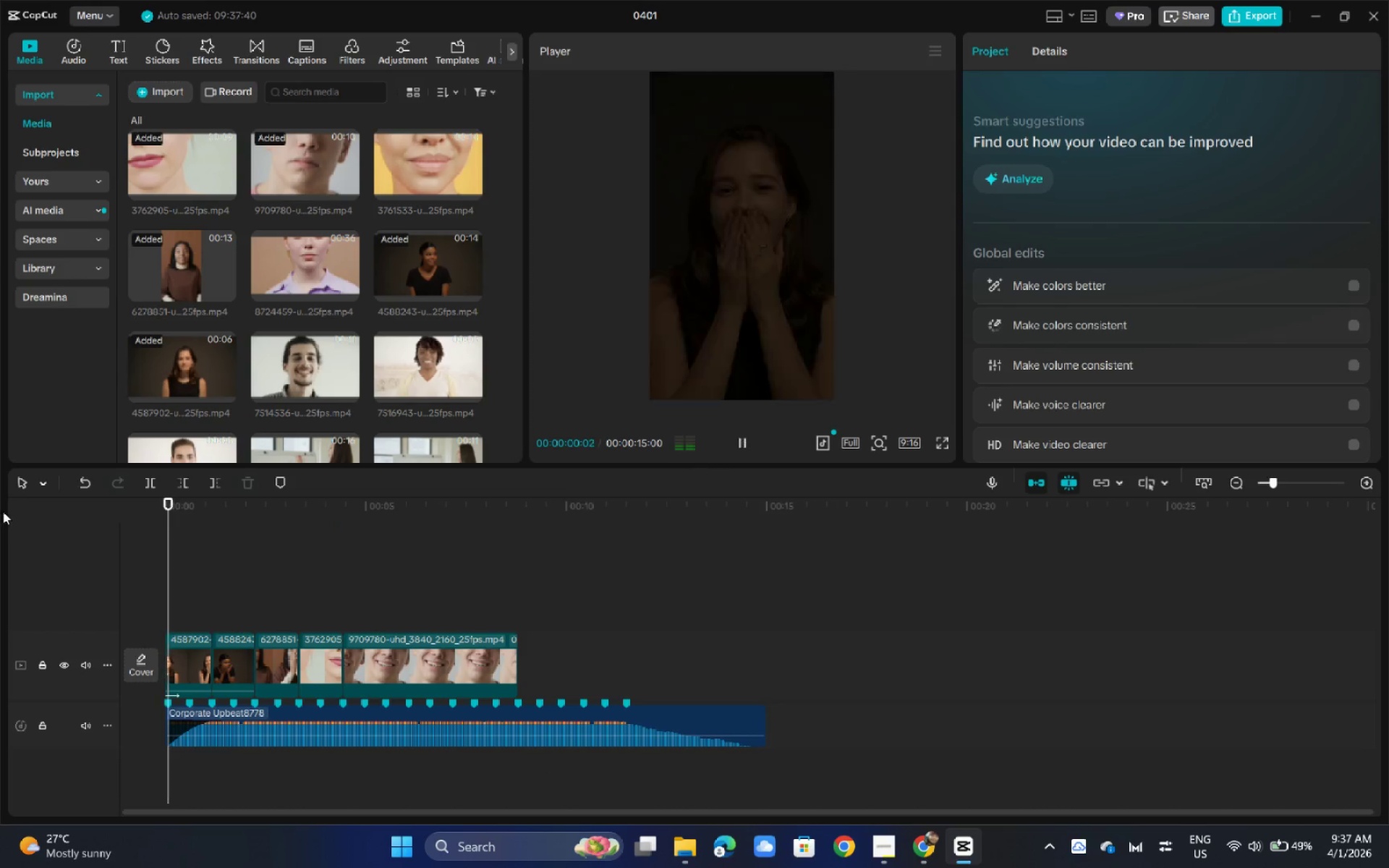 
key(Space)
 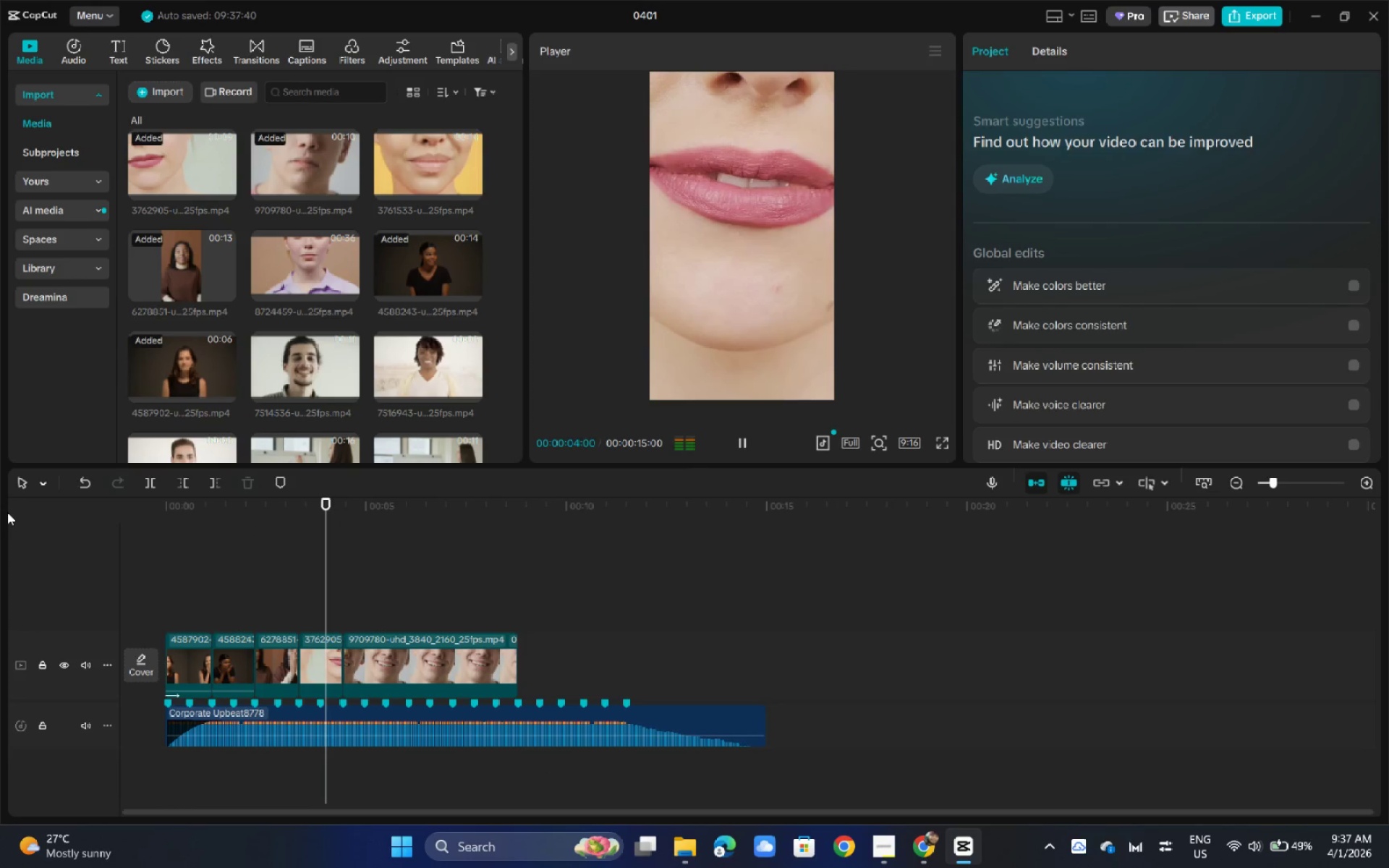 
wait(5.14)
 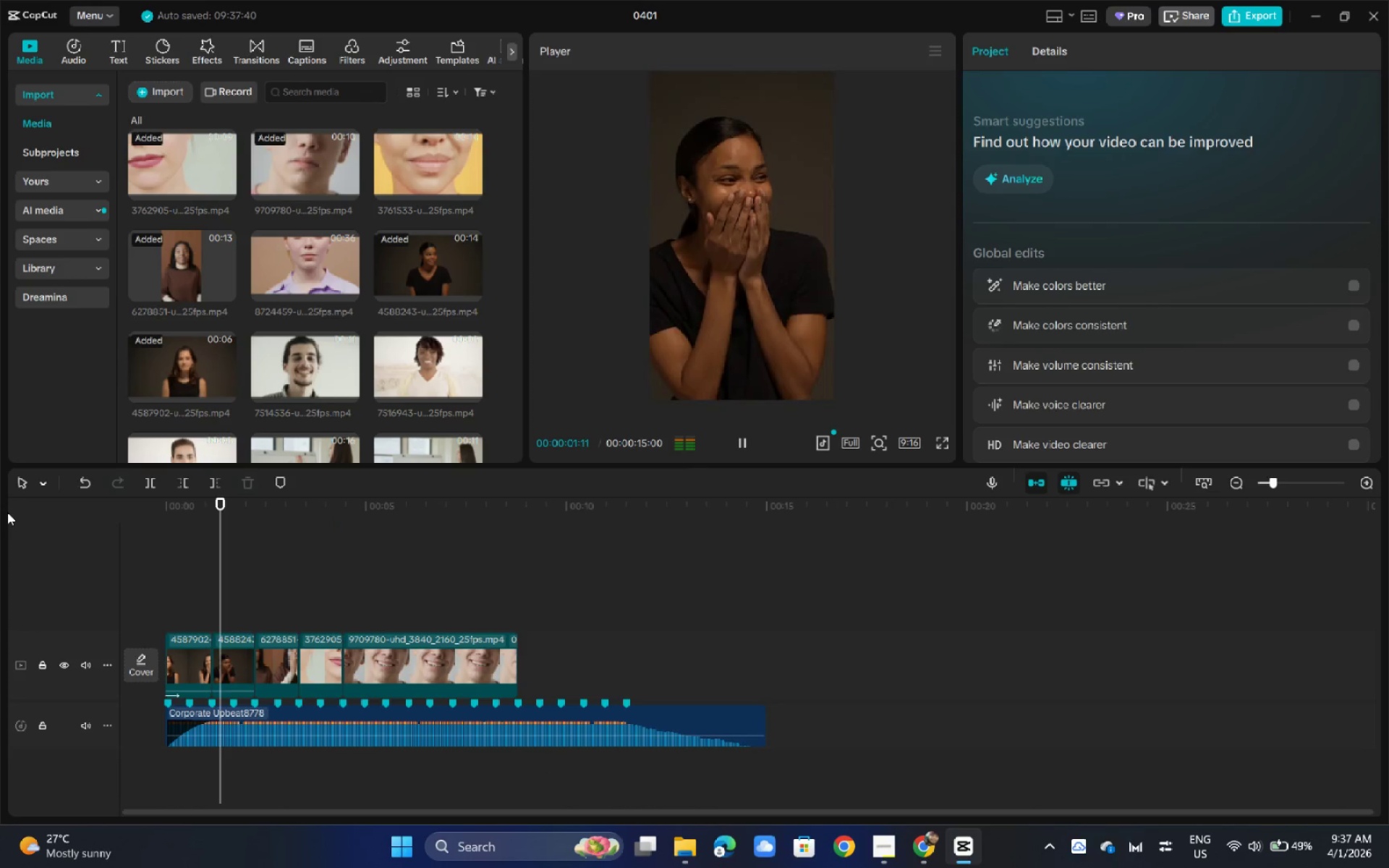 
key(Space)
 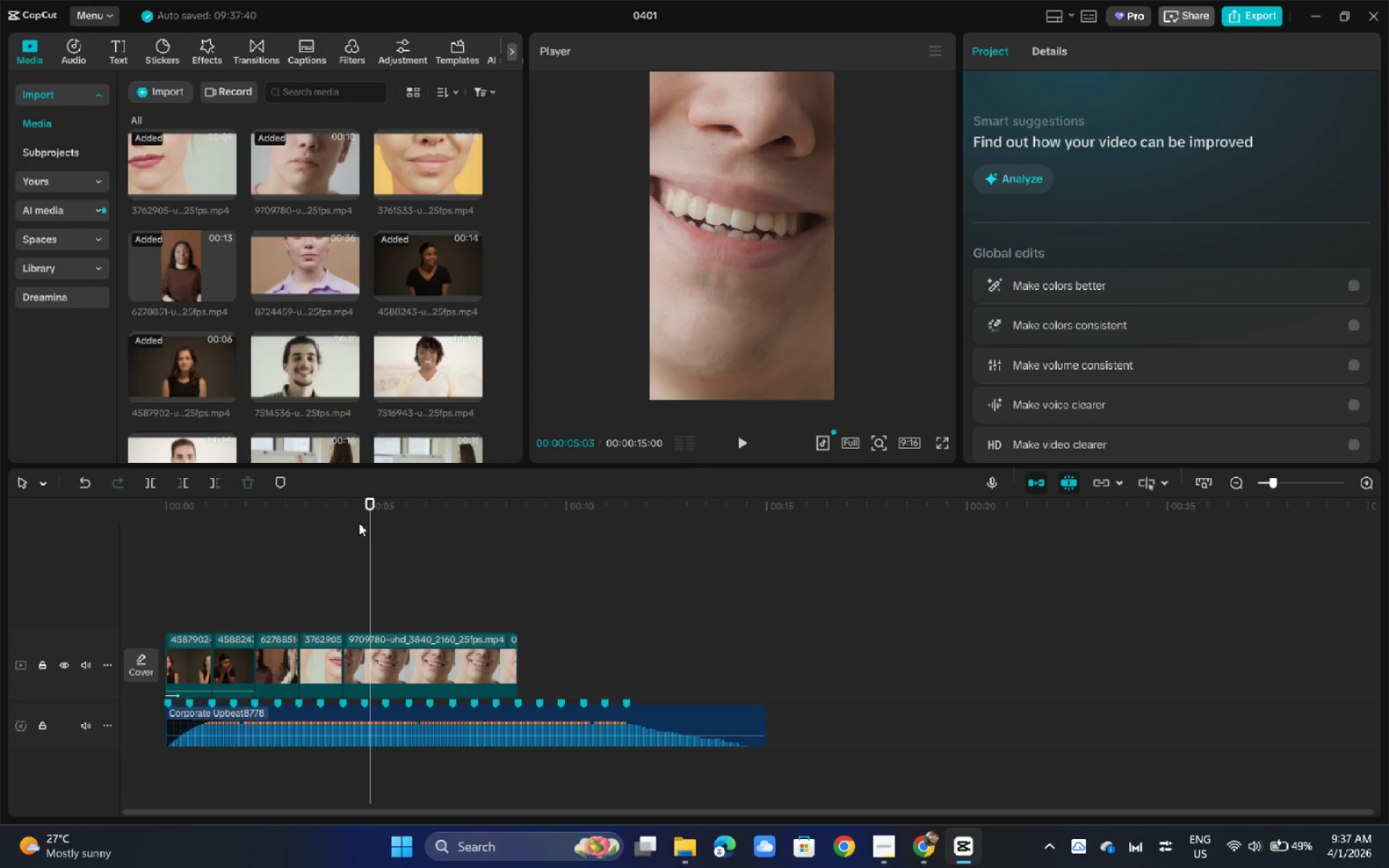 
key(Space)
 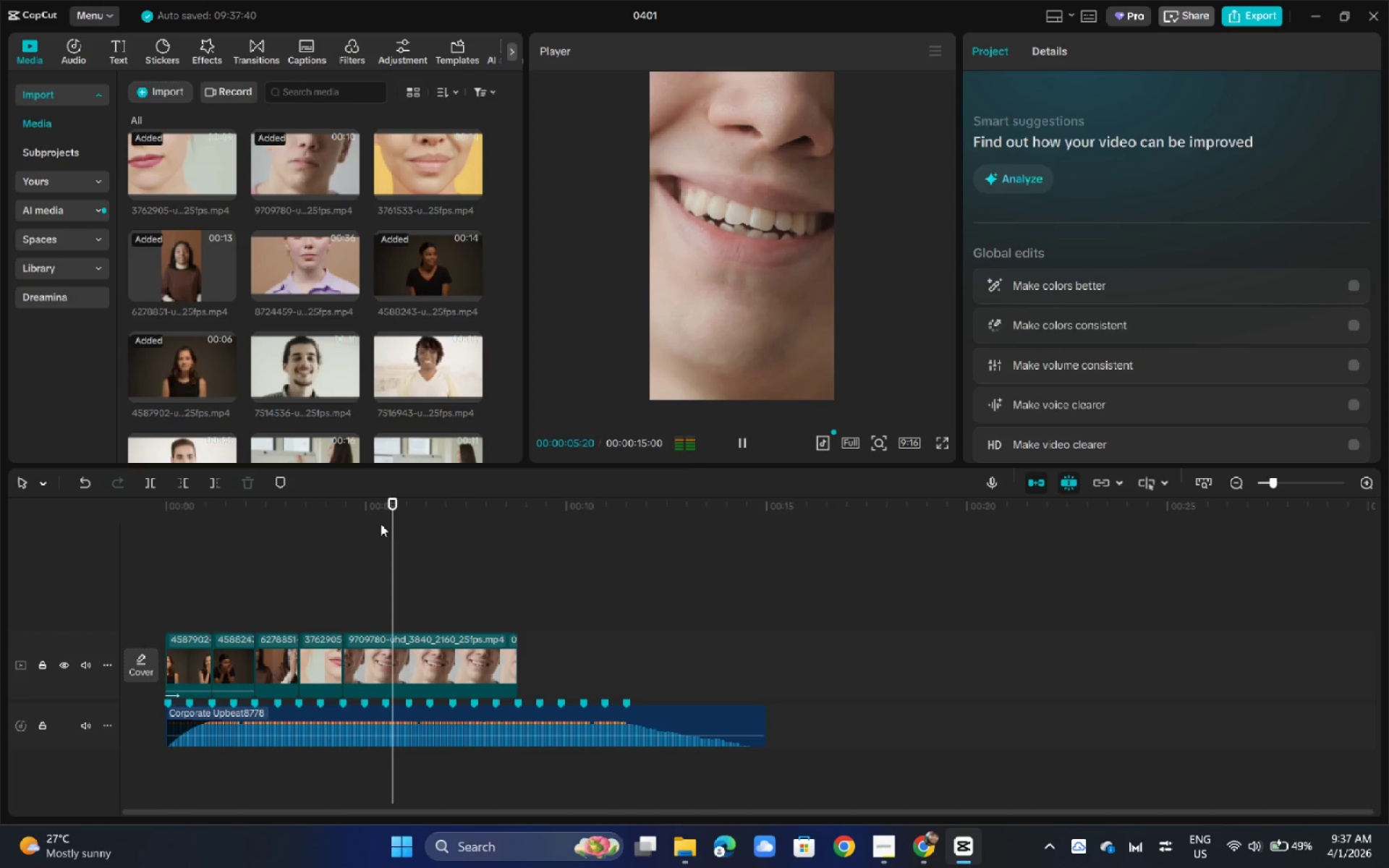 
key(Space)
 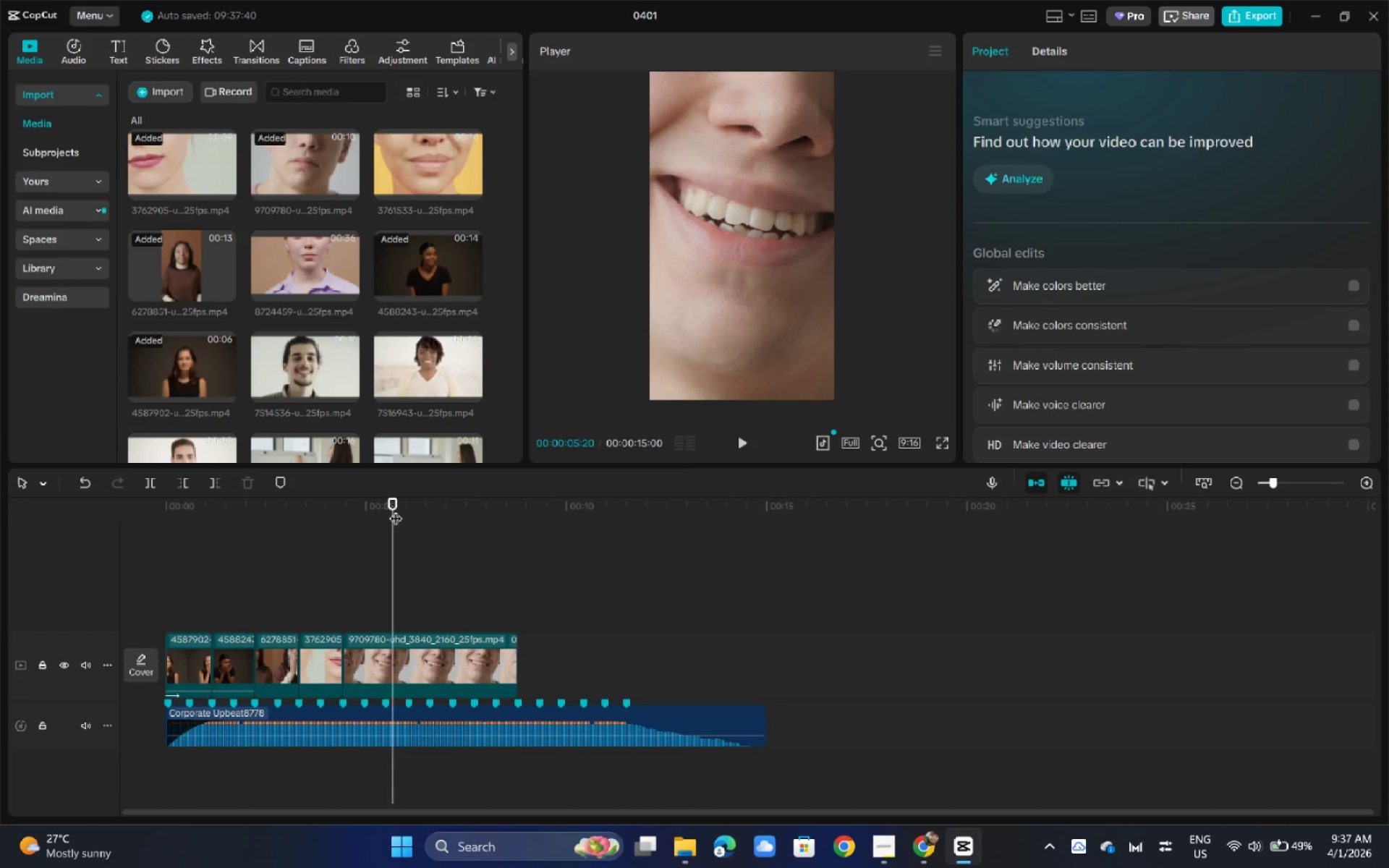 
left_click_drag(start_coordinate=[394, 509], to_coordinate=[387, 523])
 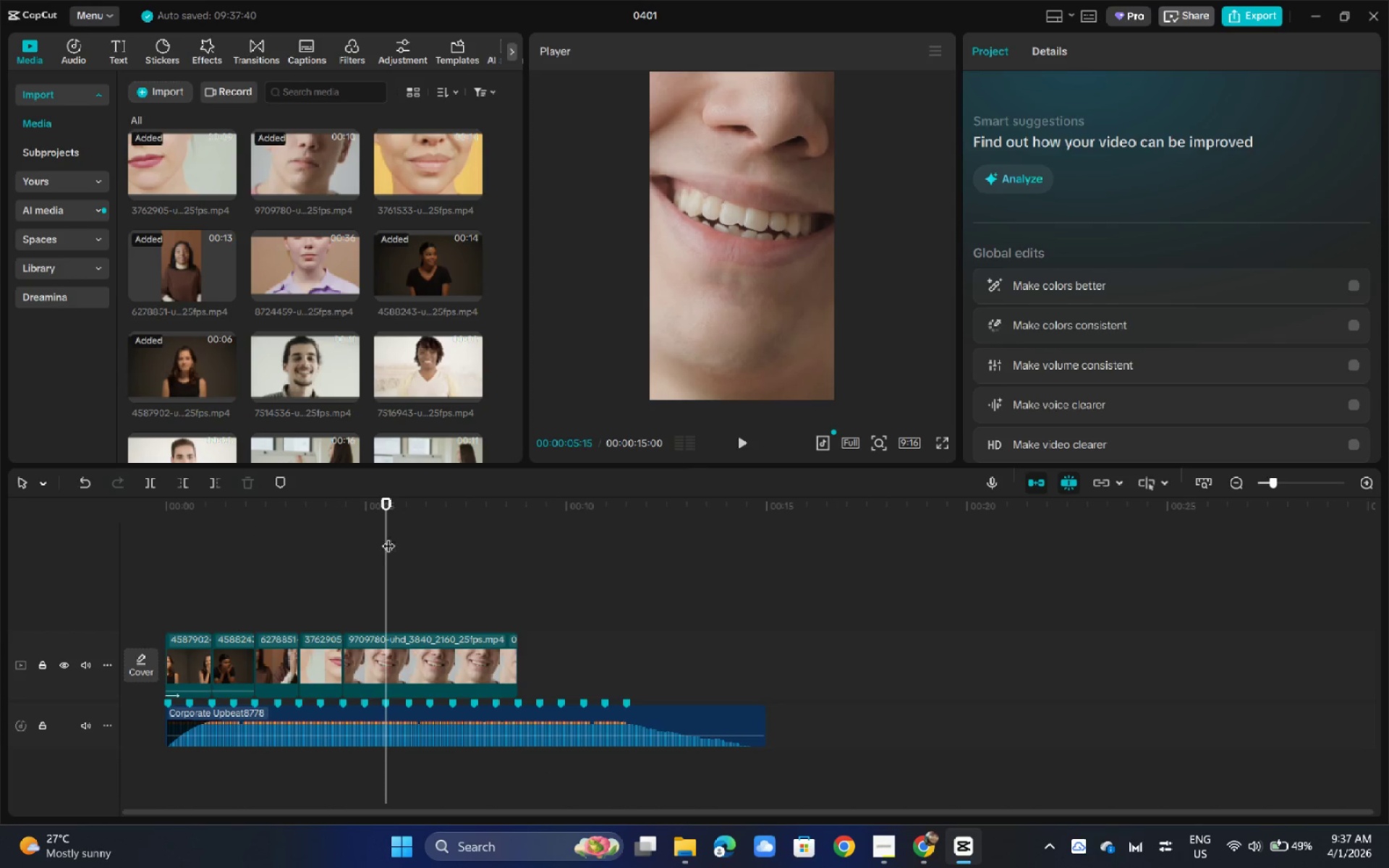 
key(Control+B)
 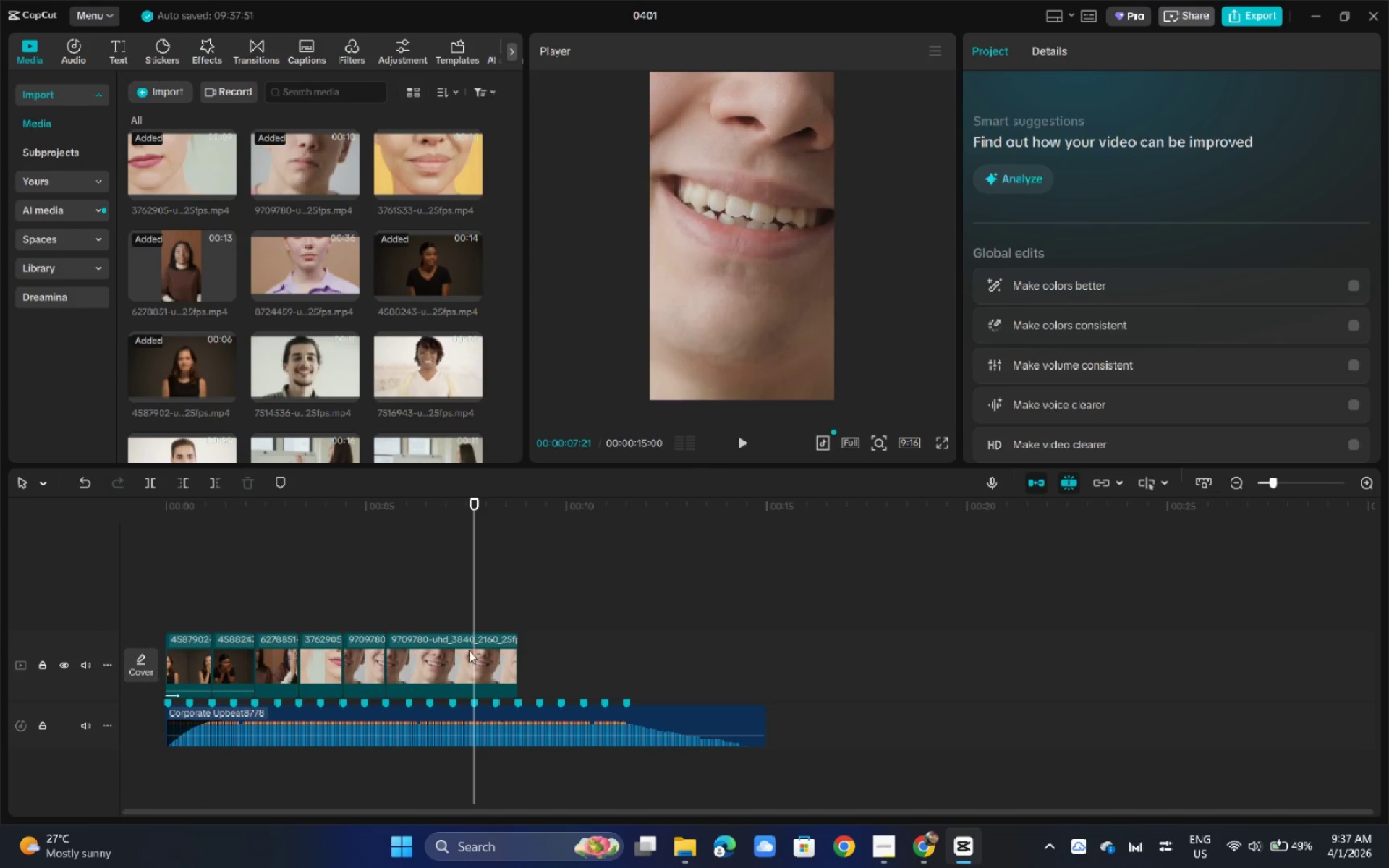 
double_click([469, 650])
 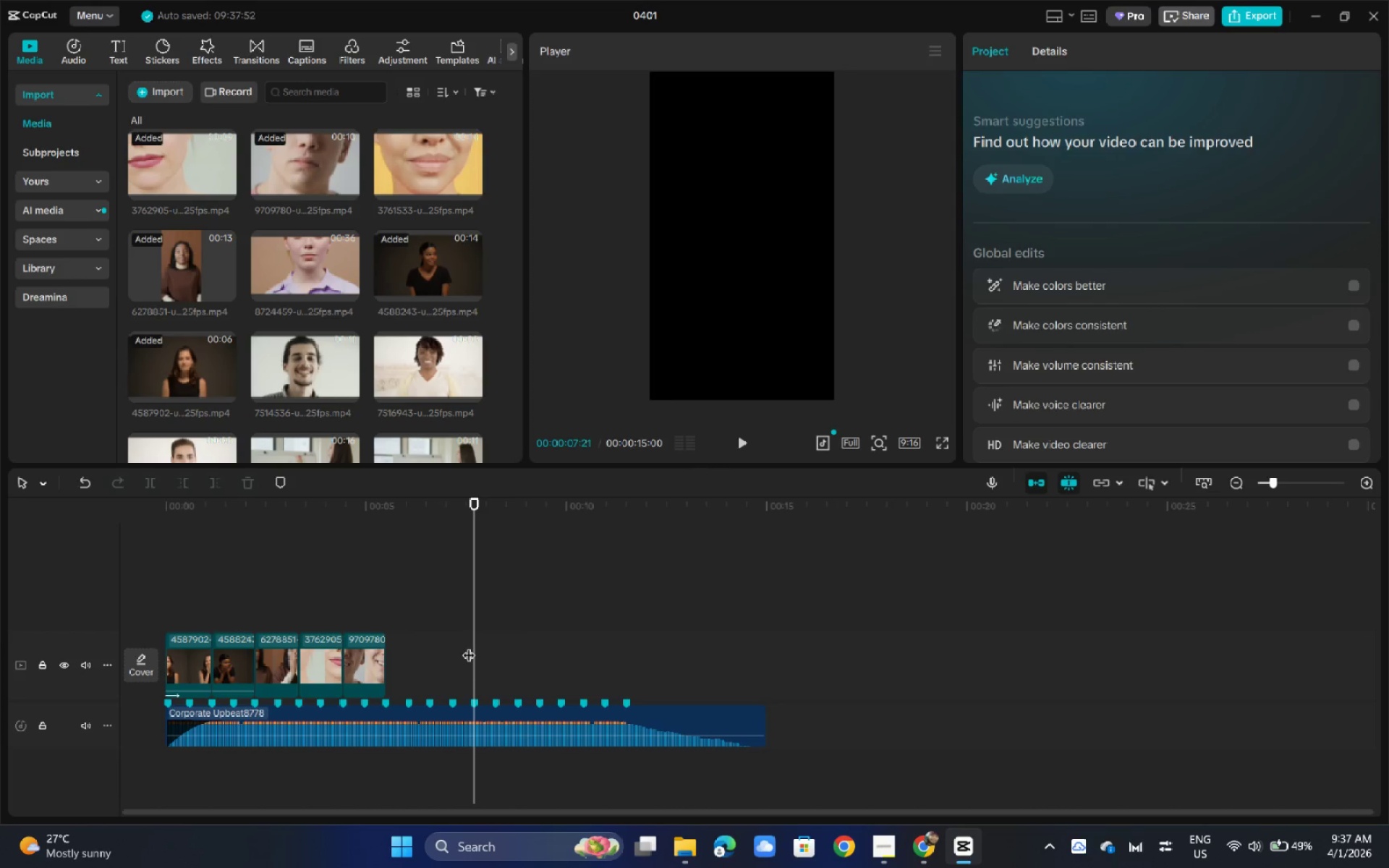 
key(Backspace)
 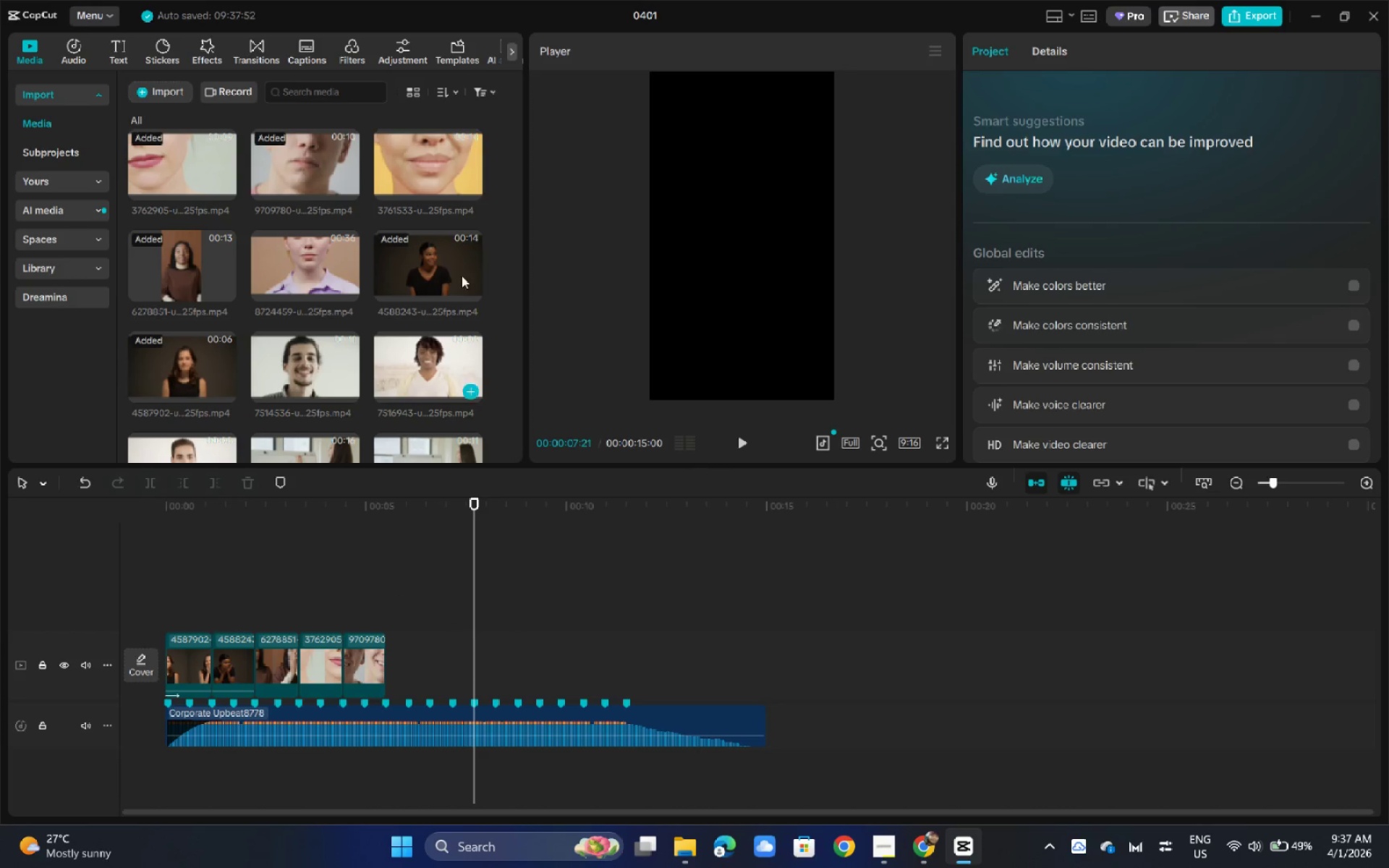 
left_click_drag(start_coordinate=[422, 172], to_coordinate=[416, 638])
 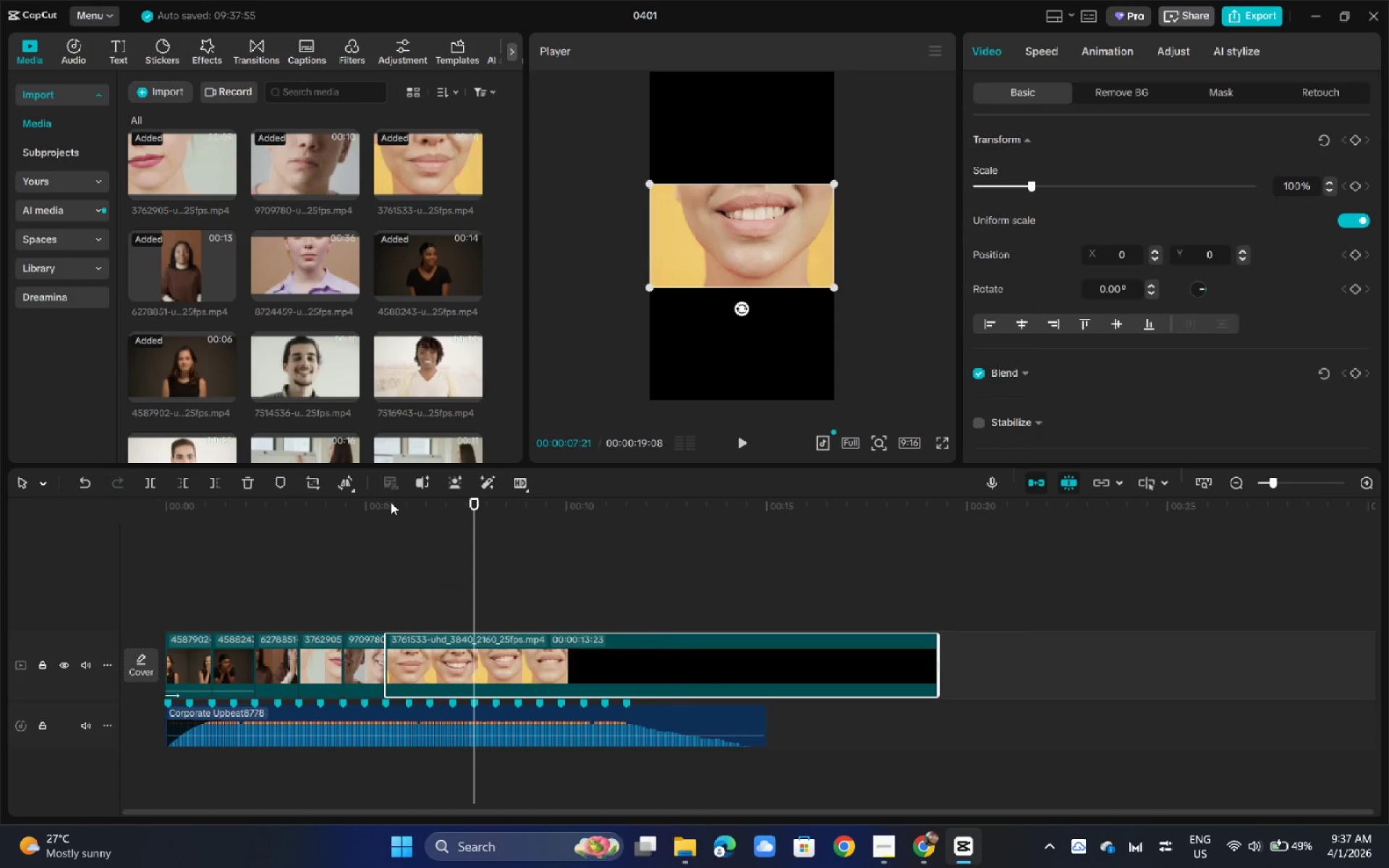 
left_click_drag(start_coordinate=[391, 502], to_coordinate=[339, 502])
 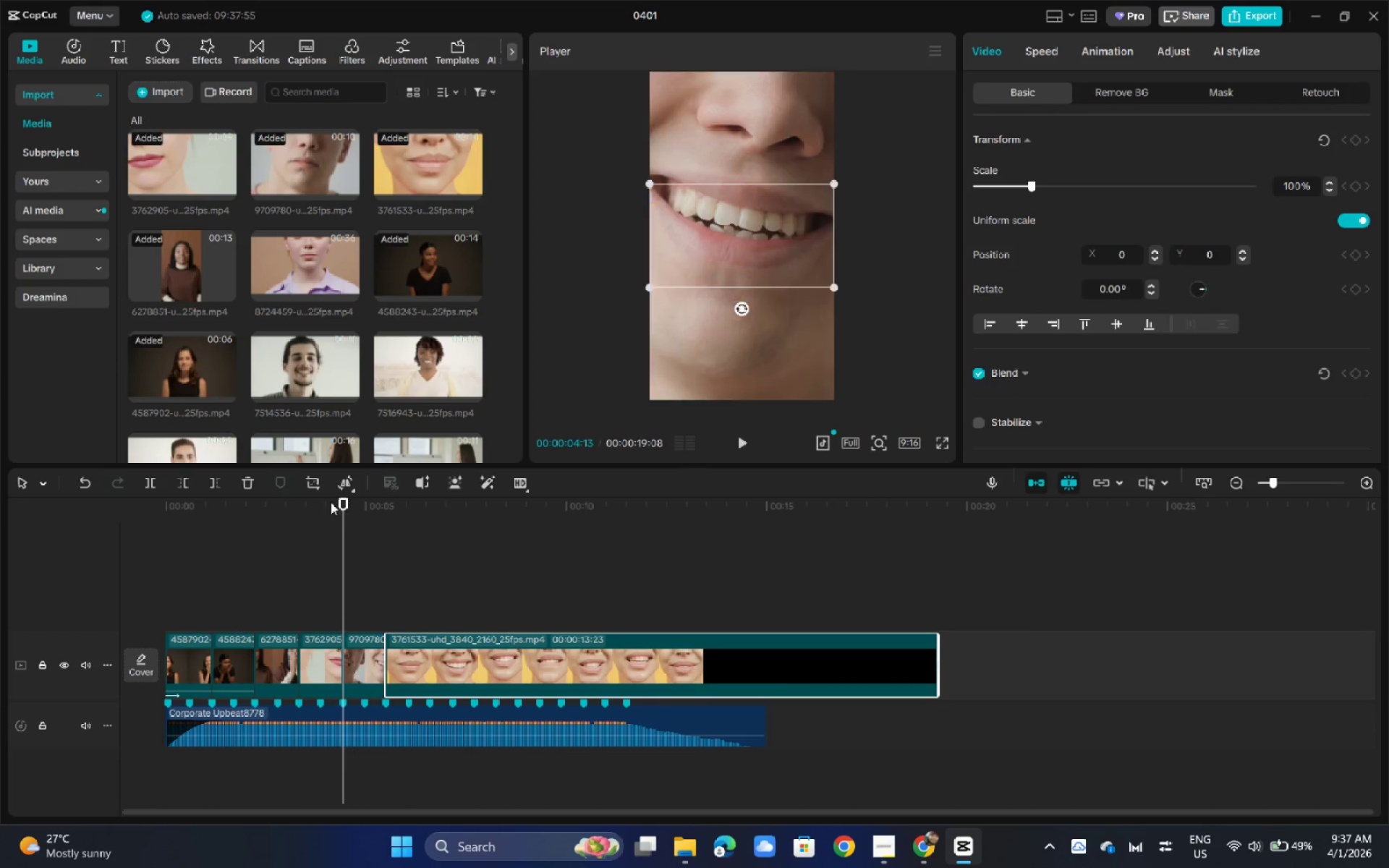 
key(Space)
 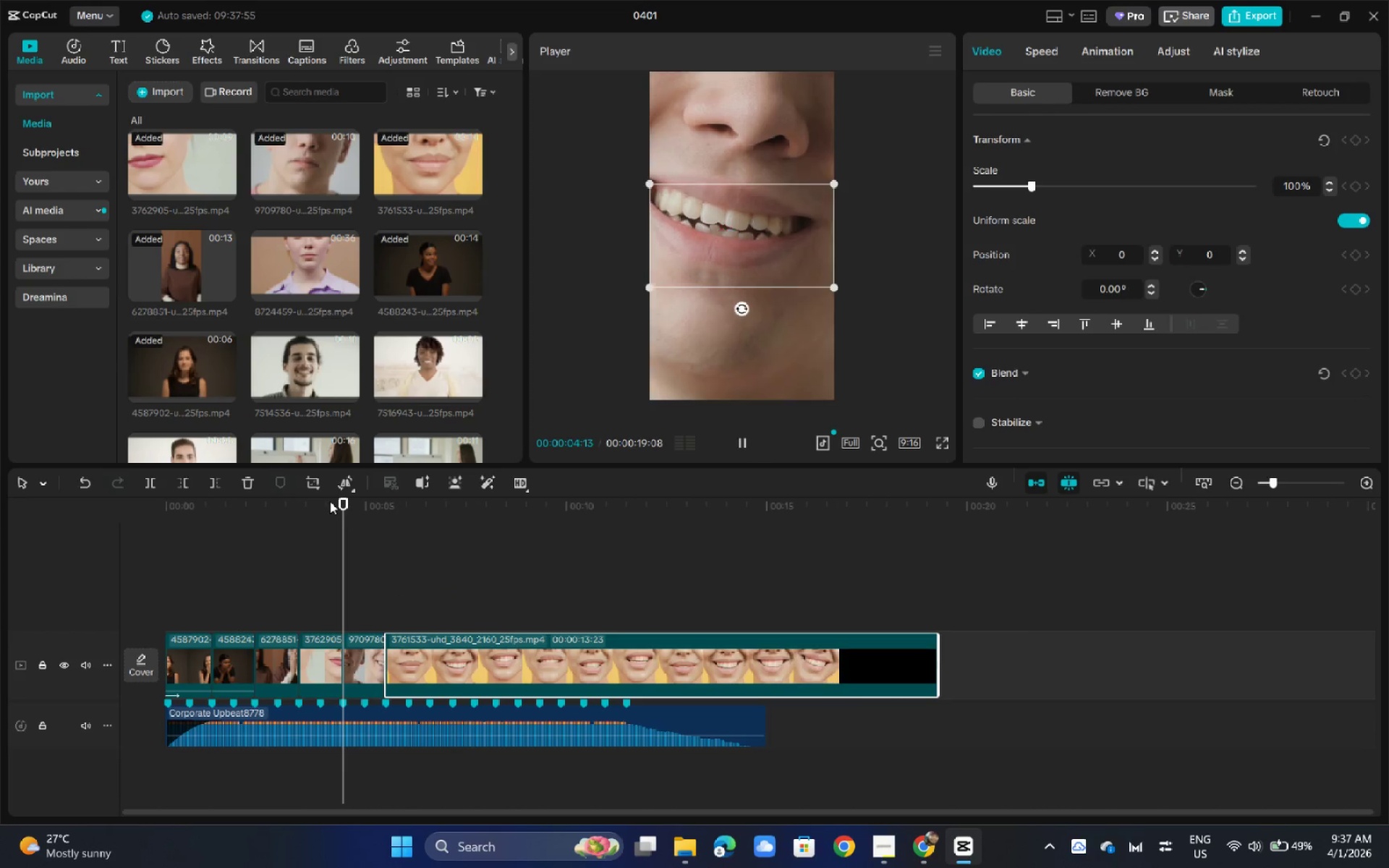 
key(Space)
 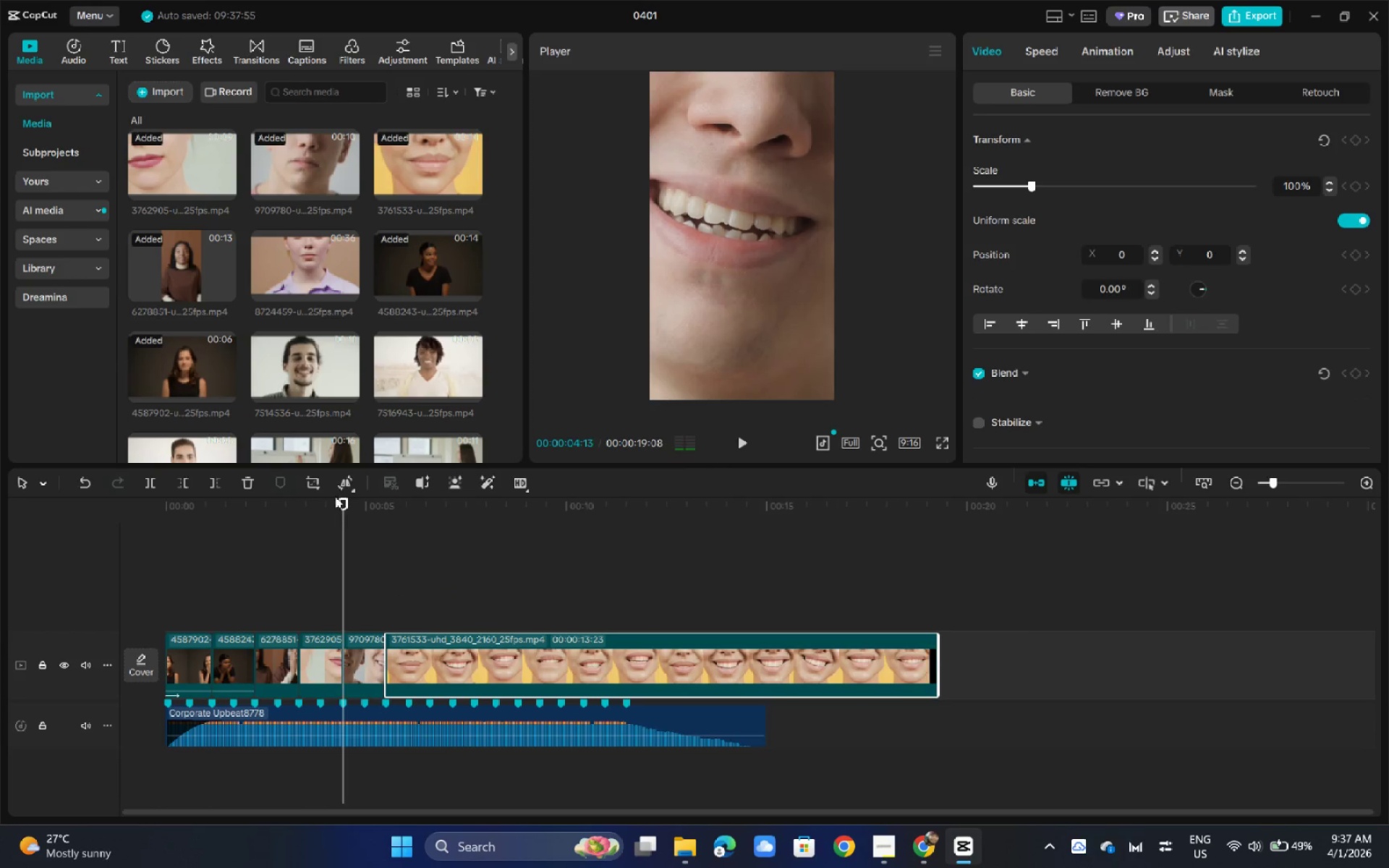 
key(Space)
 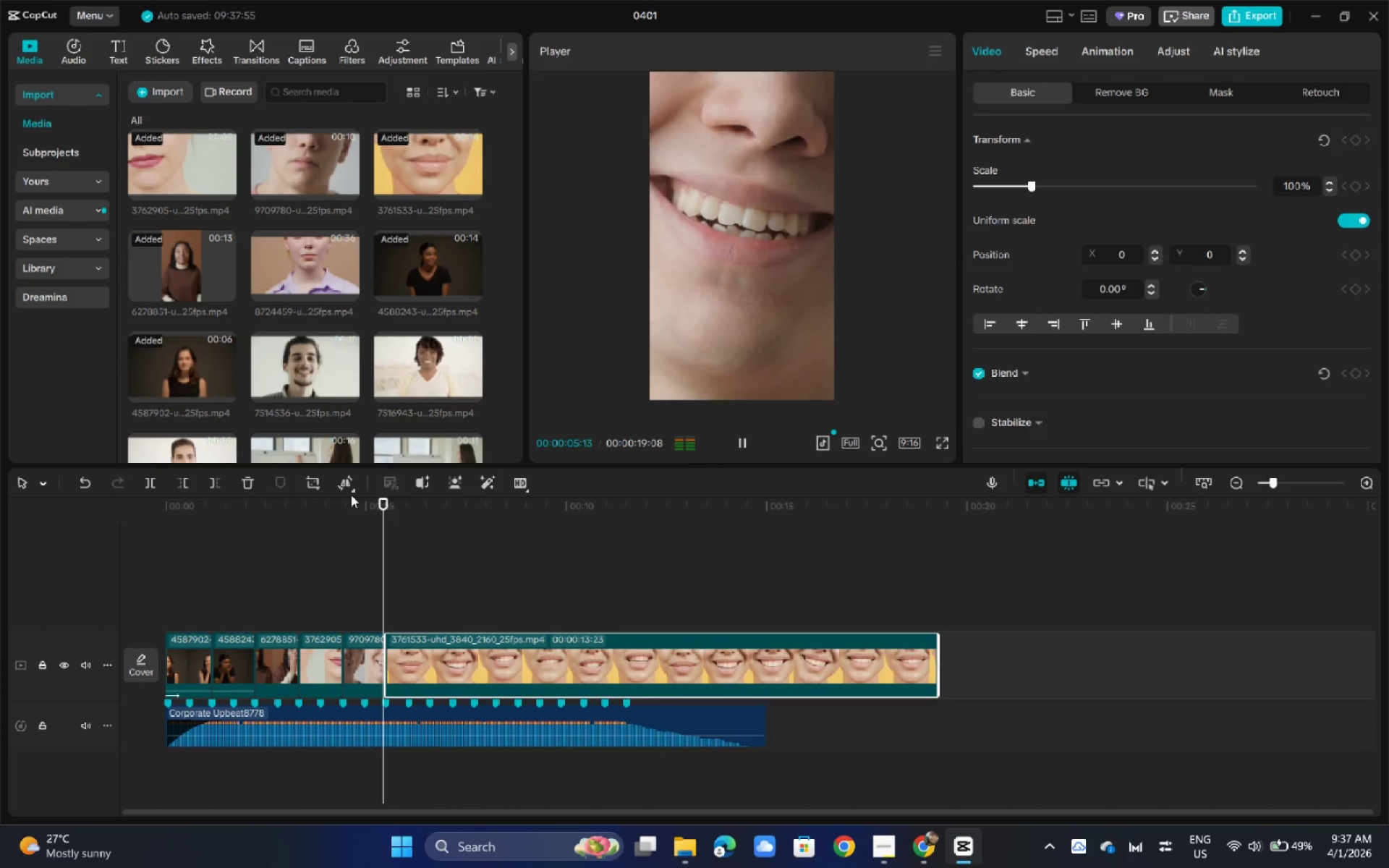 
key(Space)
 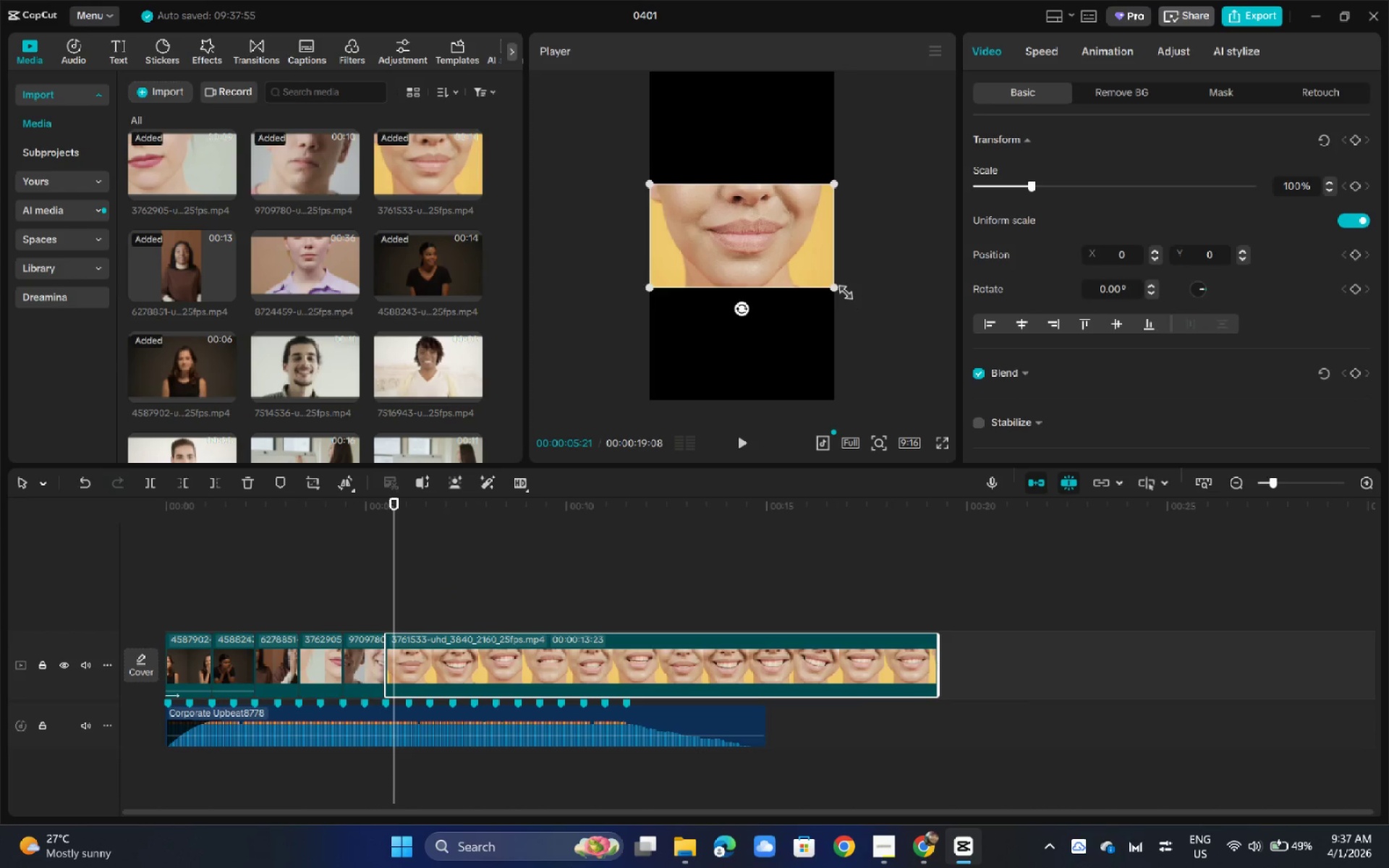 
left_click_drag(start_coordinate=[833, 287], to_coordinate=[1082, 511])
 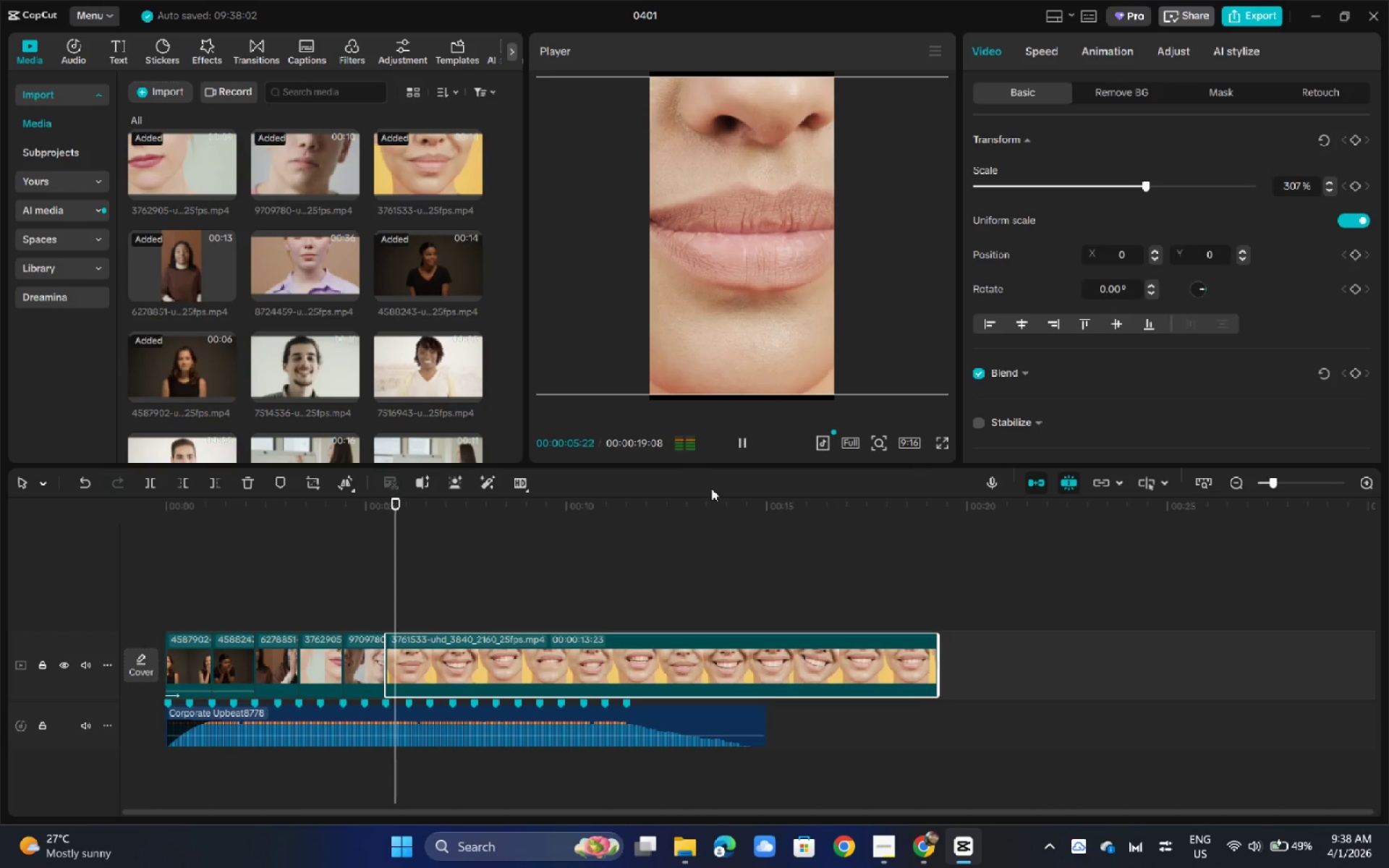 
key(Space)
 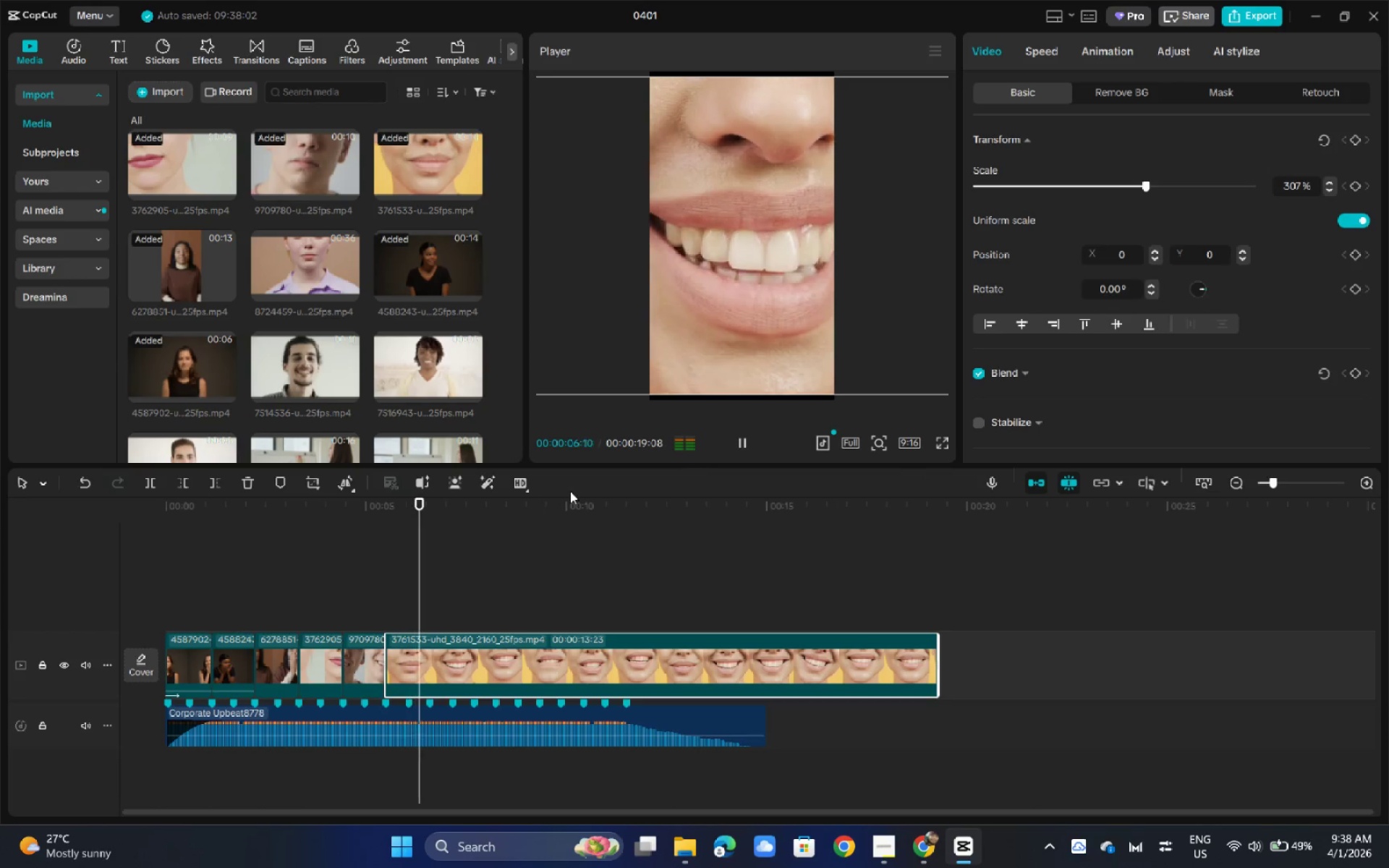 
key(Space)
 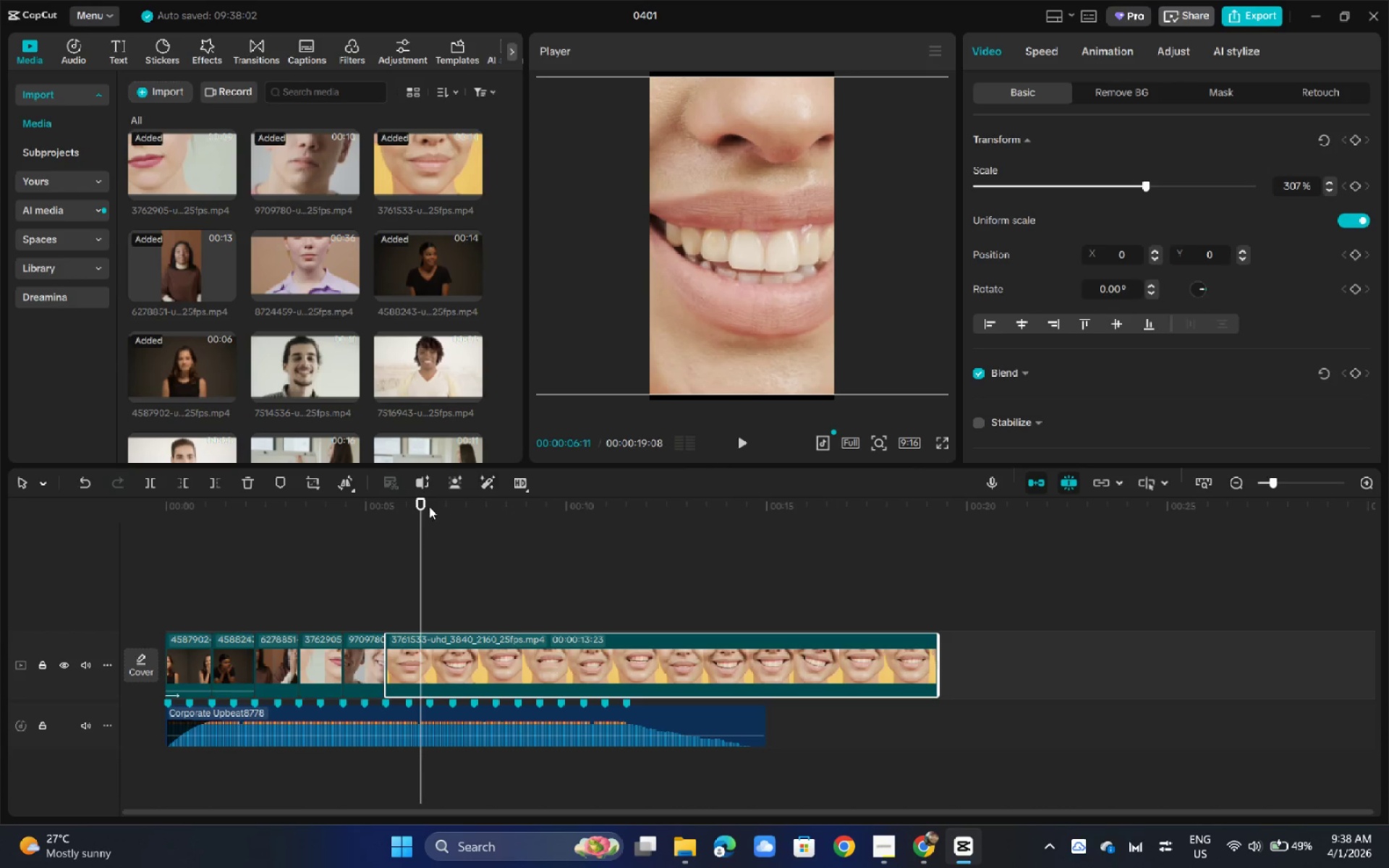 
left_click_drag(start_coordinate=[419, 506], to_coordinate=[399, 506])
 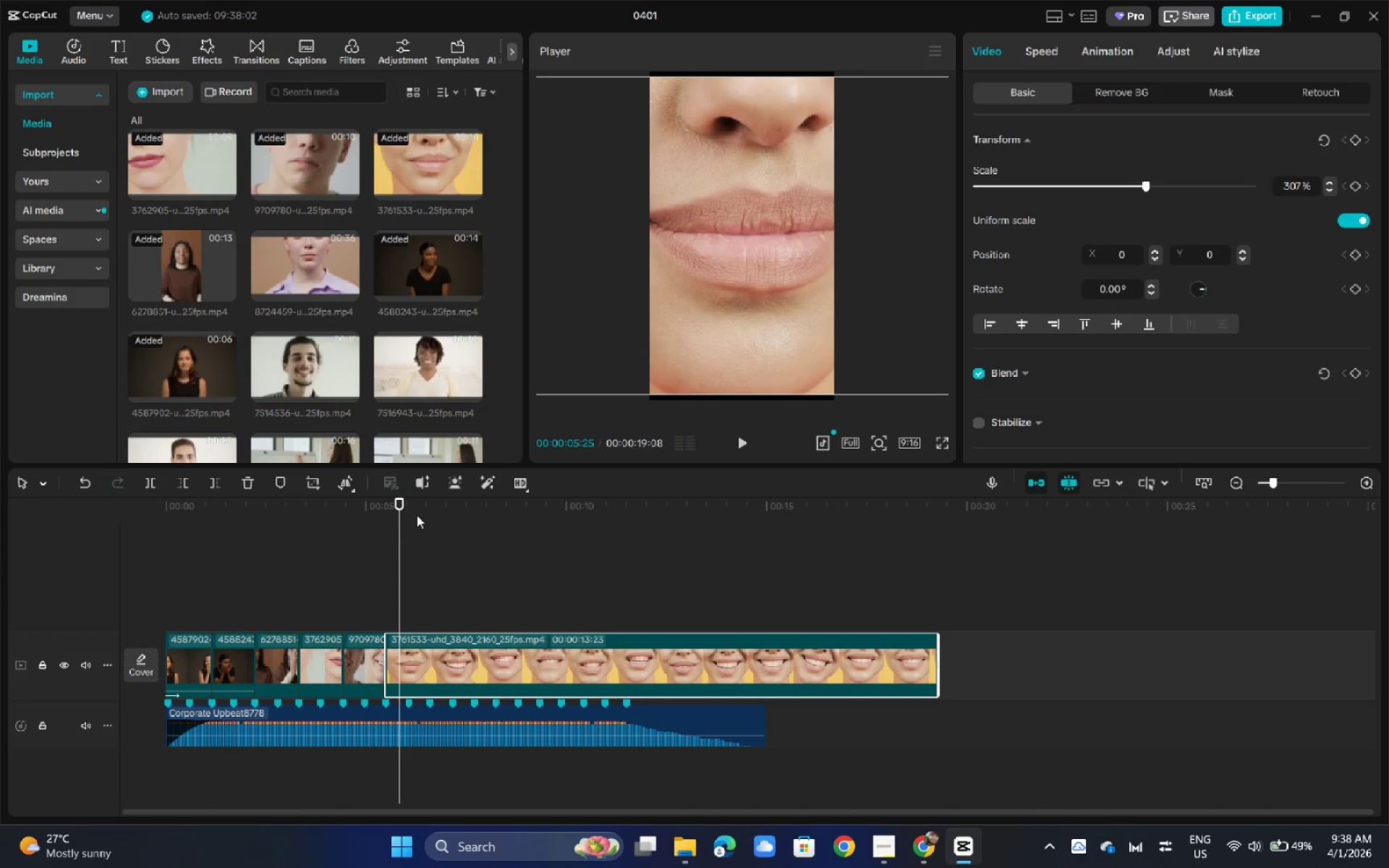 
key(Control+B)
 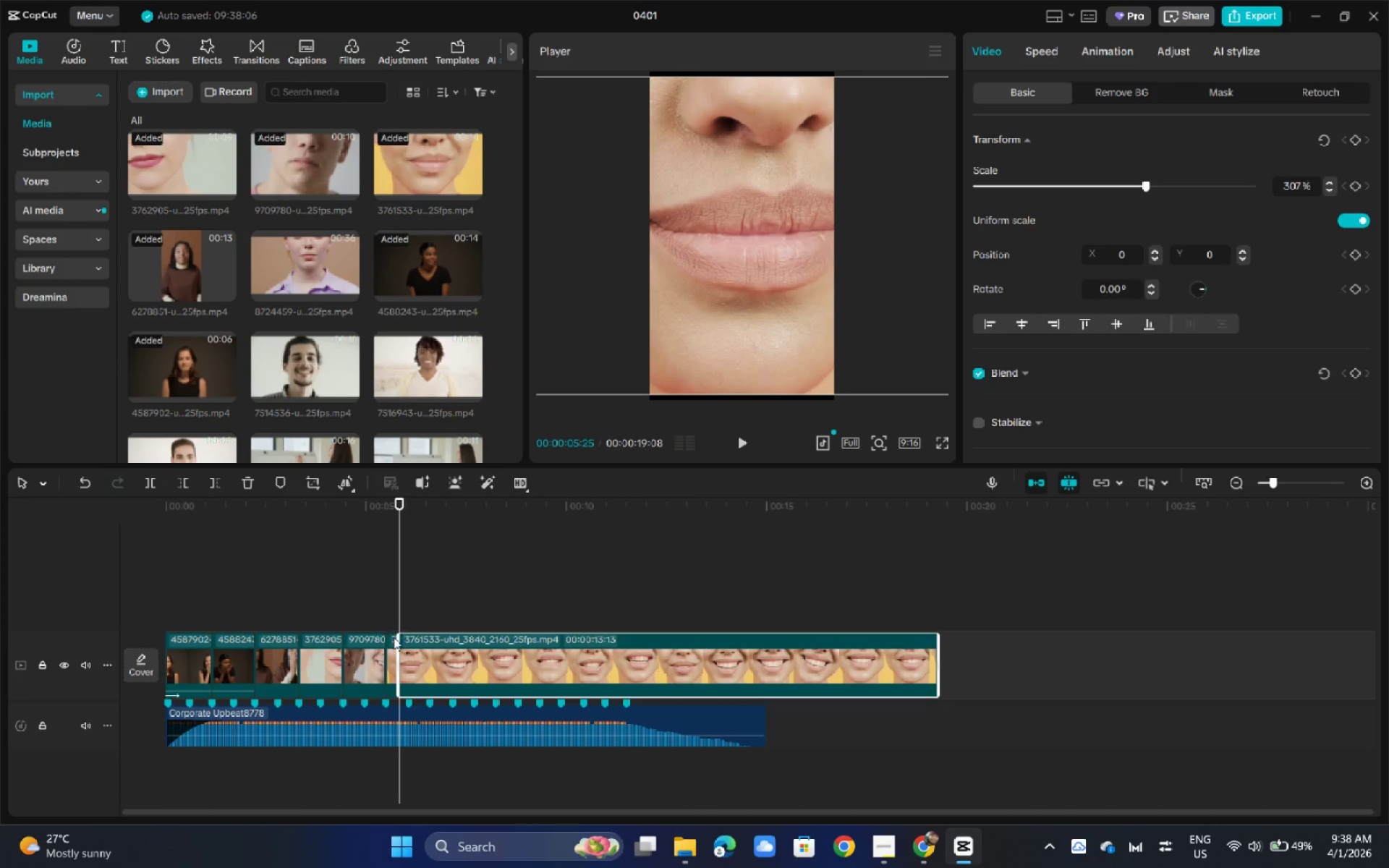 
left_click([394, 637])
 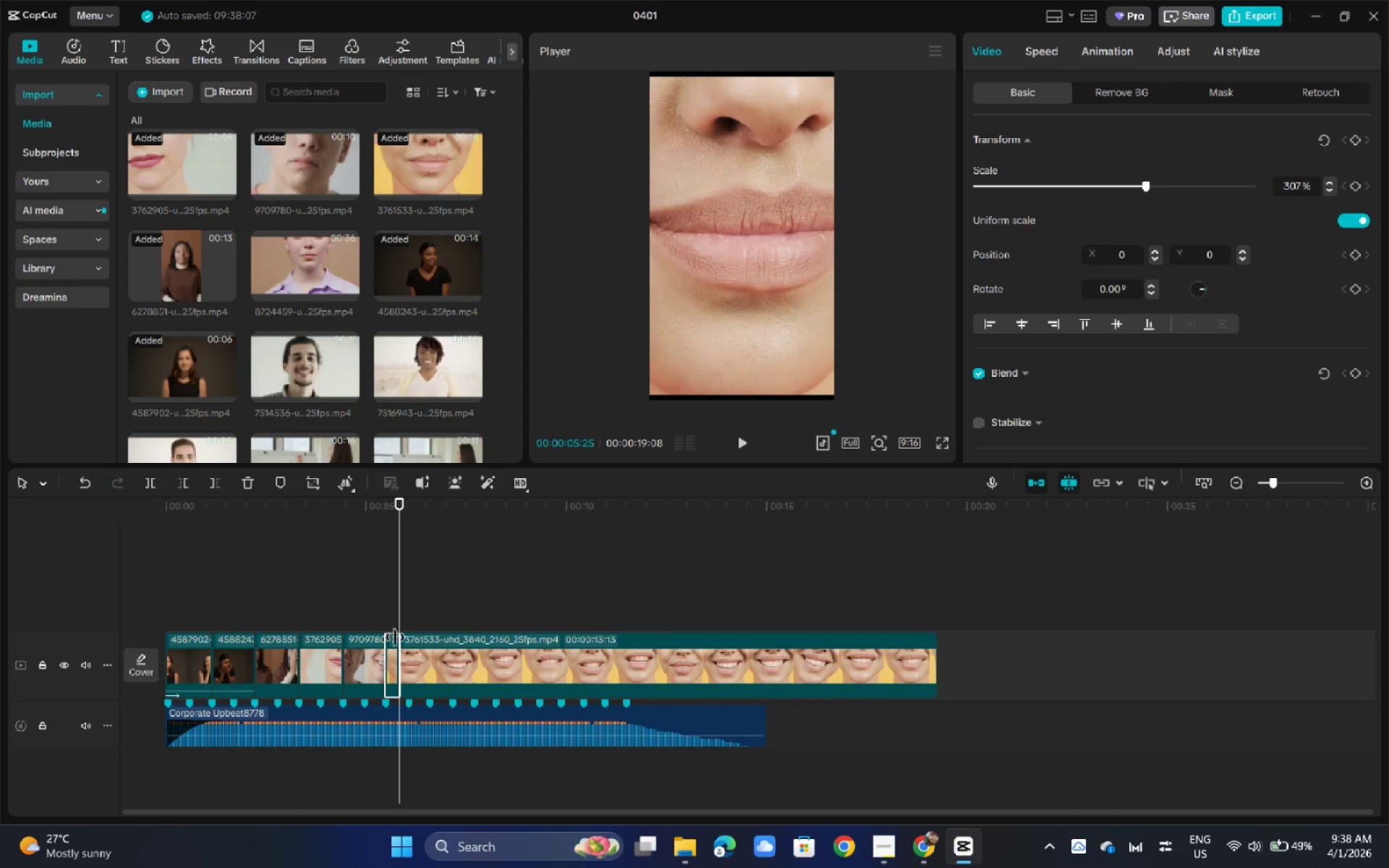 
key(Backspace)
 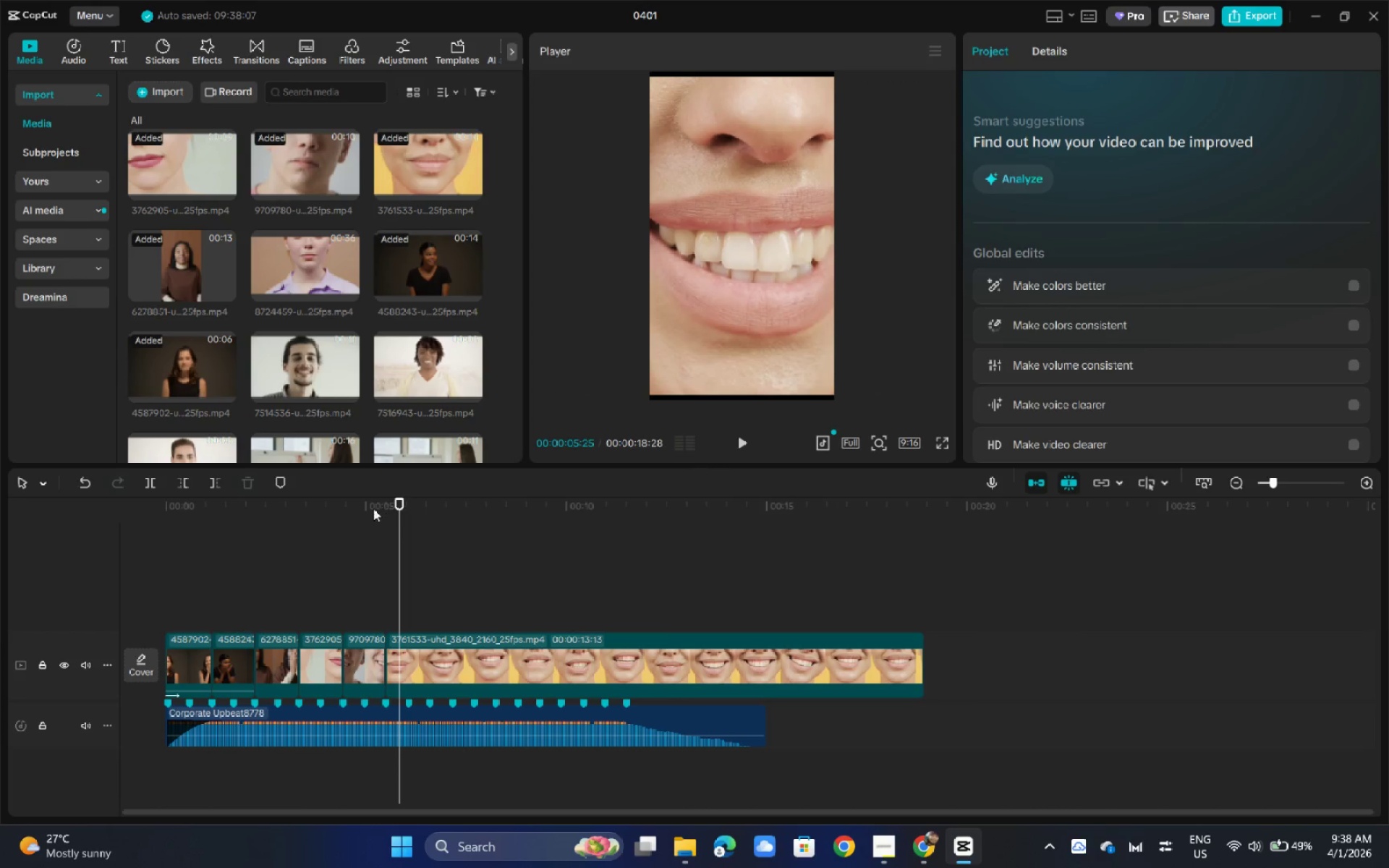 
left_click_drag(start_coordinate=[373, 509], to_coordinate=[367, 505])
 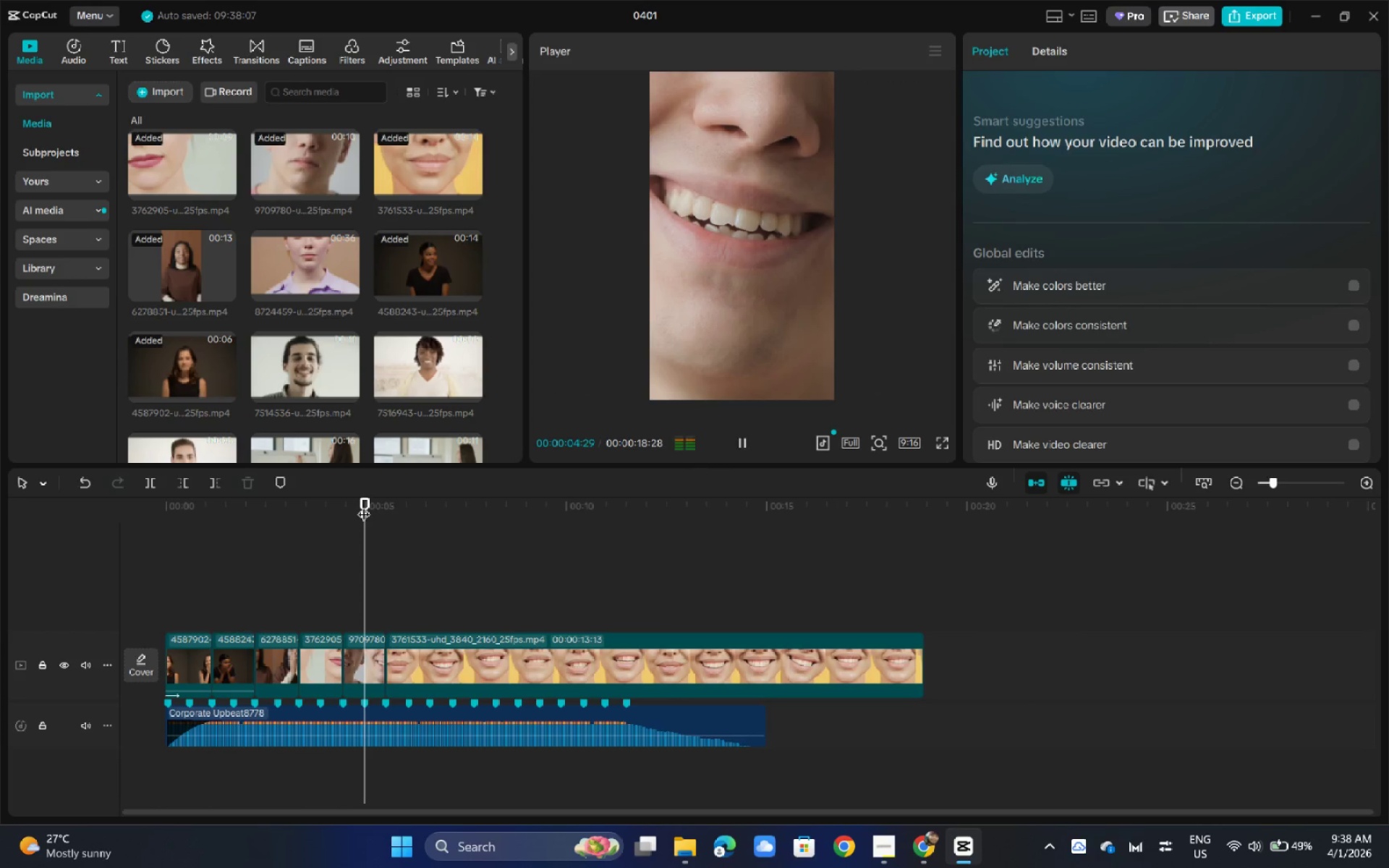 
key(Space)
 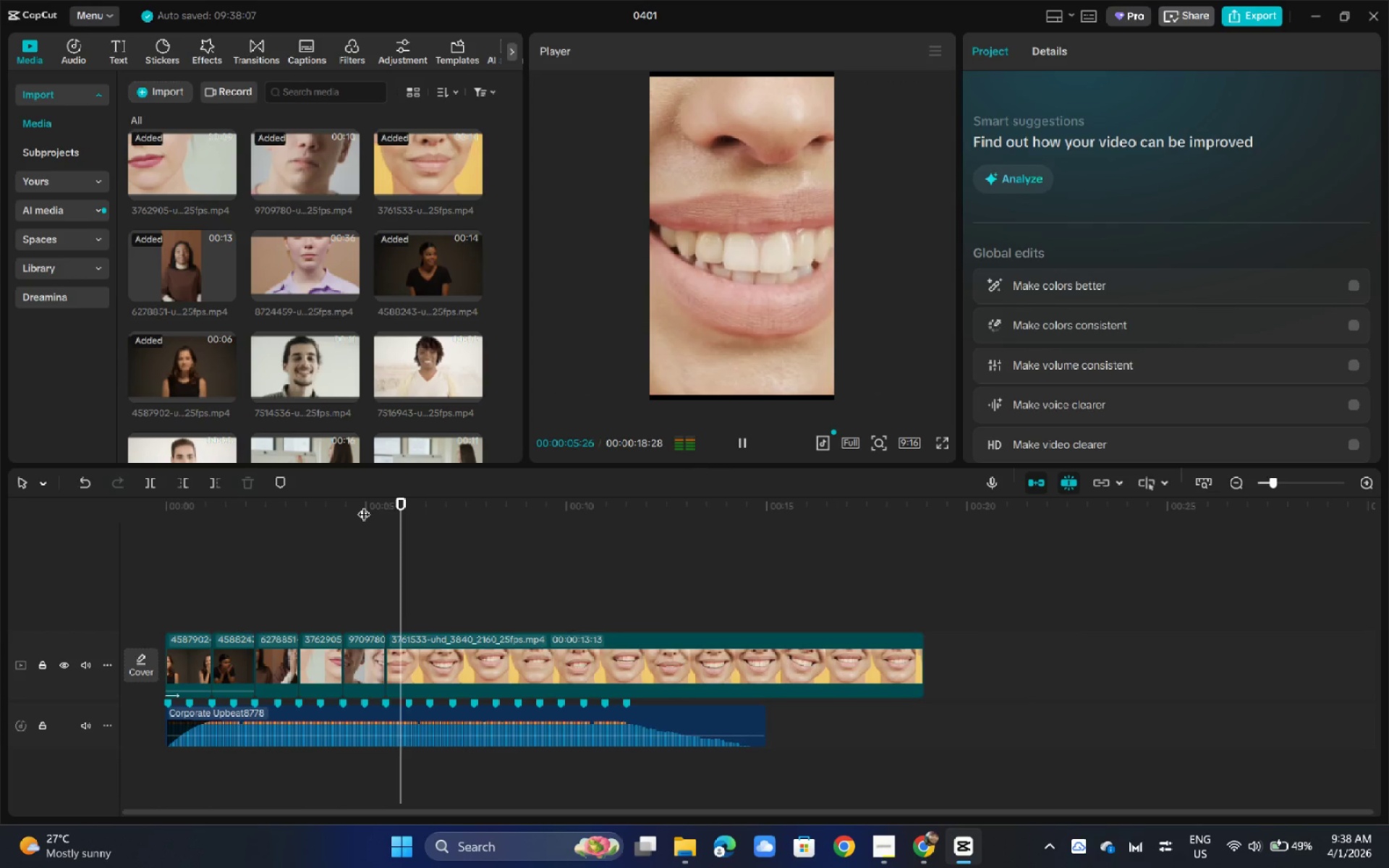 
key(Space)
 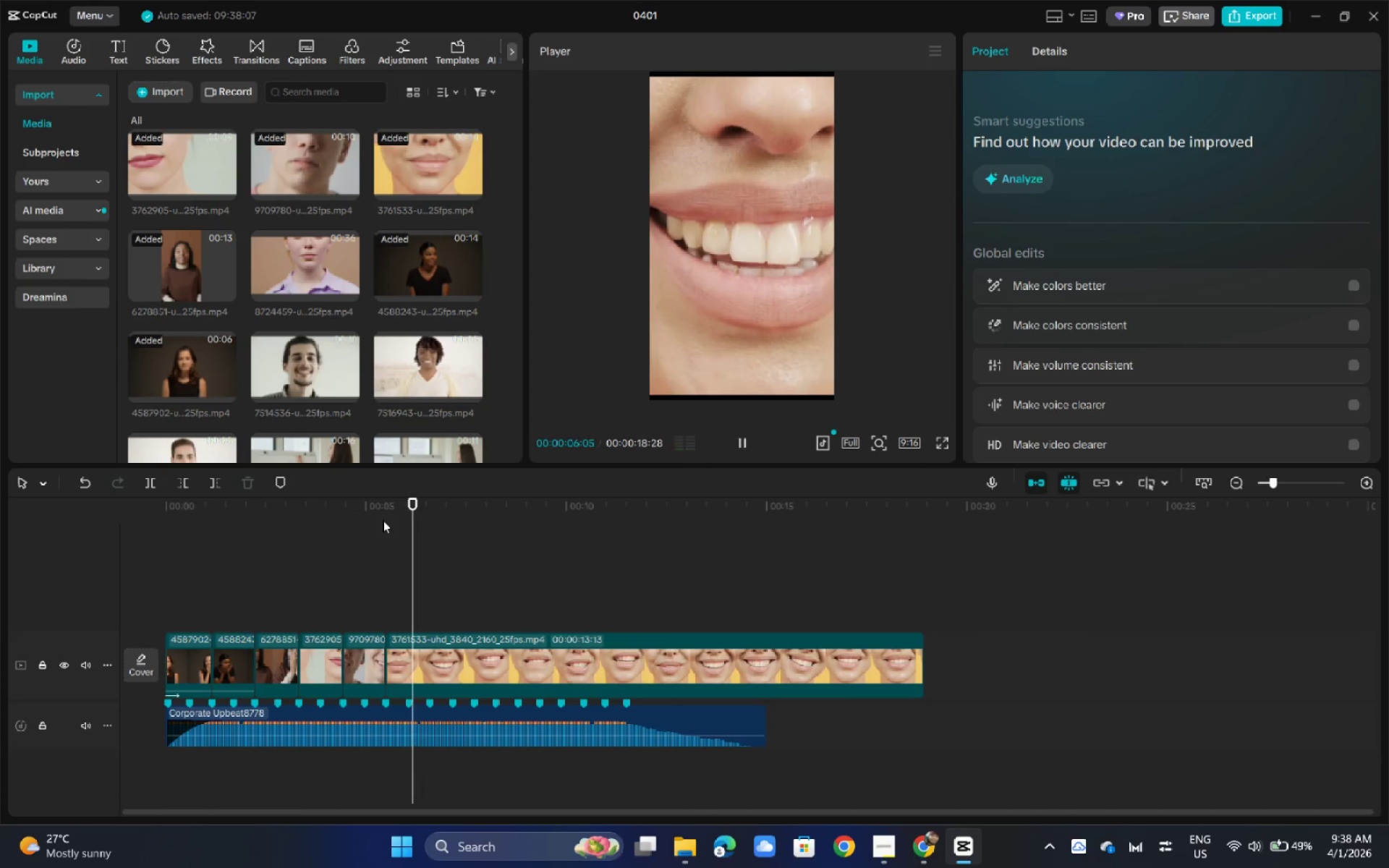 
key(Space)
 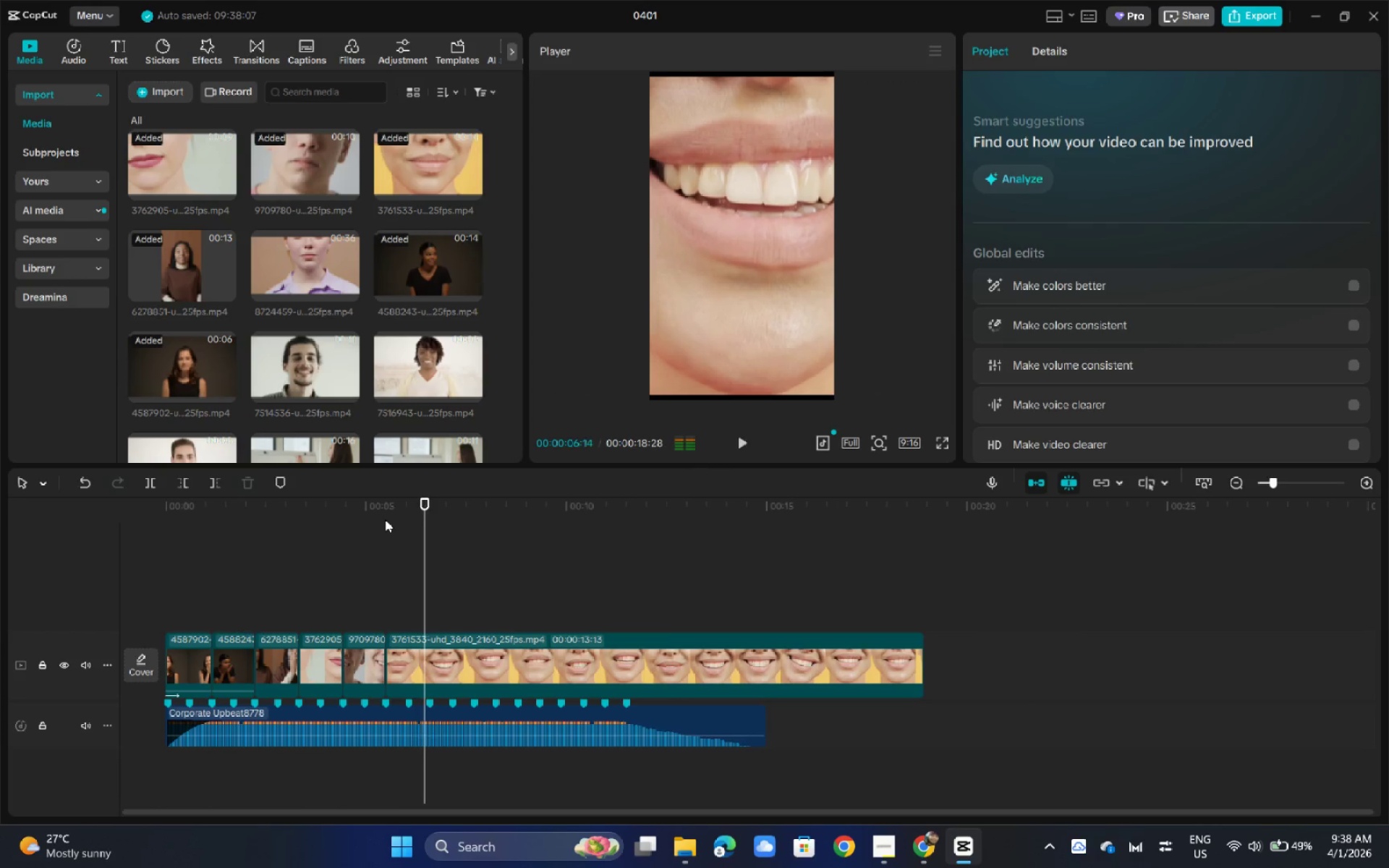 
key(Space)
 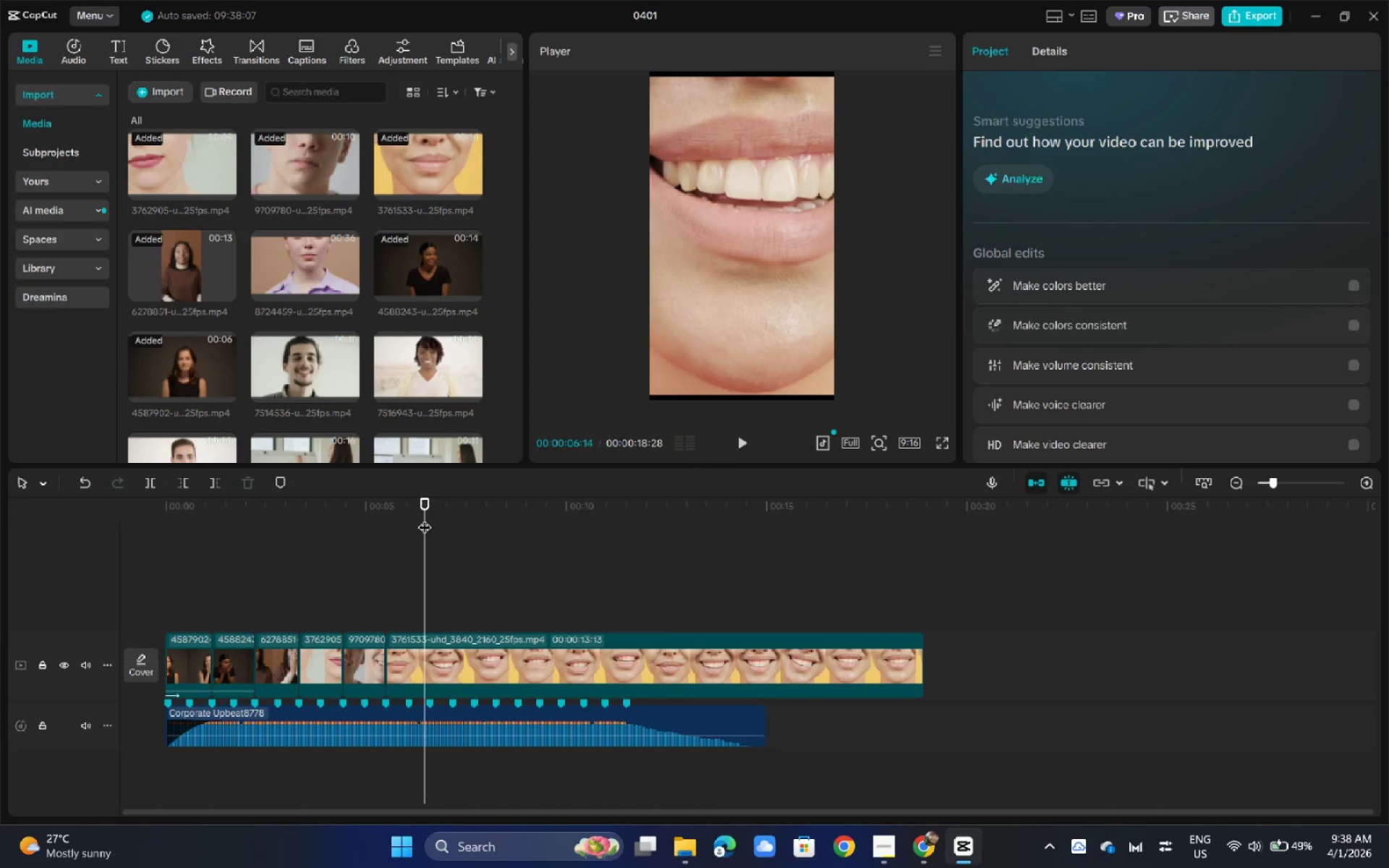 
key(Space)
 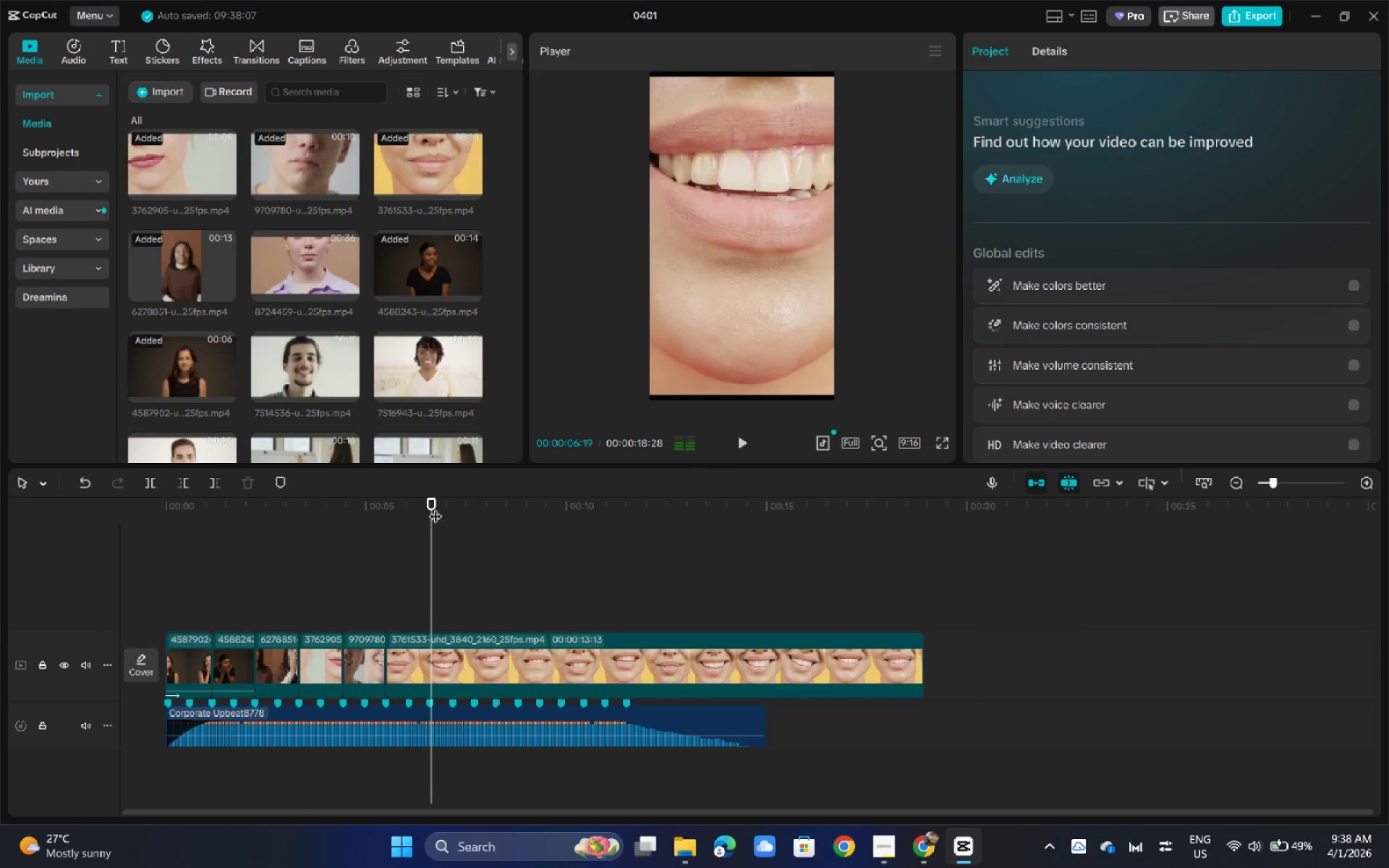 
key(Space)
 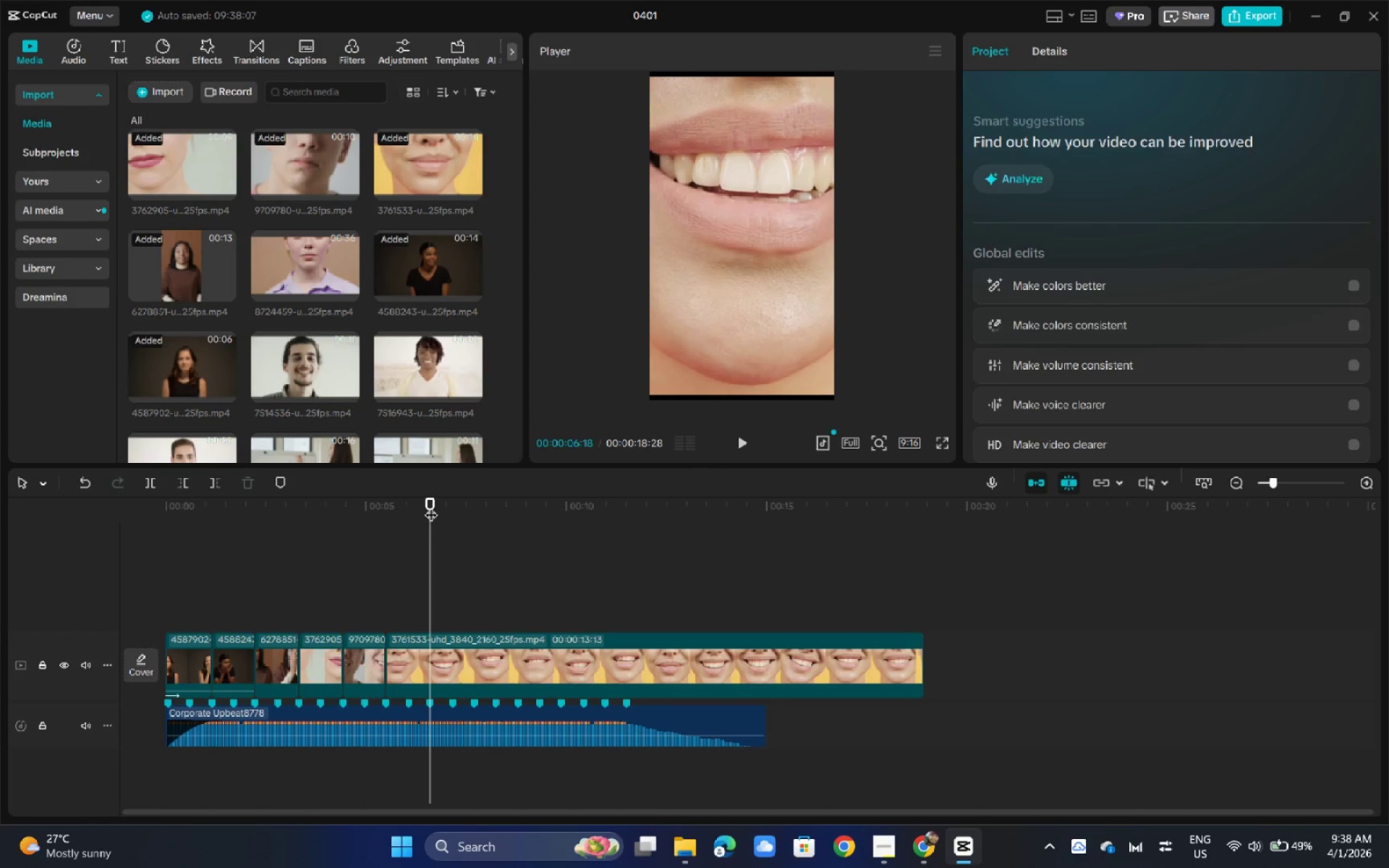 
key(Control+B)
 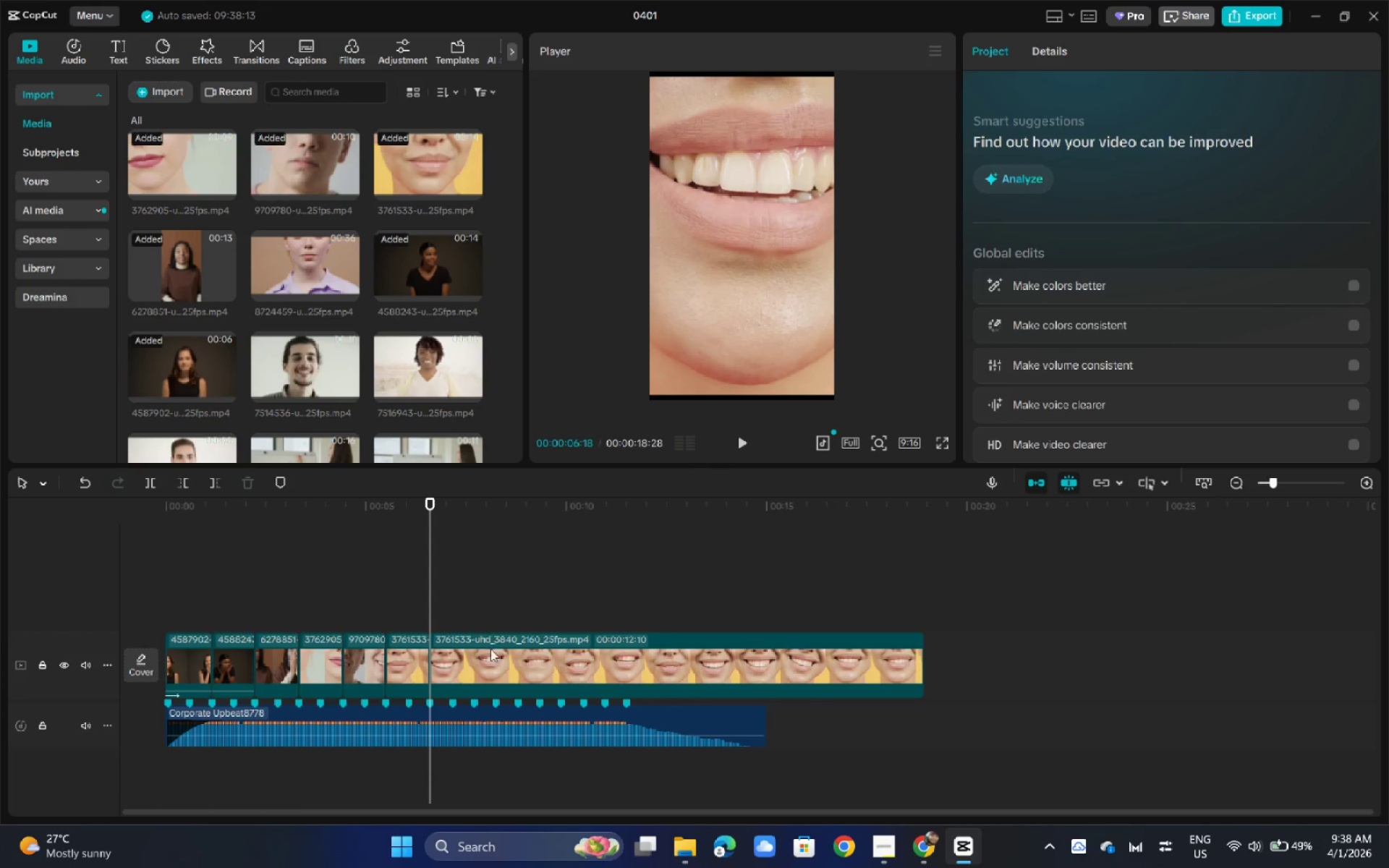 
left_click([490, 649])
 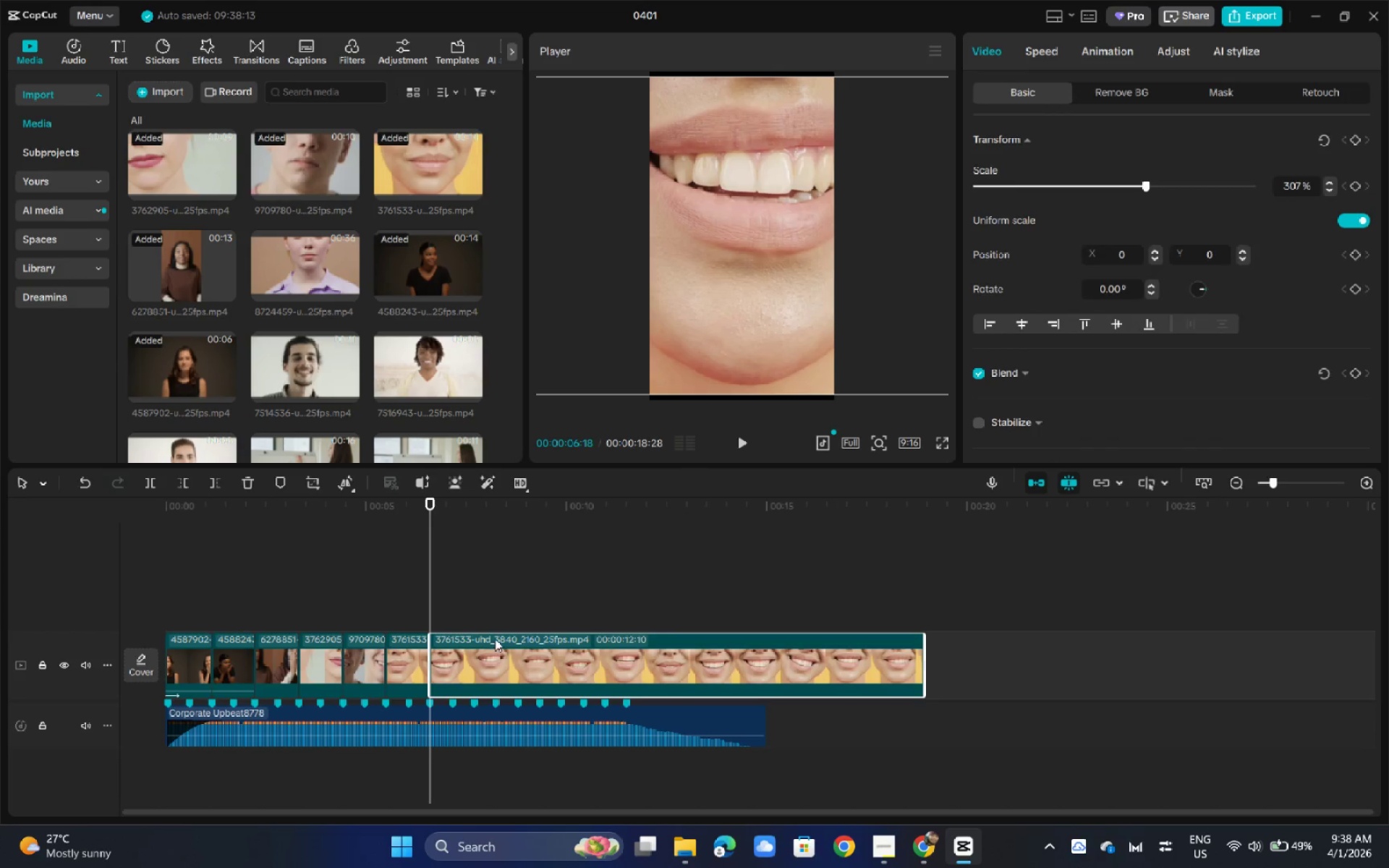 
key(Backspace)
 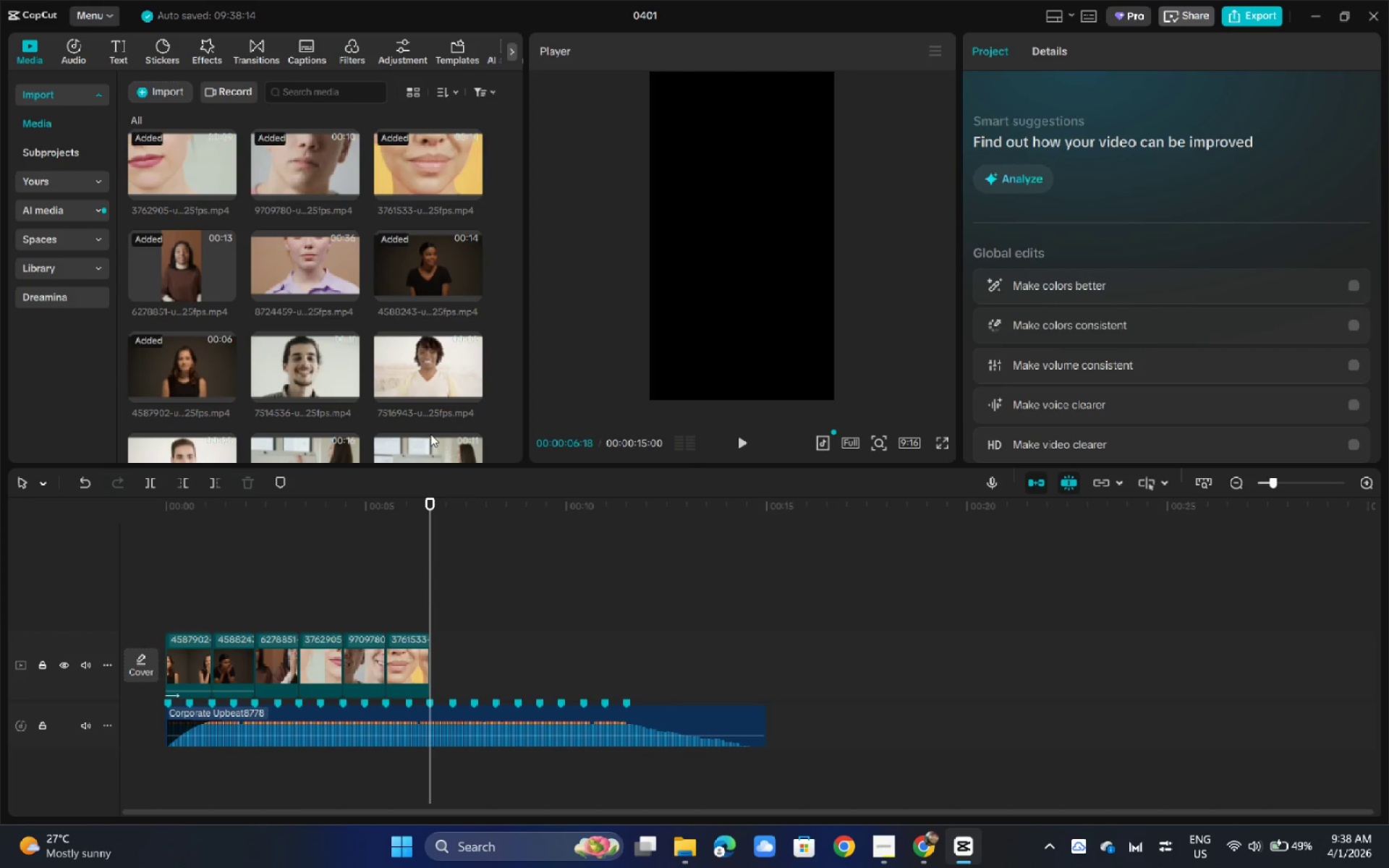 
scroll: coordinate [294, 349], scroll_direction: down, amount: 4.0
 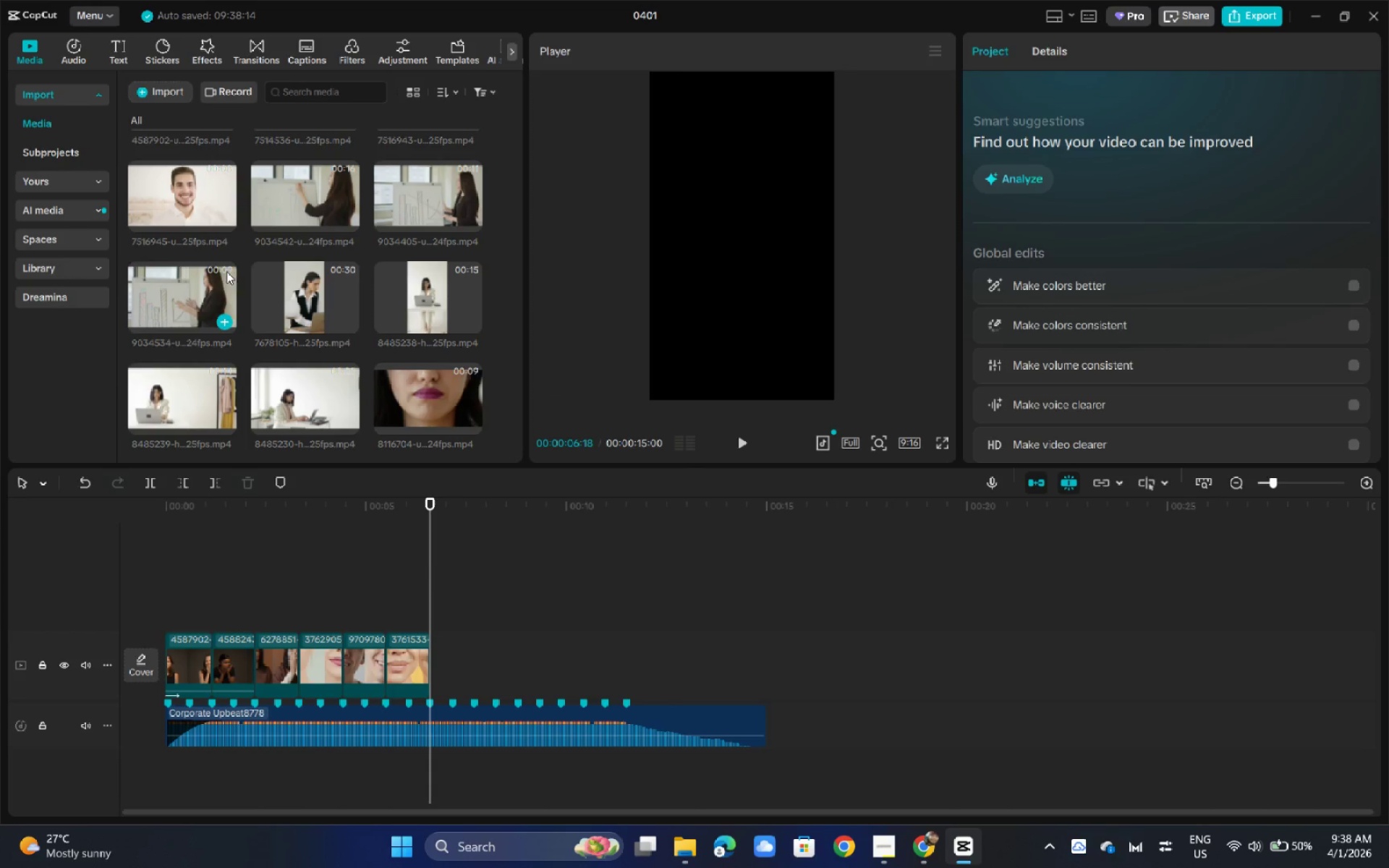 
left_click_drag(start_coordinate=[407, 200], to_coordinate=[437, 636])
 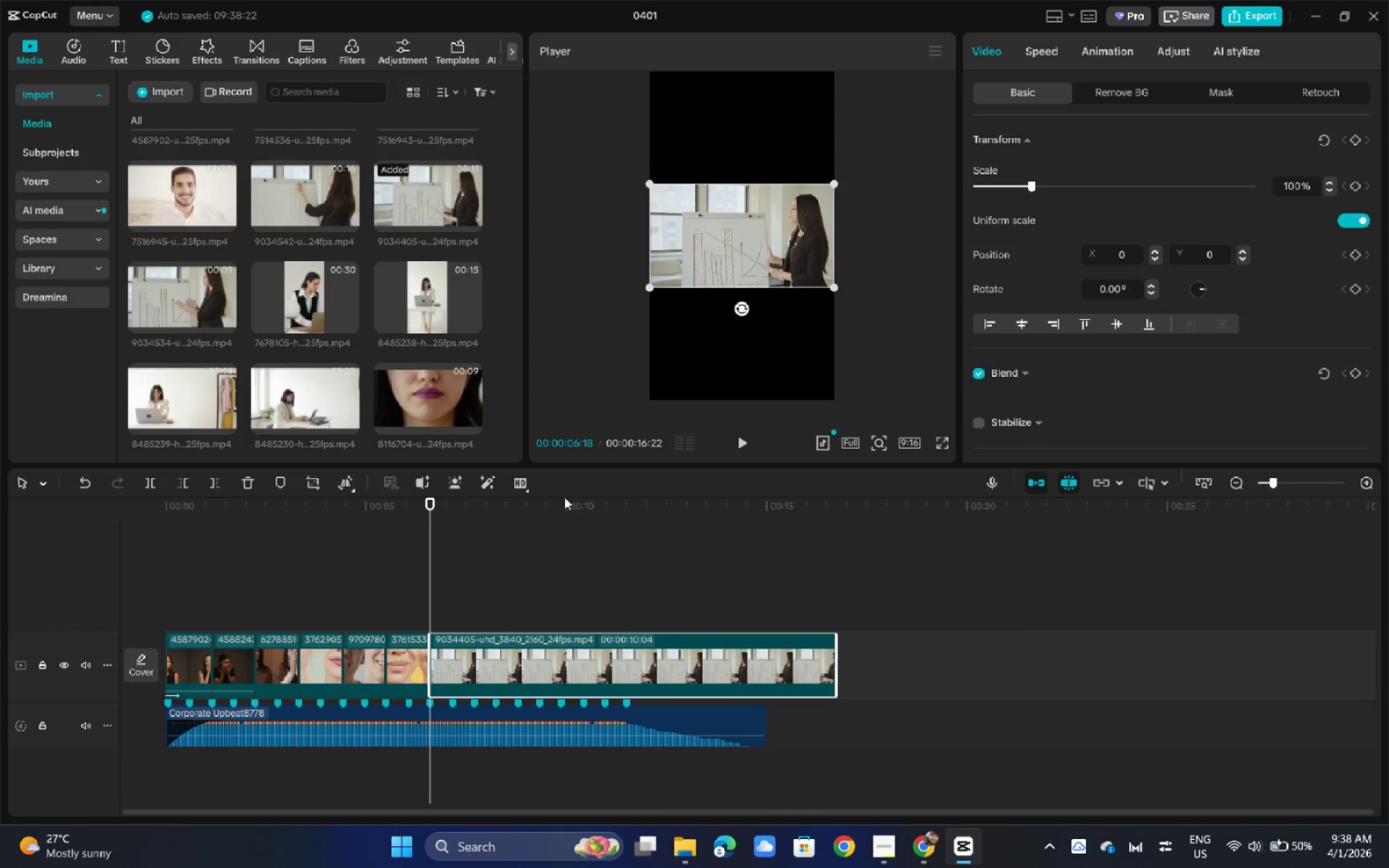 
left_click_drag(start_coordinate=[548, 650], to_coordinate=[545, 649])
 